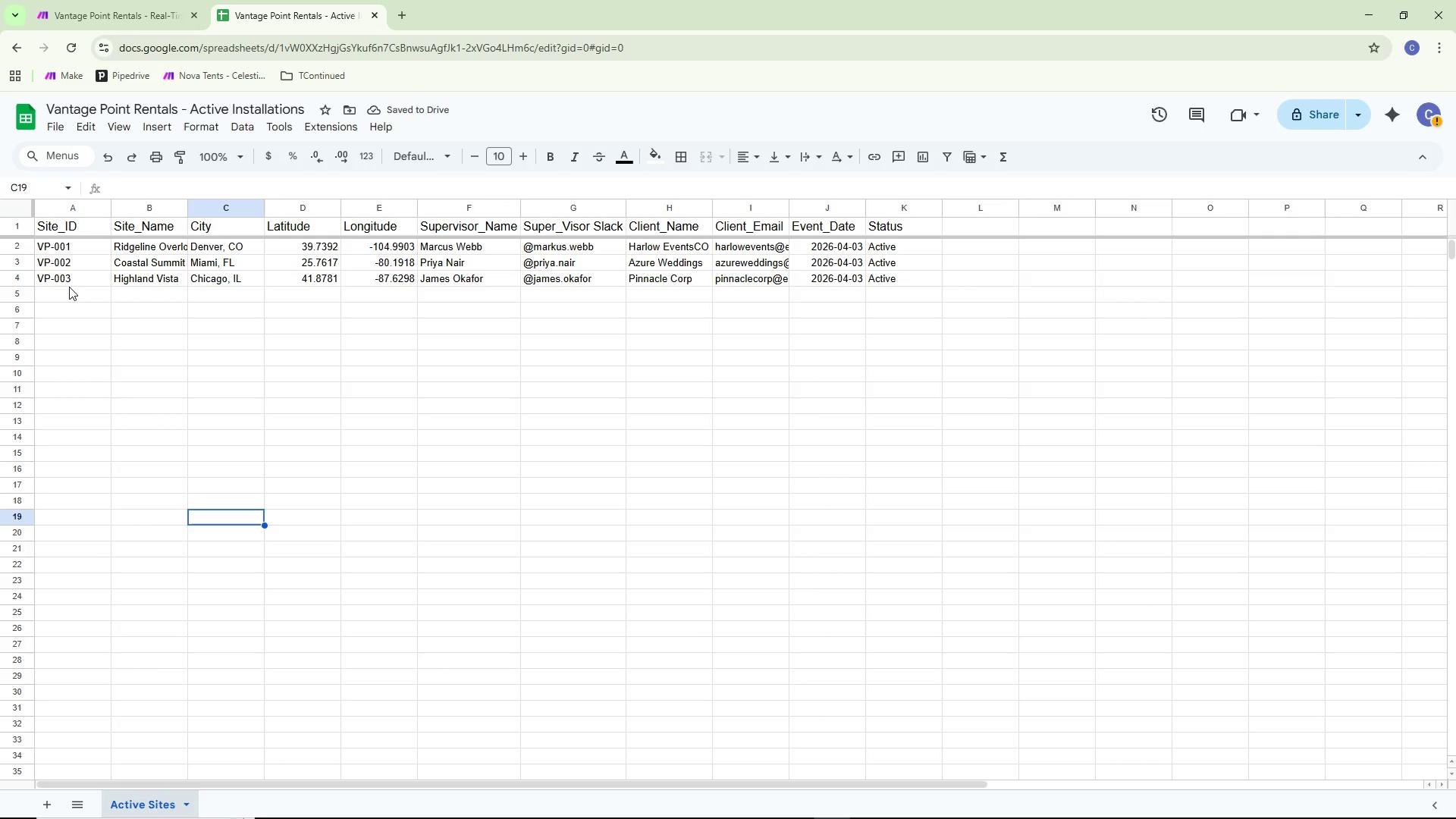 
double_click([68, 291])
 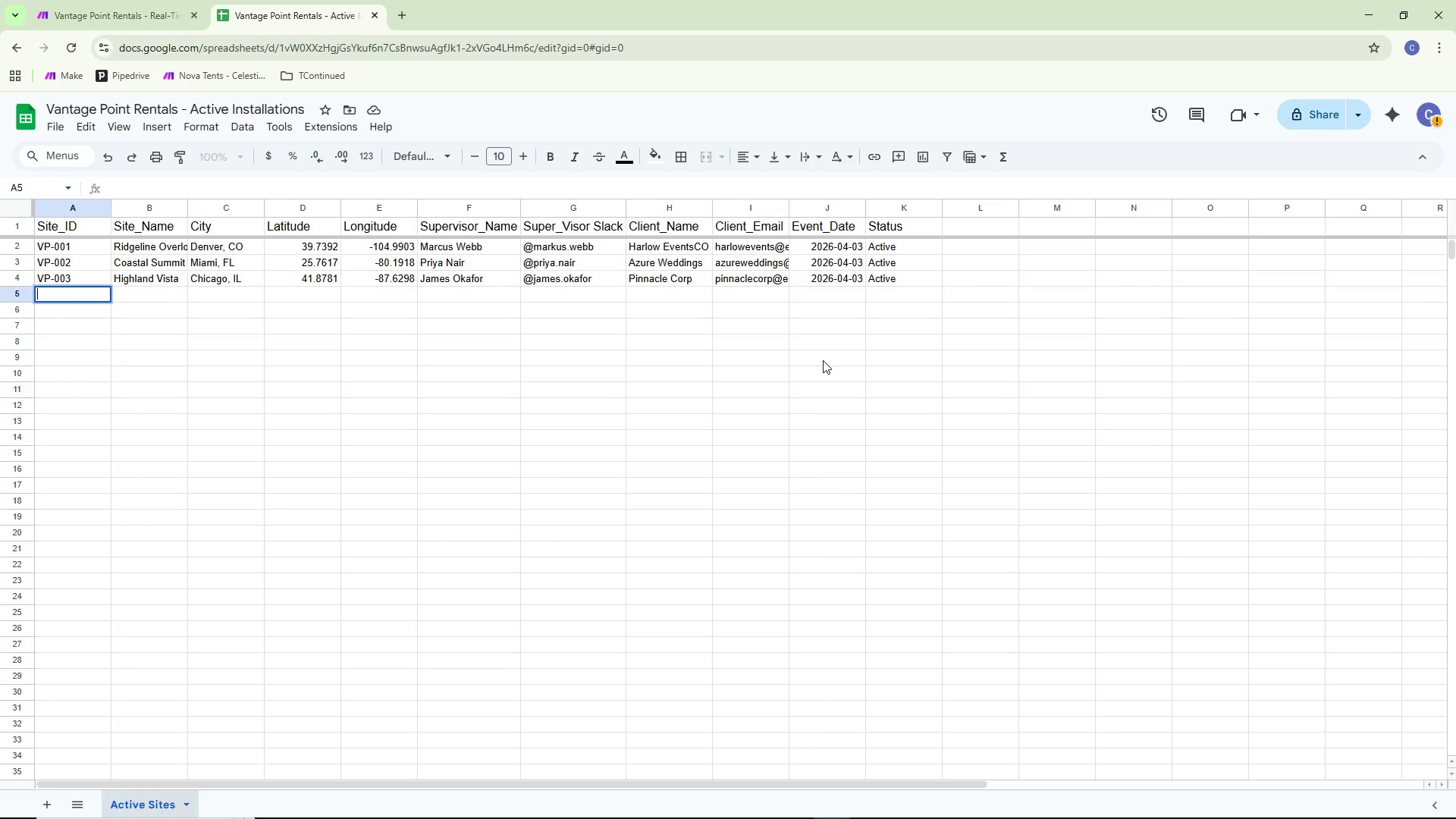 
wait(11.81)
 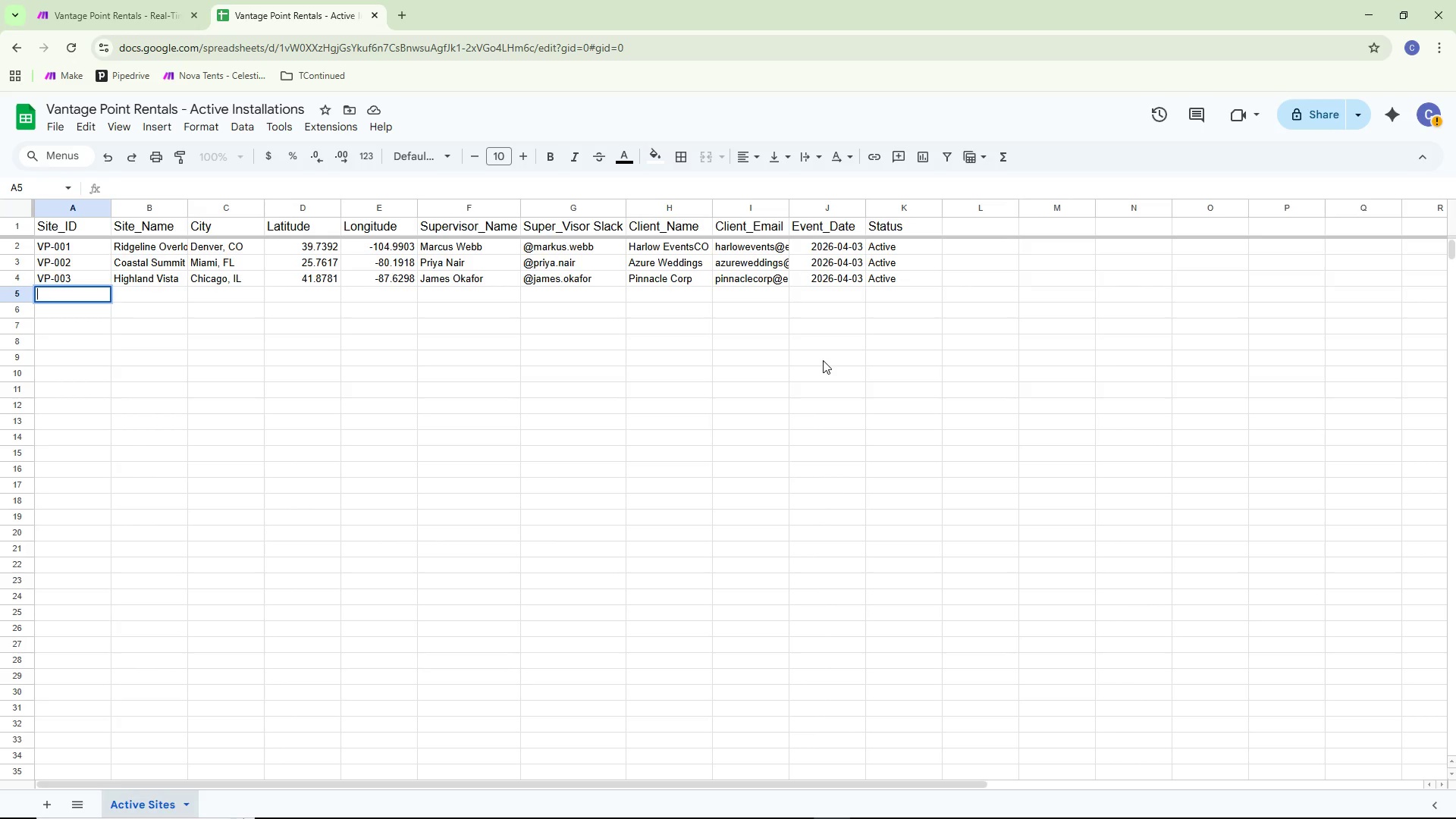 
type(VP-004)
 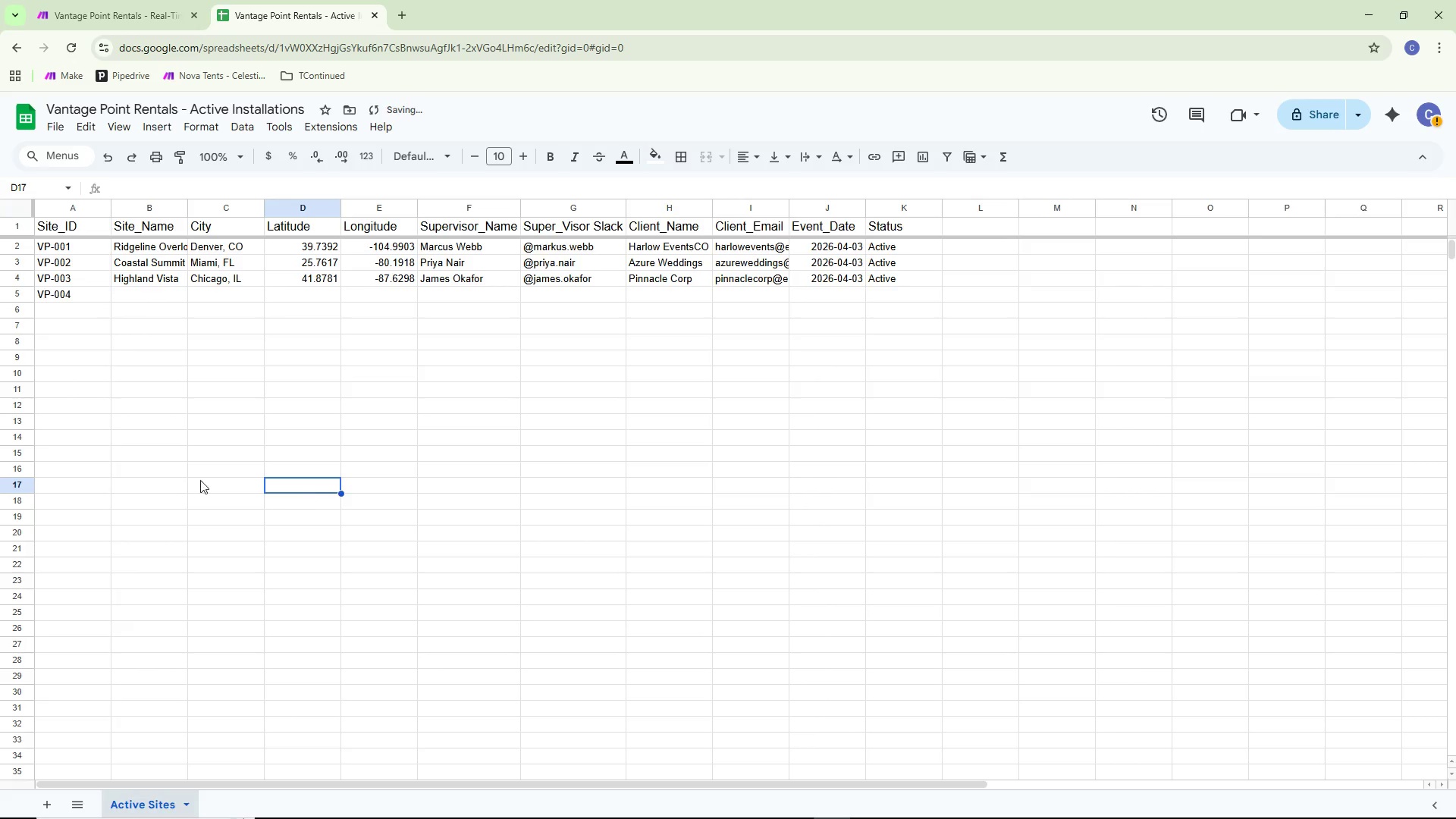 
double_click([158, 290])
 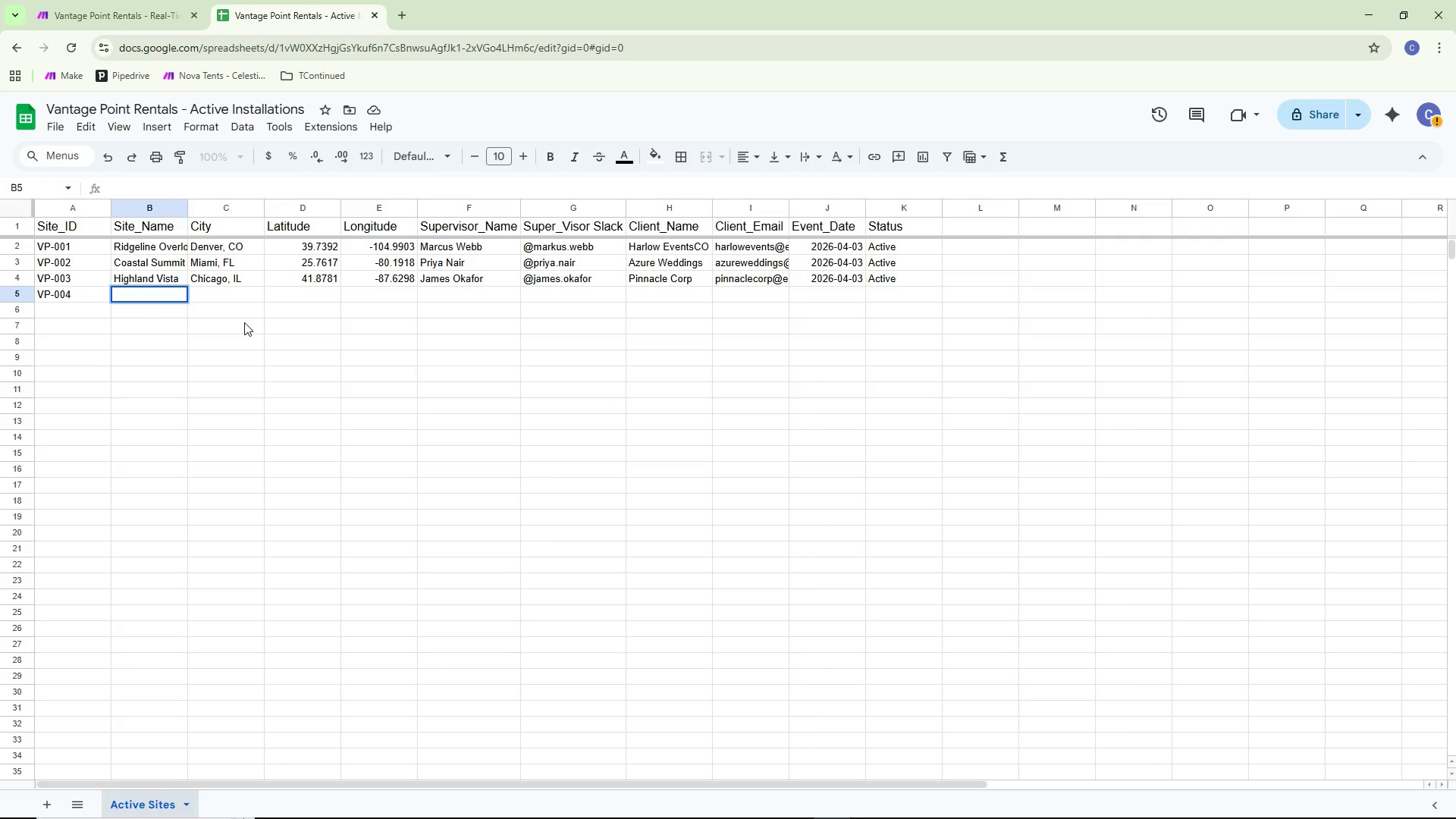 
wait(16.61)
 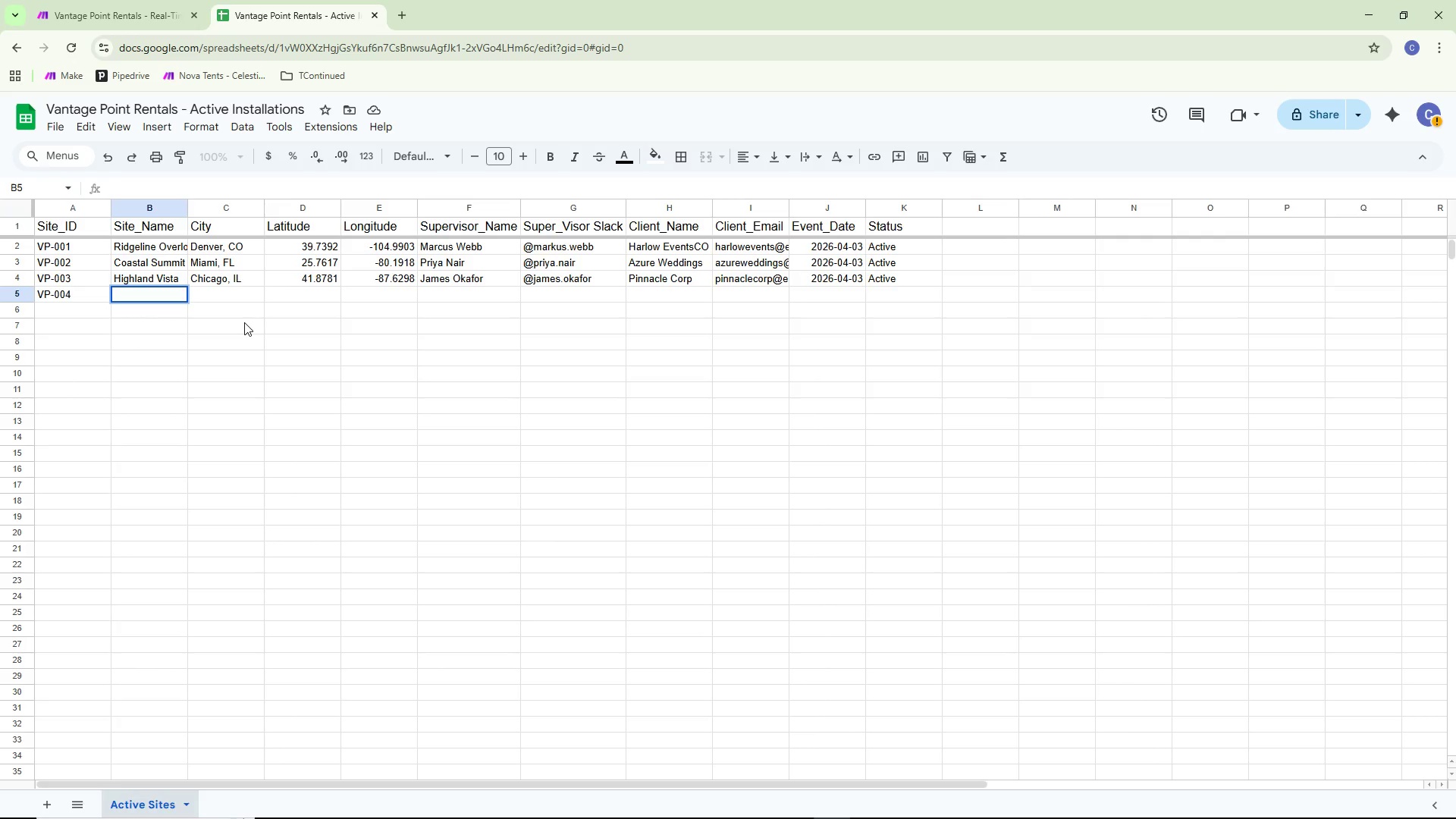 
type(Desert)
 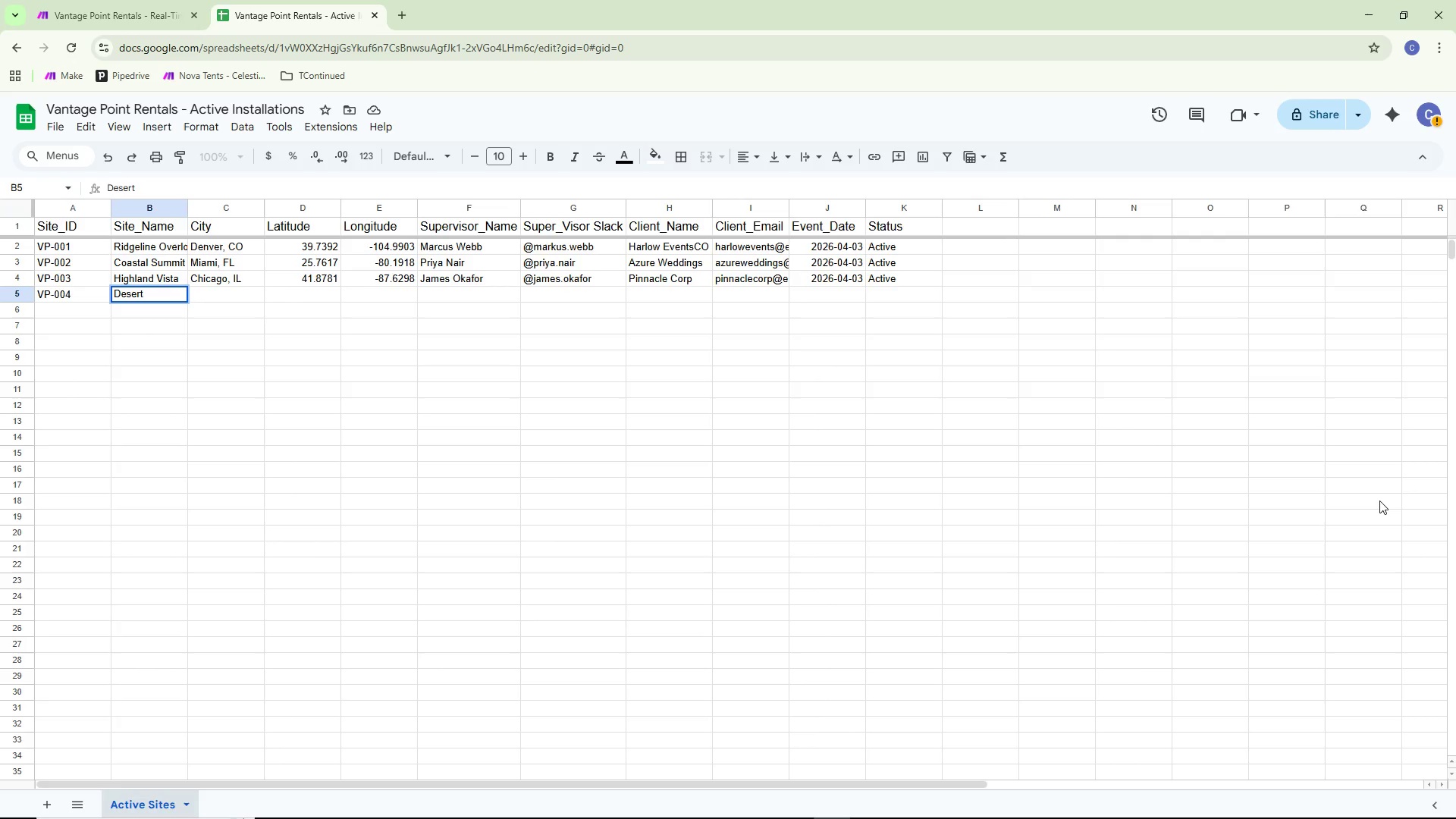 
type( Peak)
 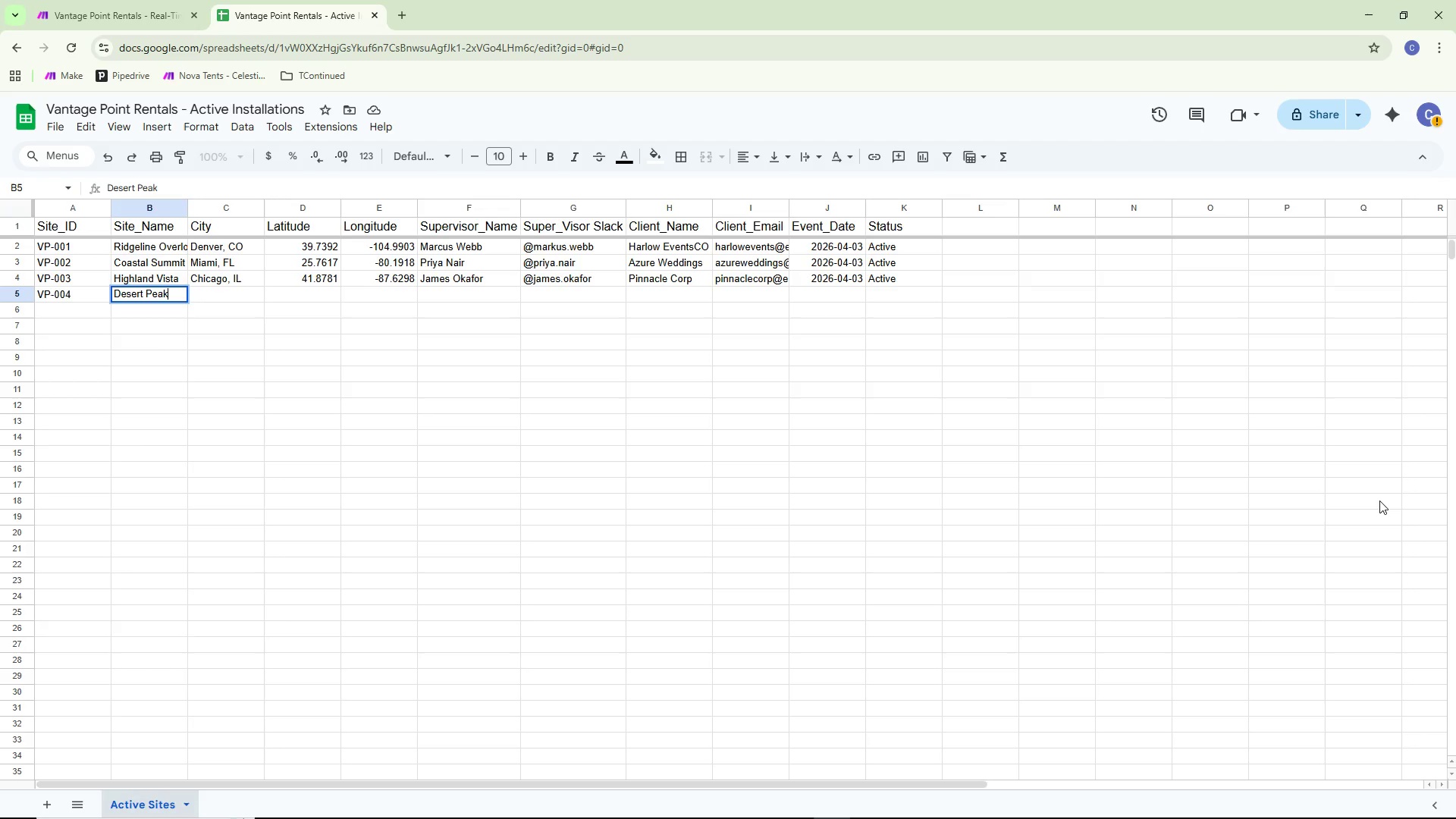 
key(Enter)
 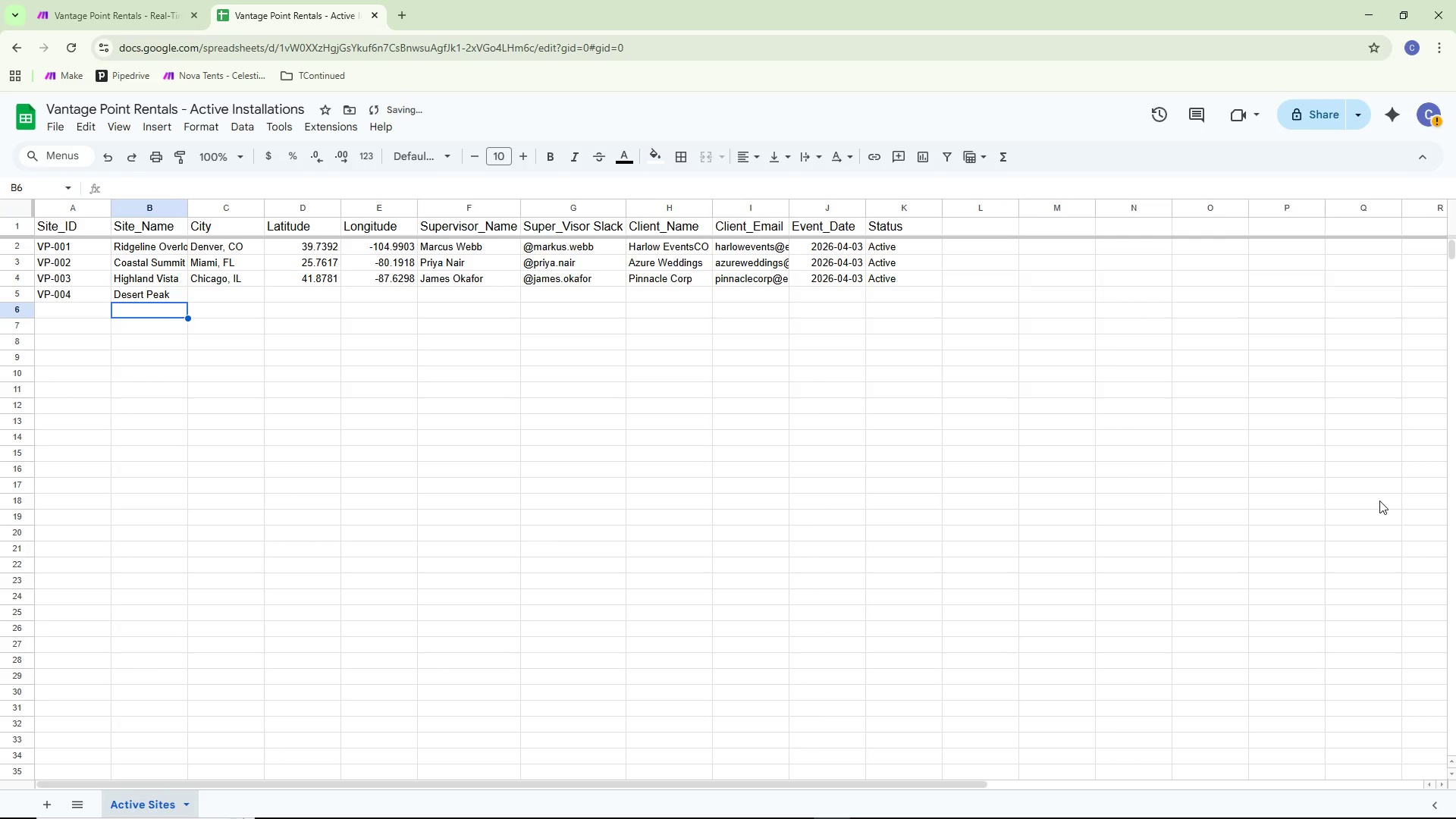 
key(ArrowRight)
 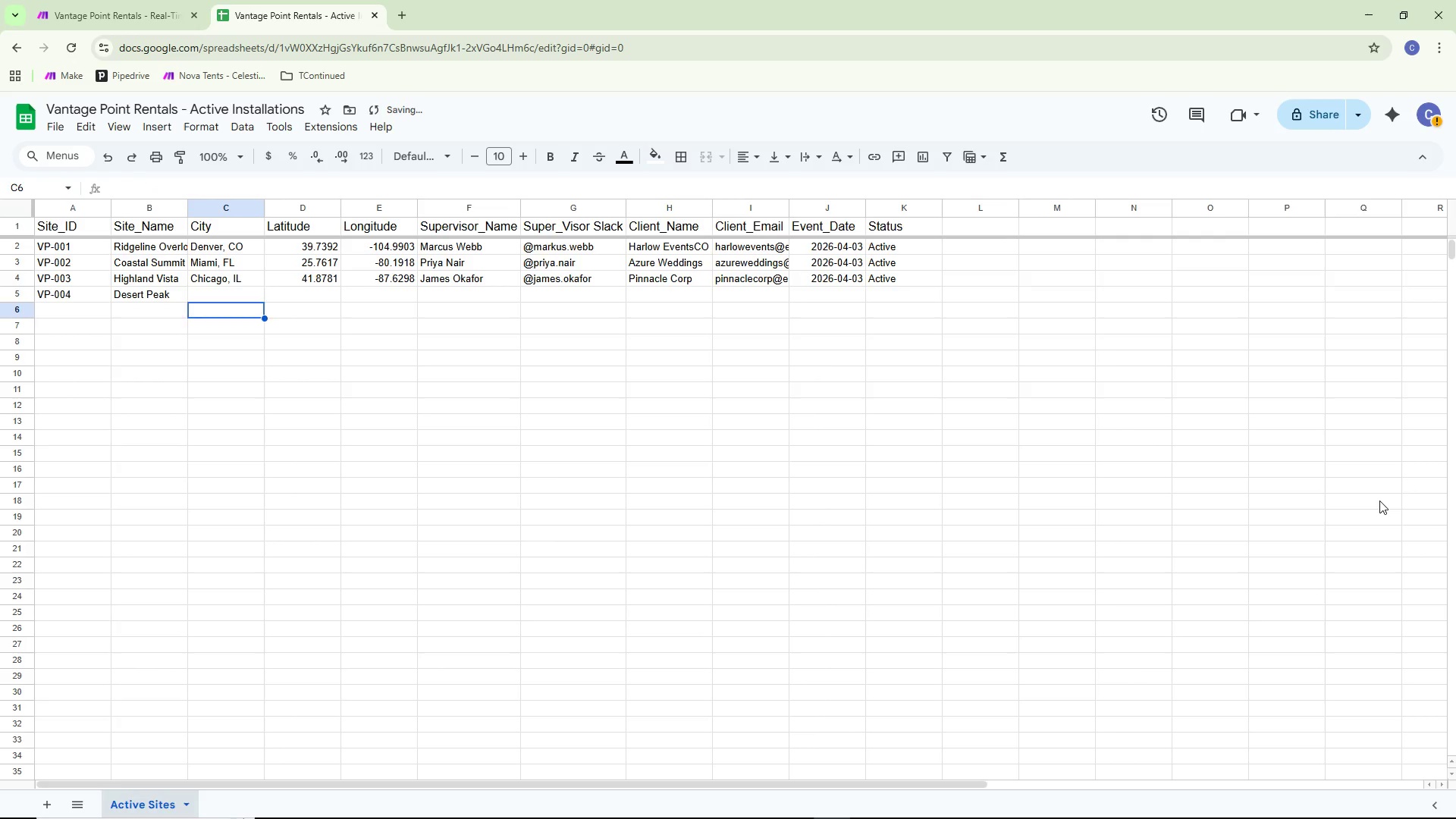 
key(ArrowUp)
 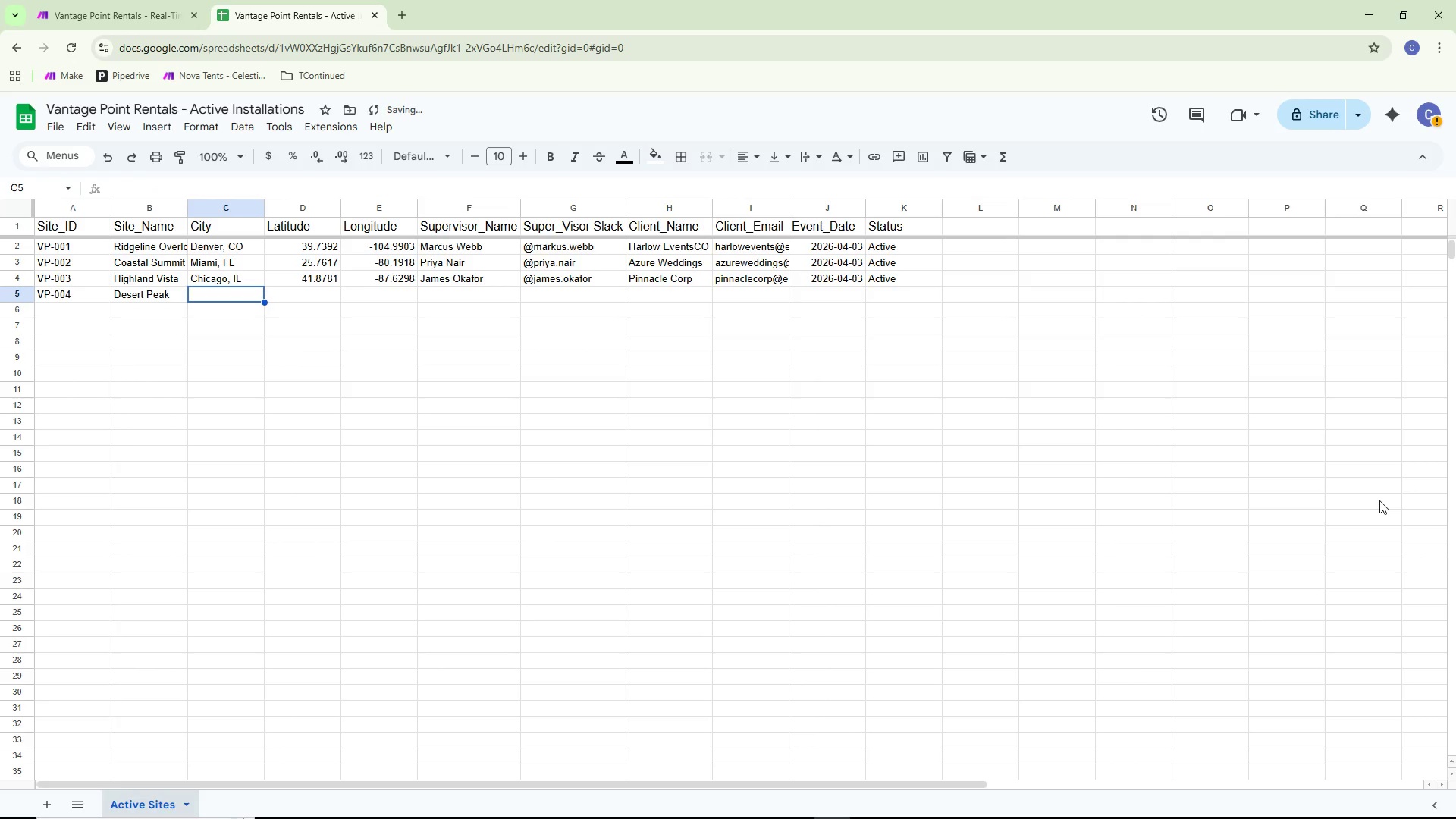 
key(Enter)
 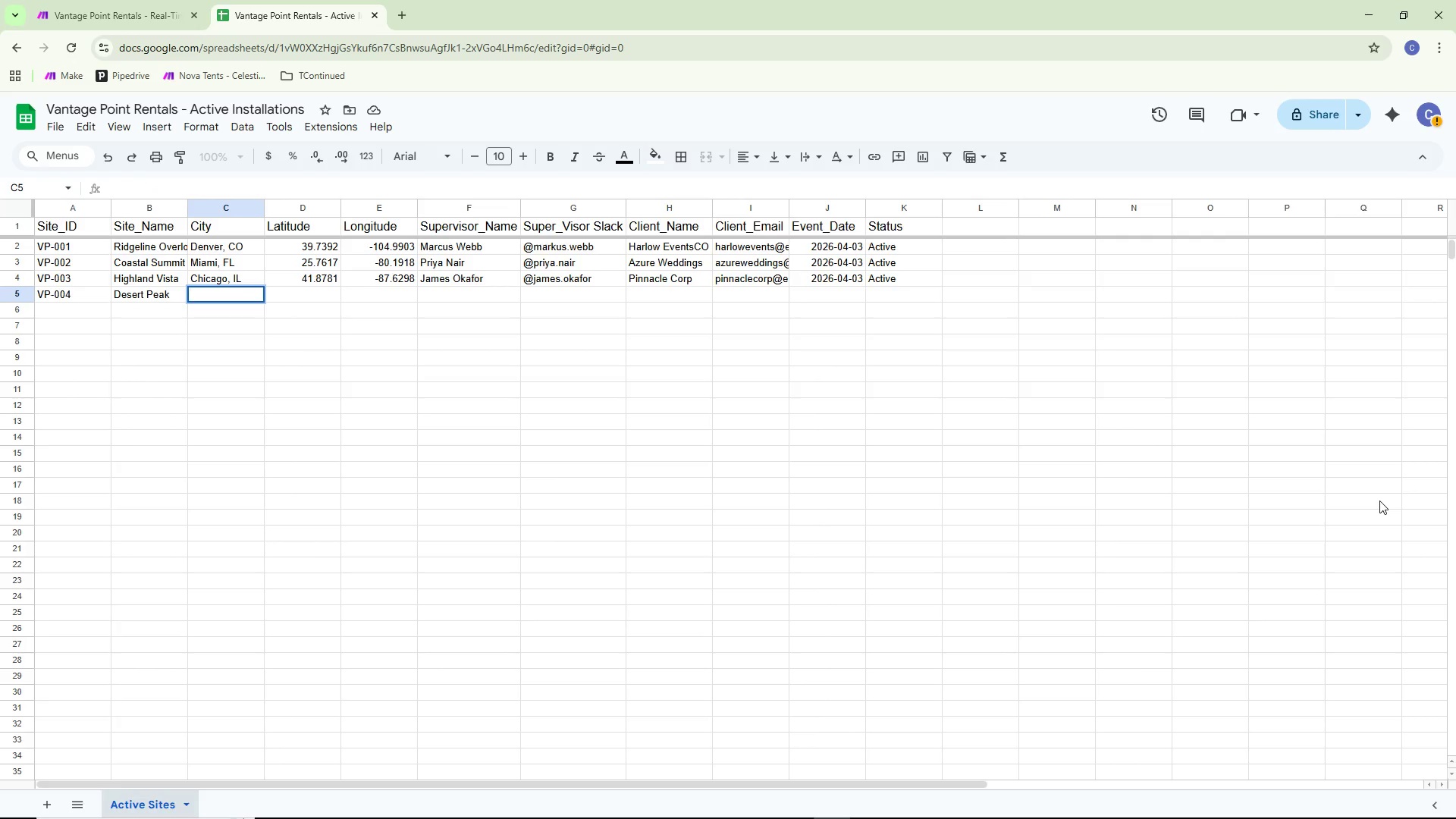 
wait(6.36)
 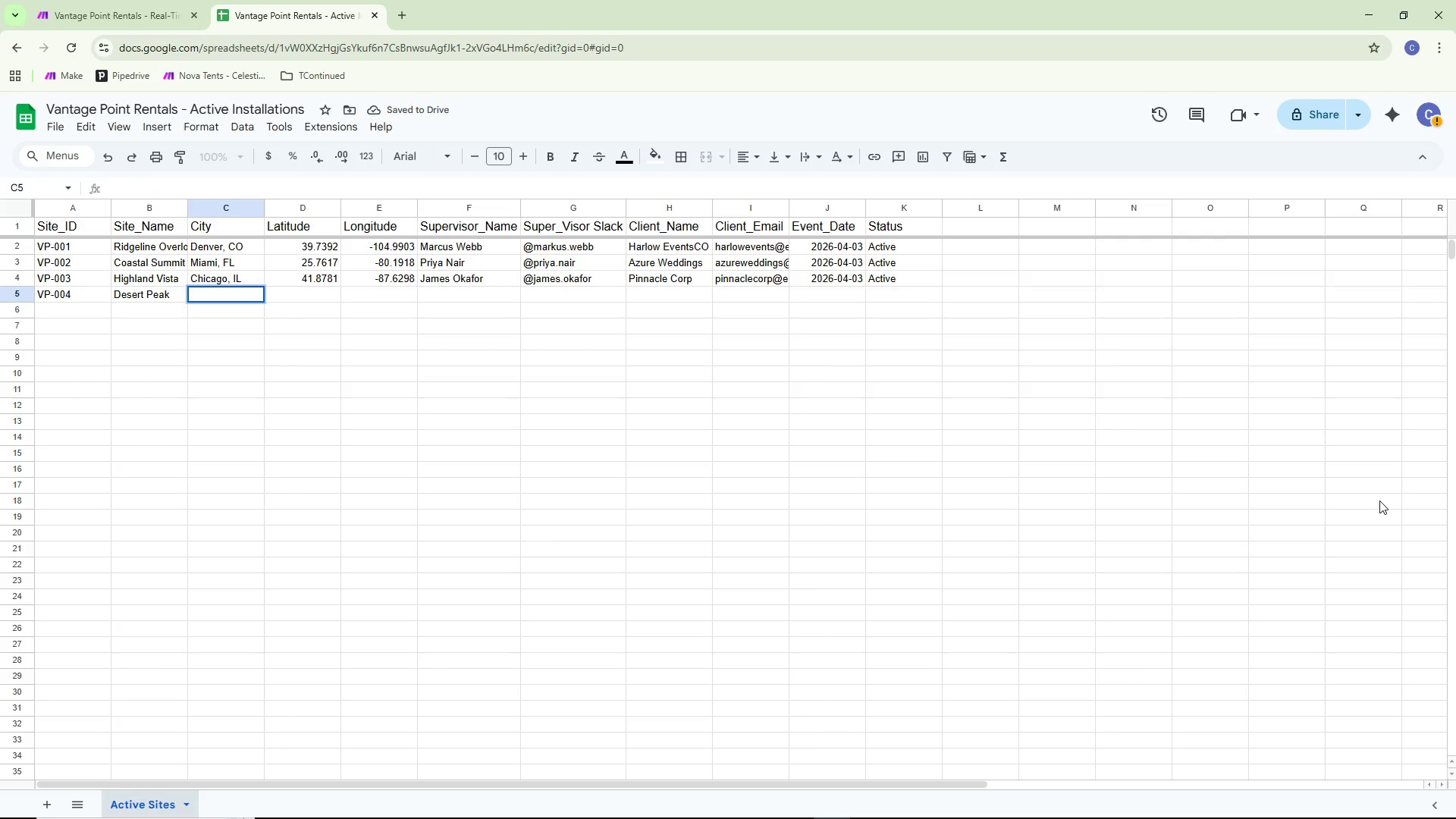 
type(Phoenix, aZ)
key(Backspace)
key(Backspace)
type(AZ)
 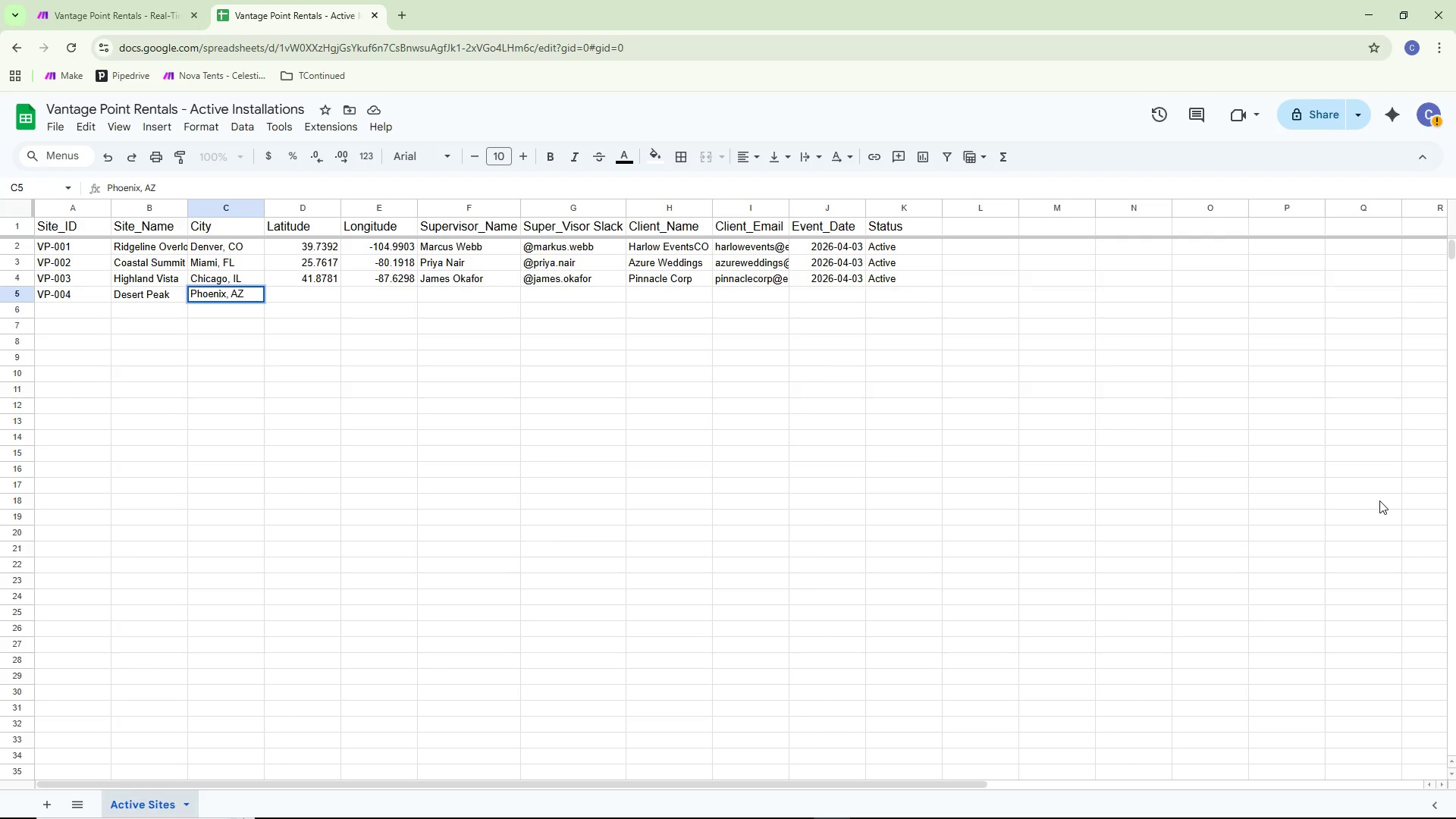 
key(Enter)
 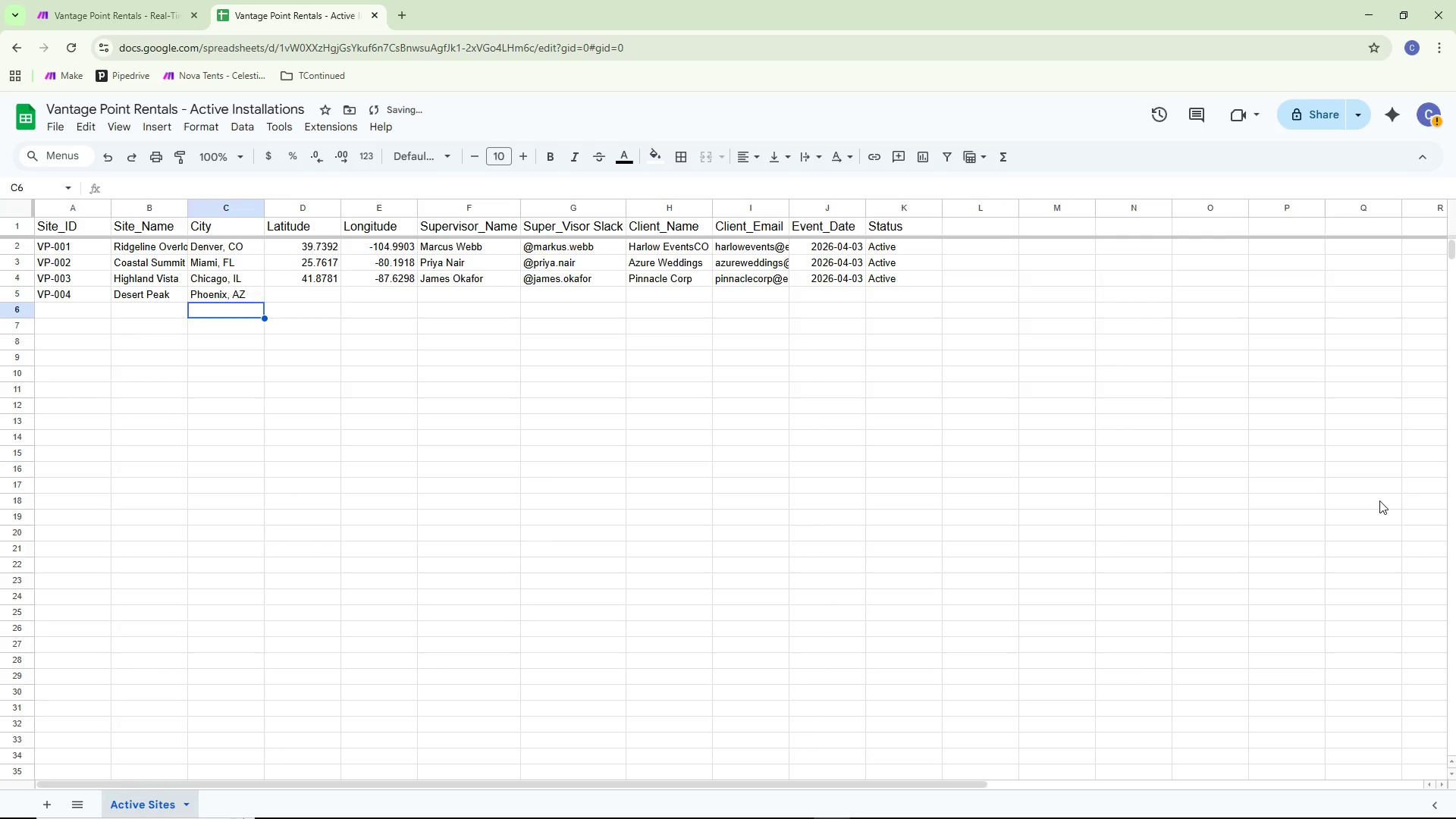 
key(ArrowRight)
 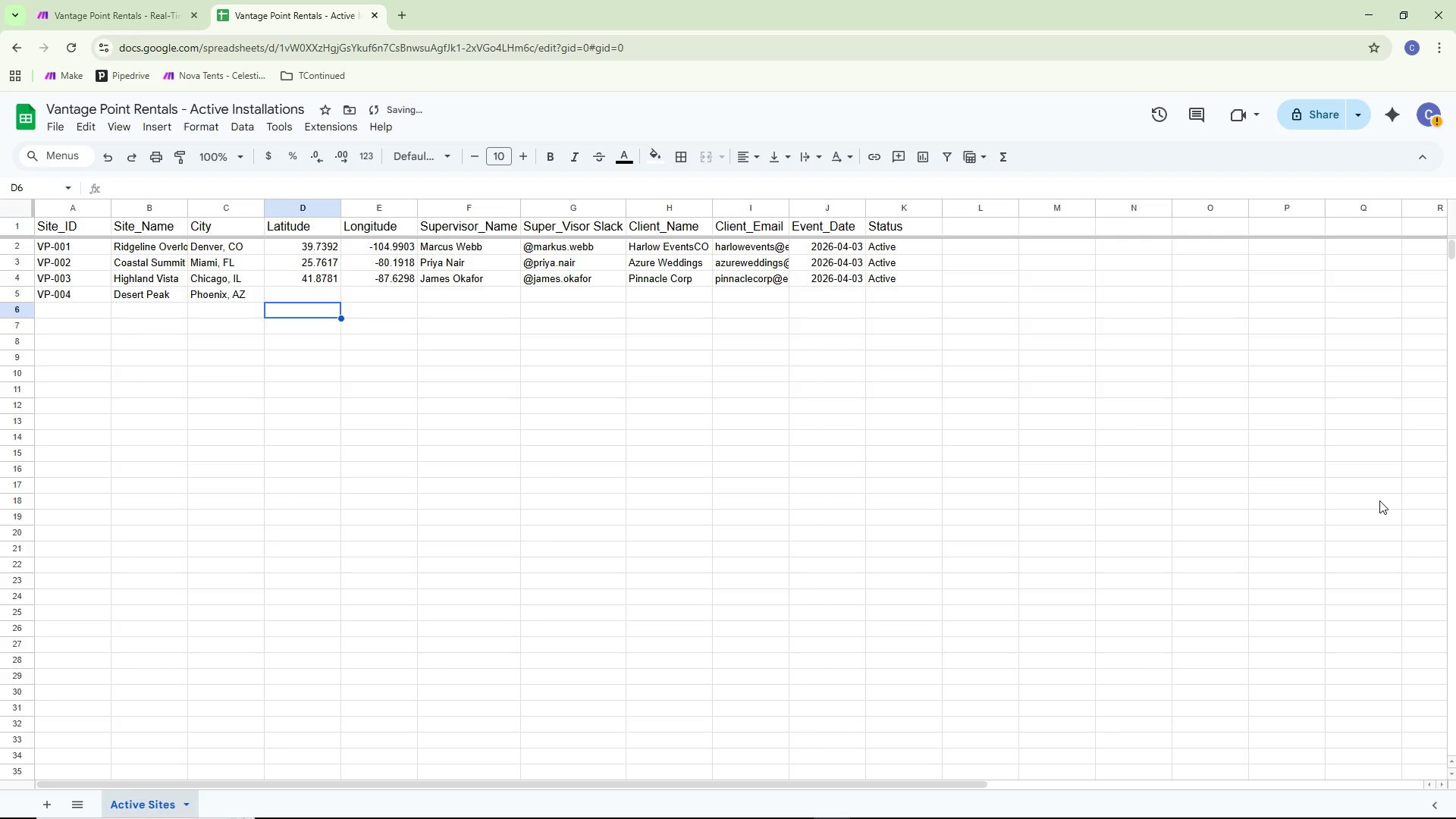 
key(ArrowUp)
 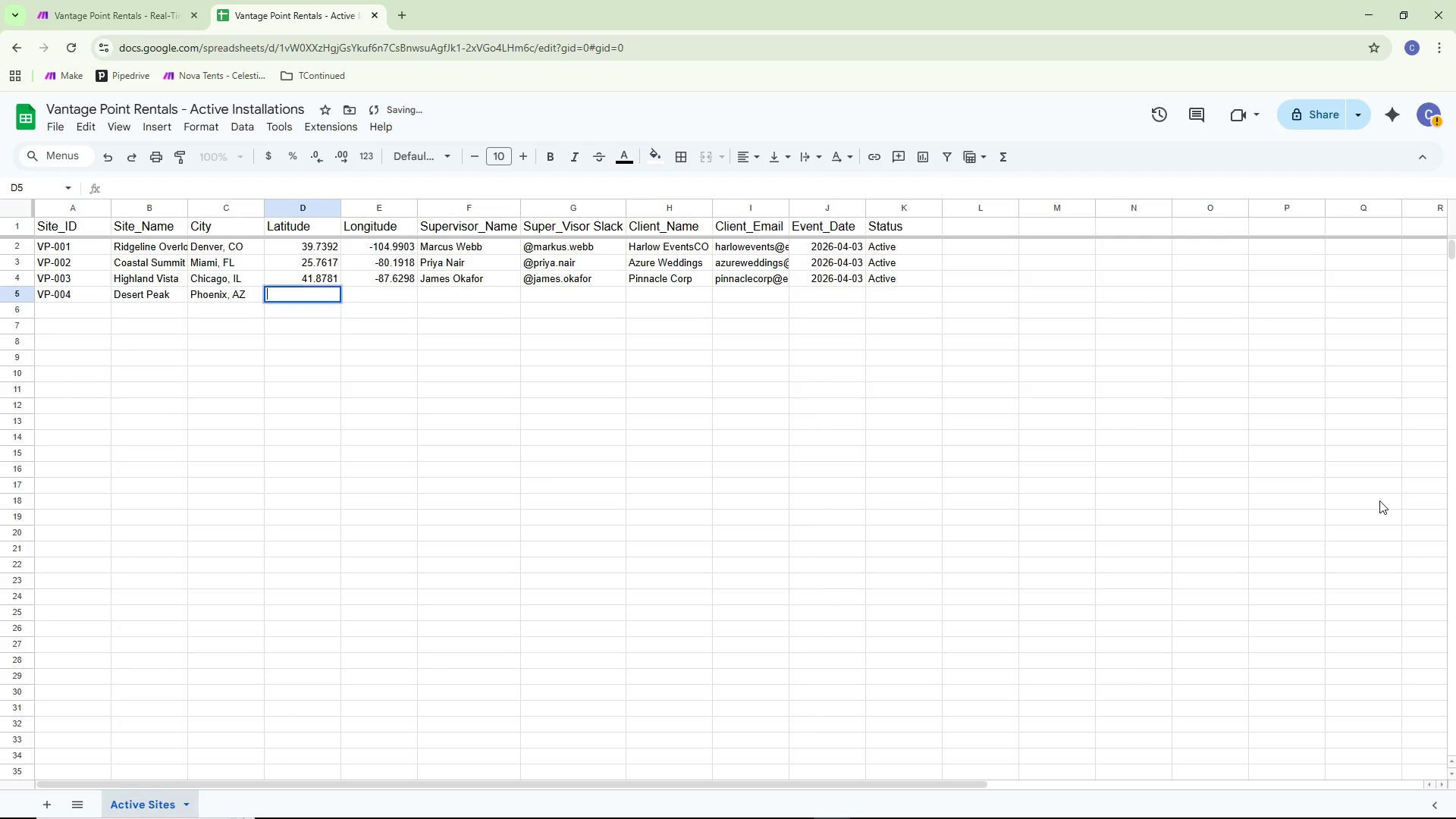 
key(Enter)
 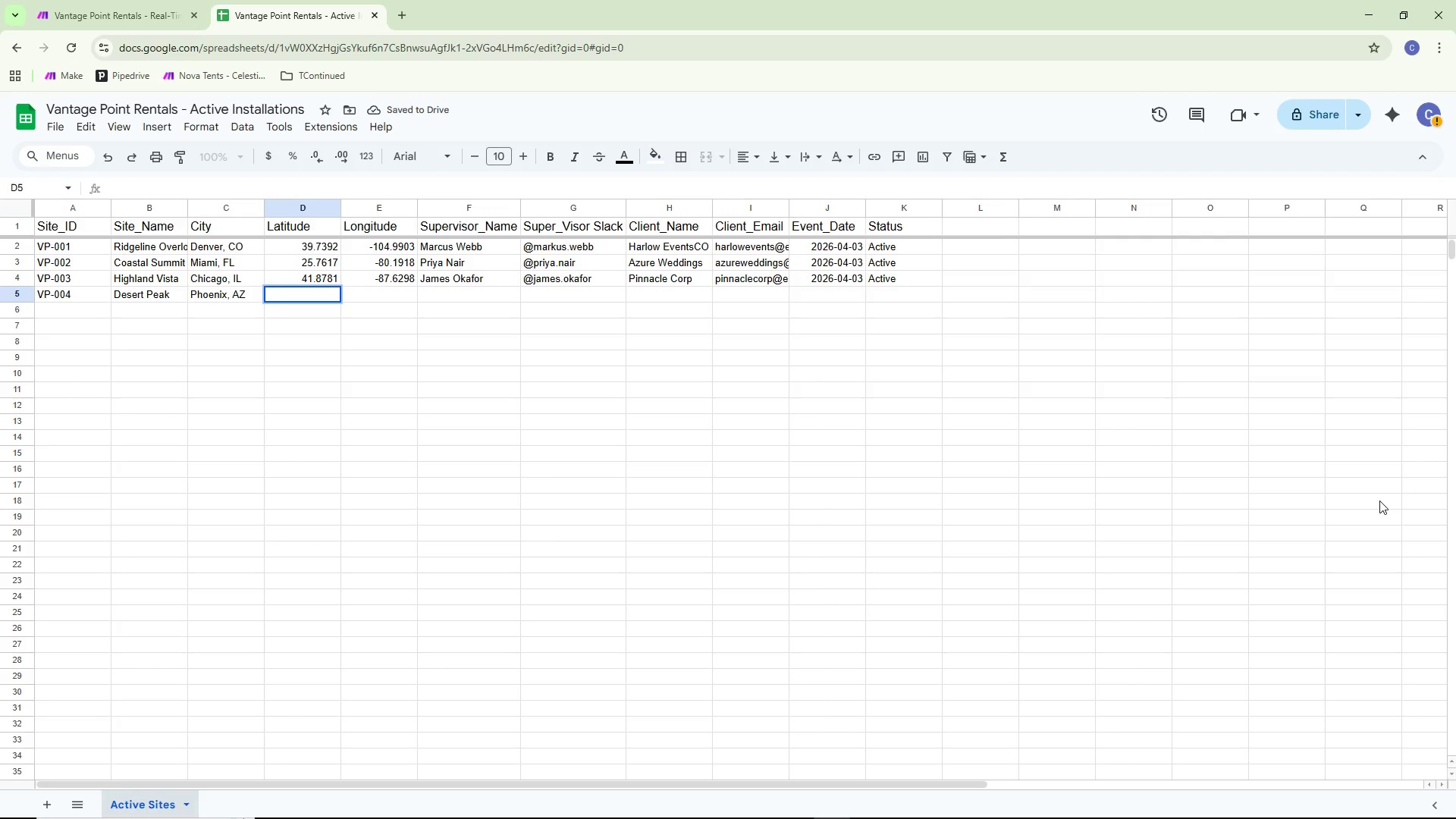 
type(33.44.84)
 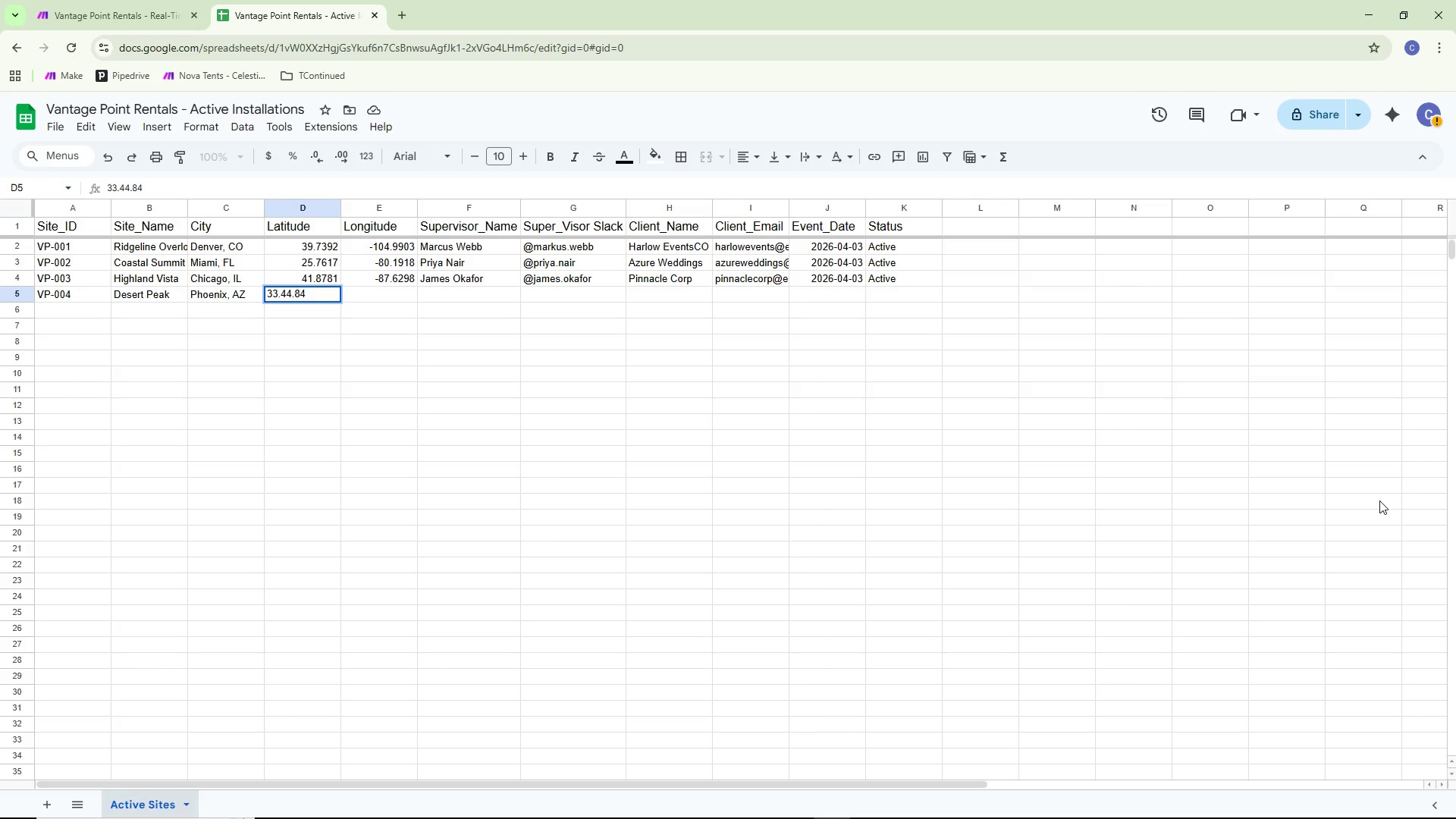 
wait(8.05)
 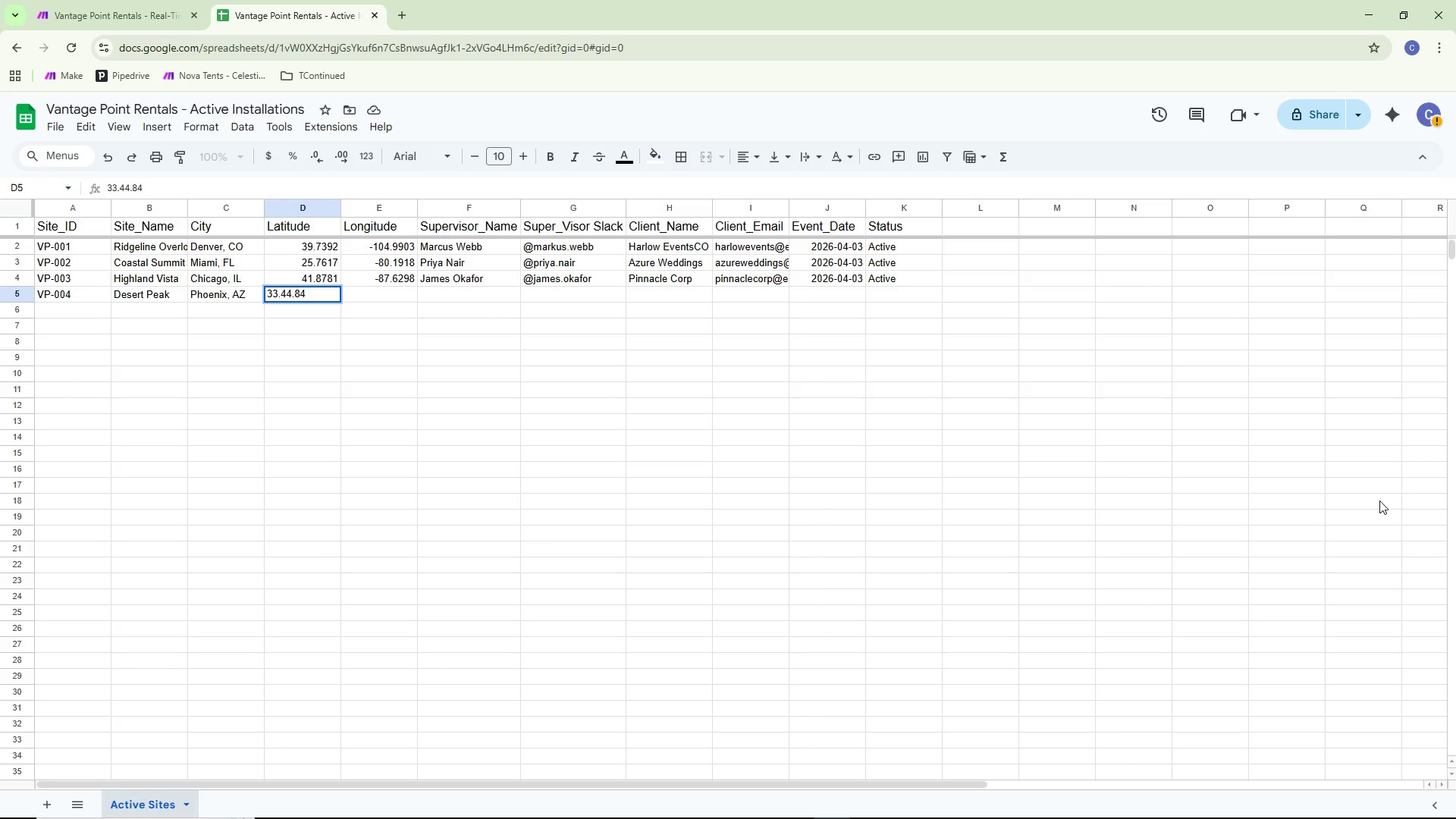 
key(Backspace)
key(Backspace)
key(Backspace)
type(84)
 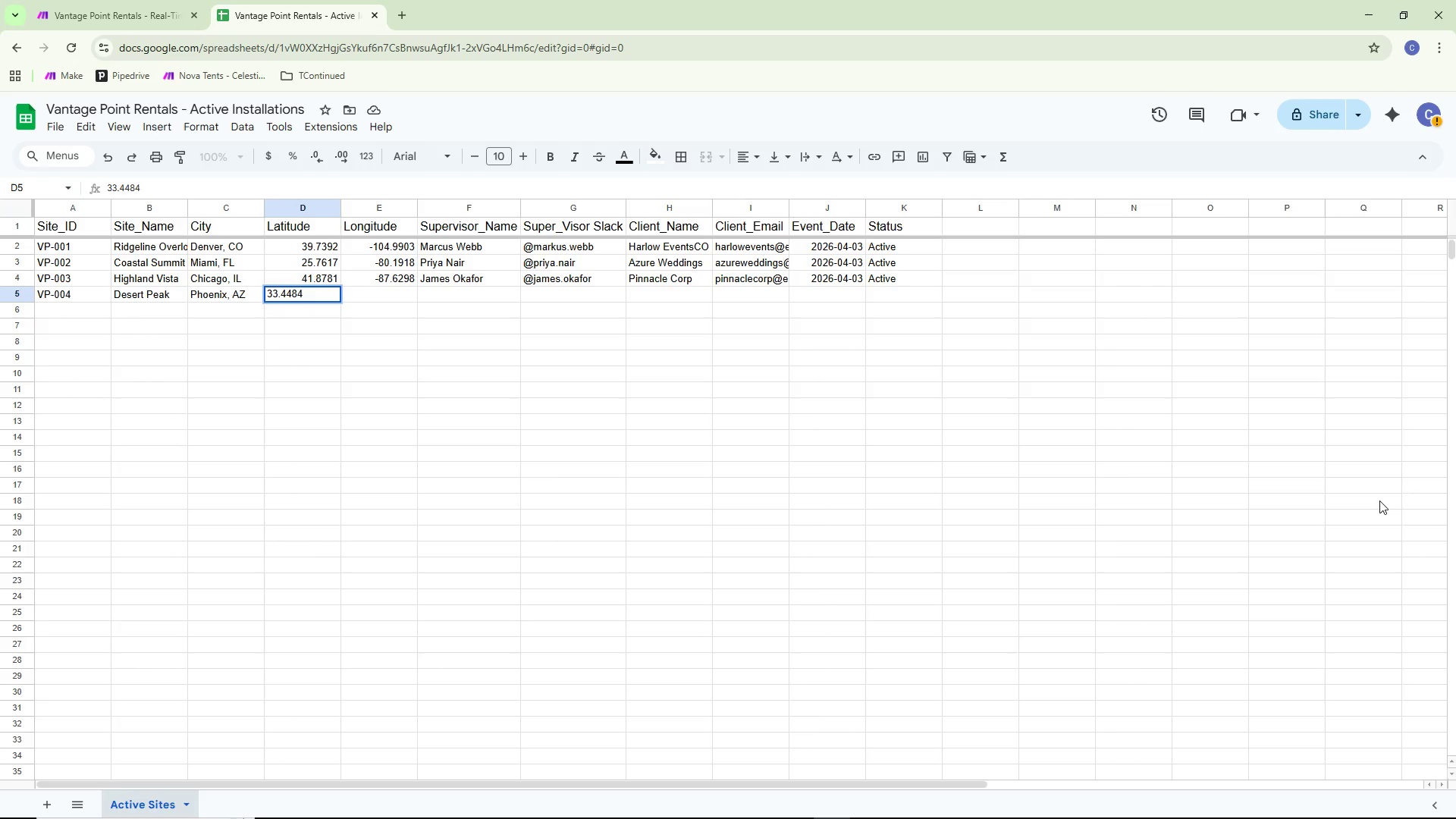 
key(Enter)
 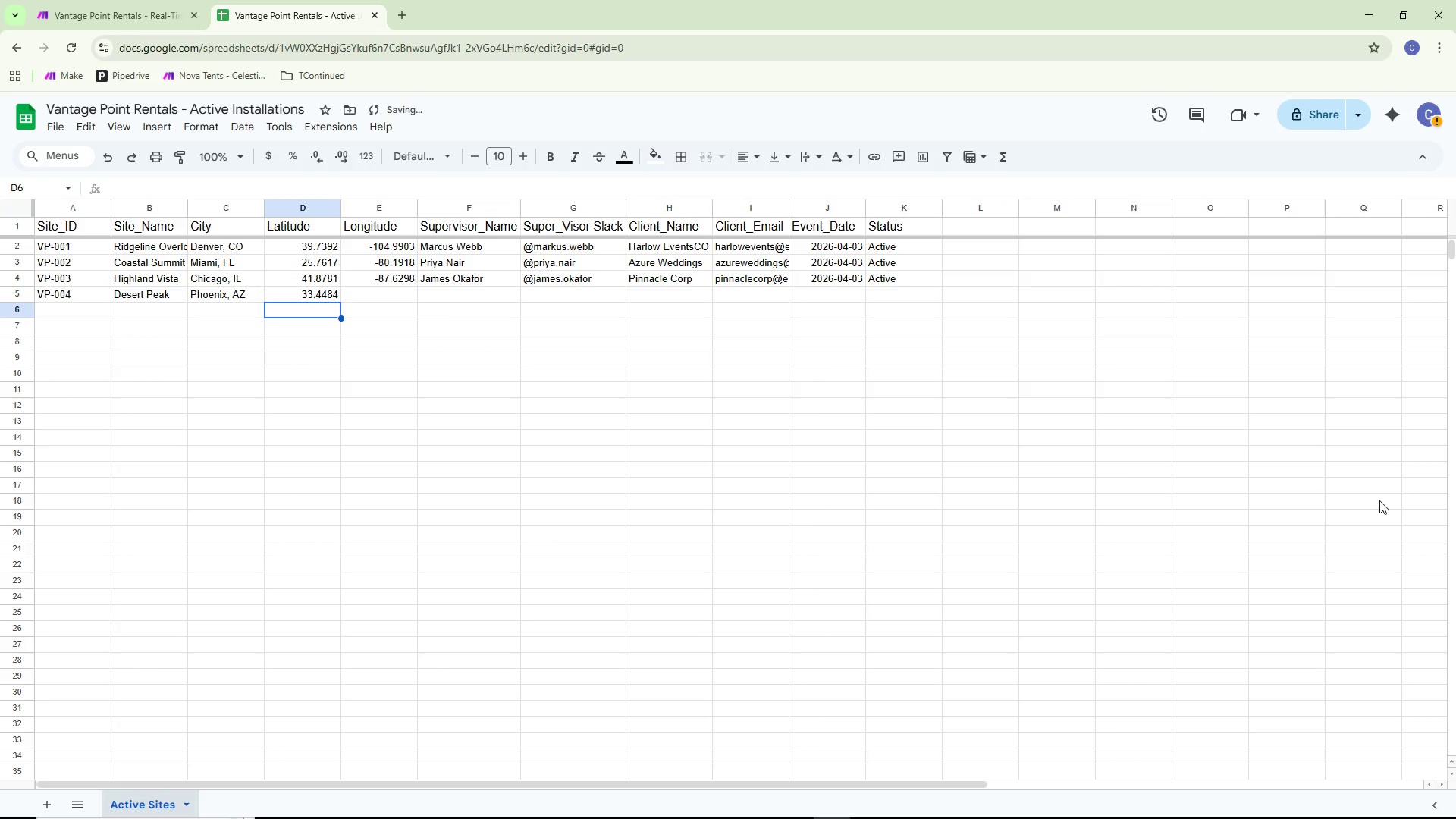 
key(ArrowRight)
 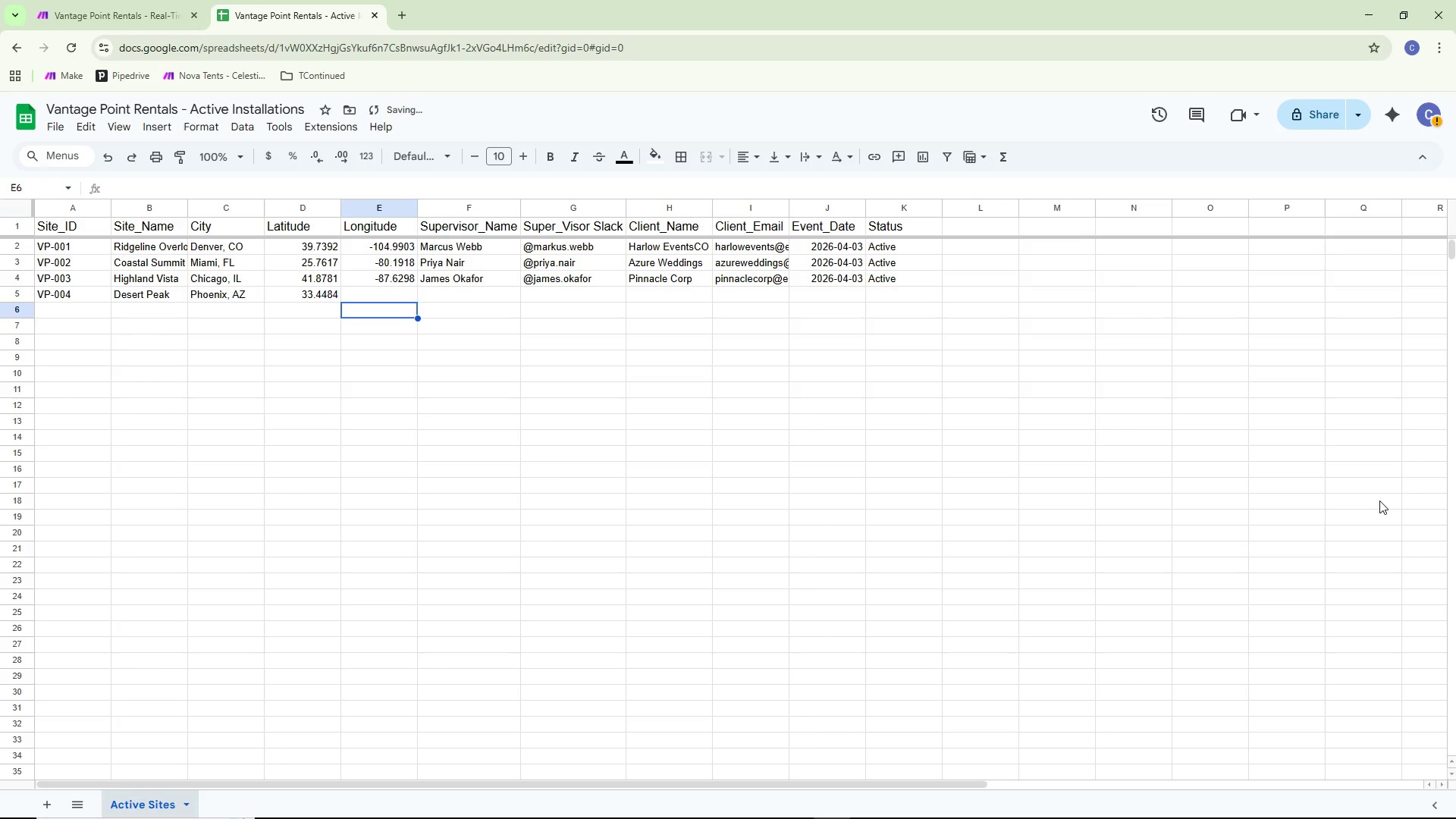 
key(ArrowUp)
 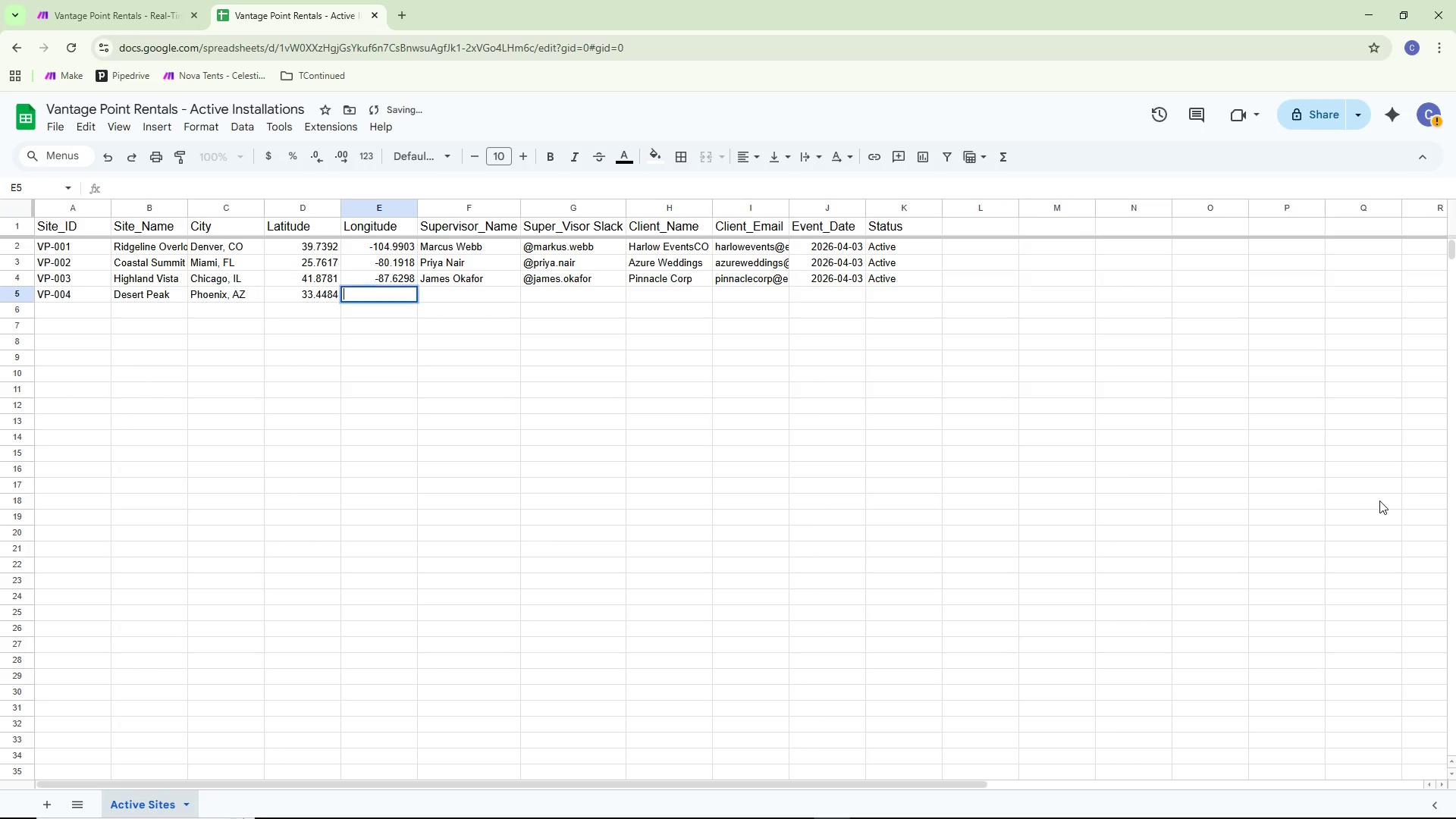 
key(Enter)
 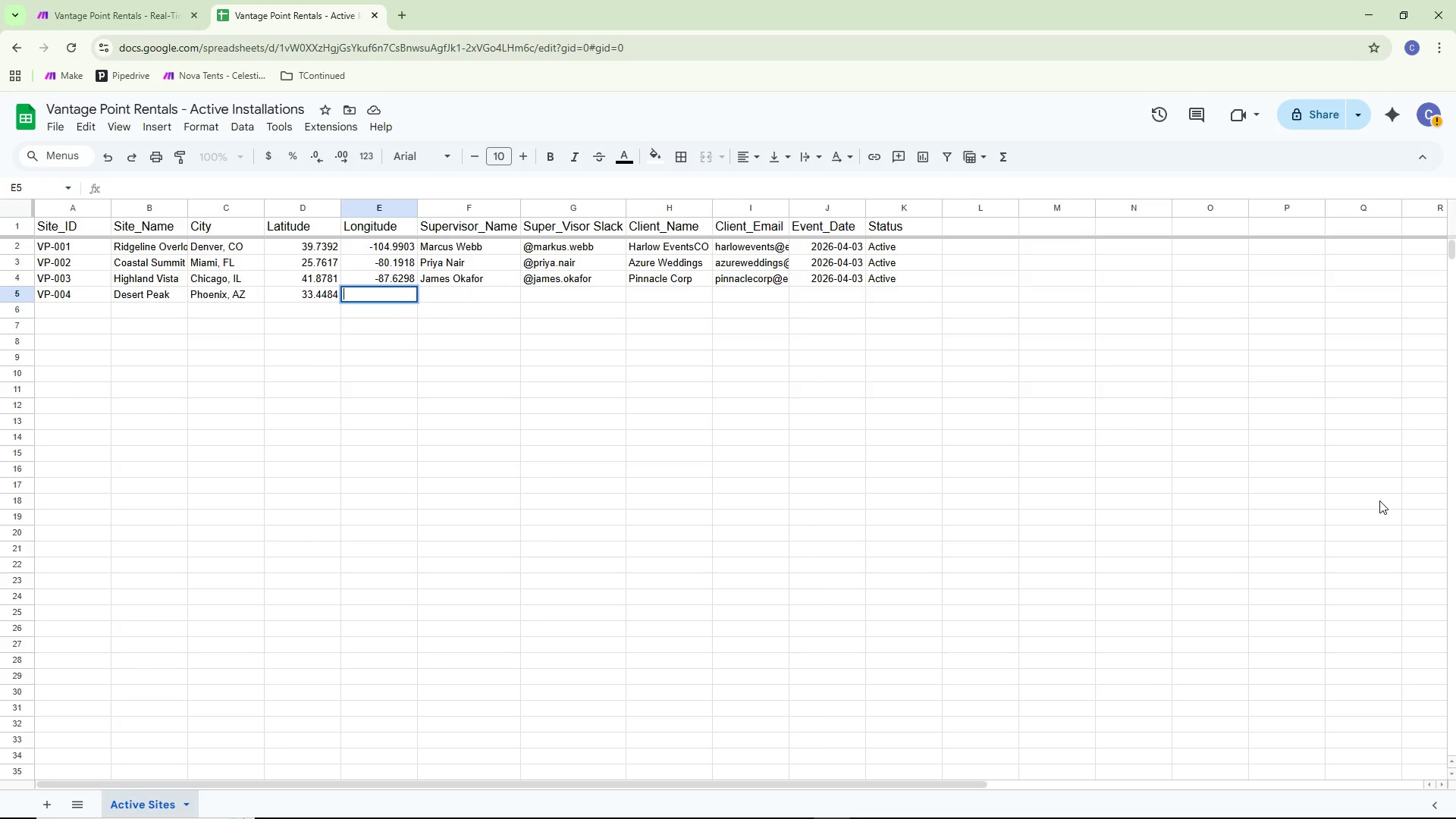 
wait(5.67)
 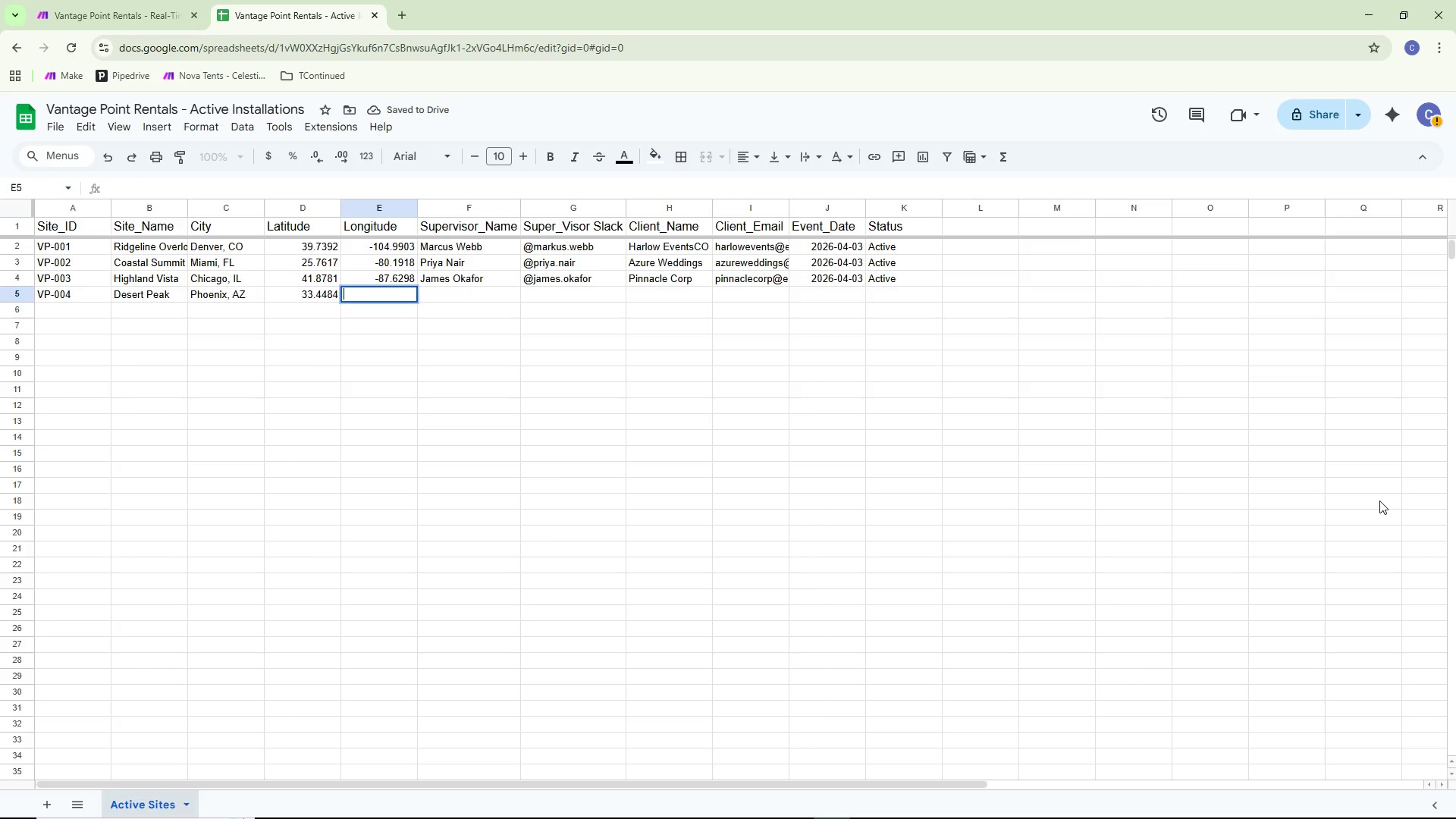 
key(Minus)
 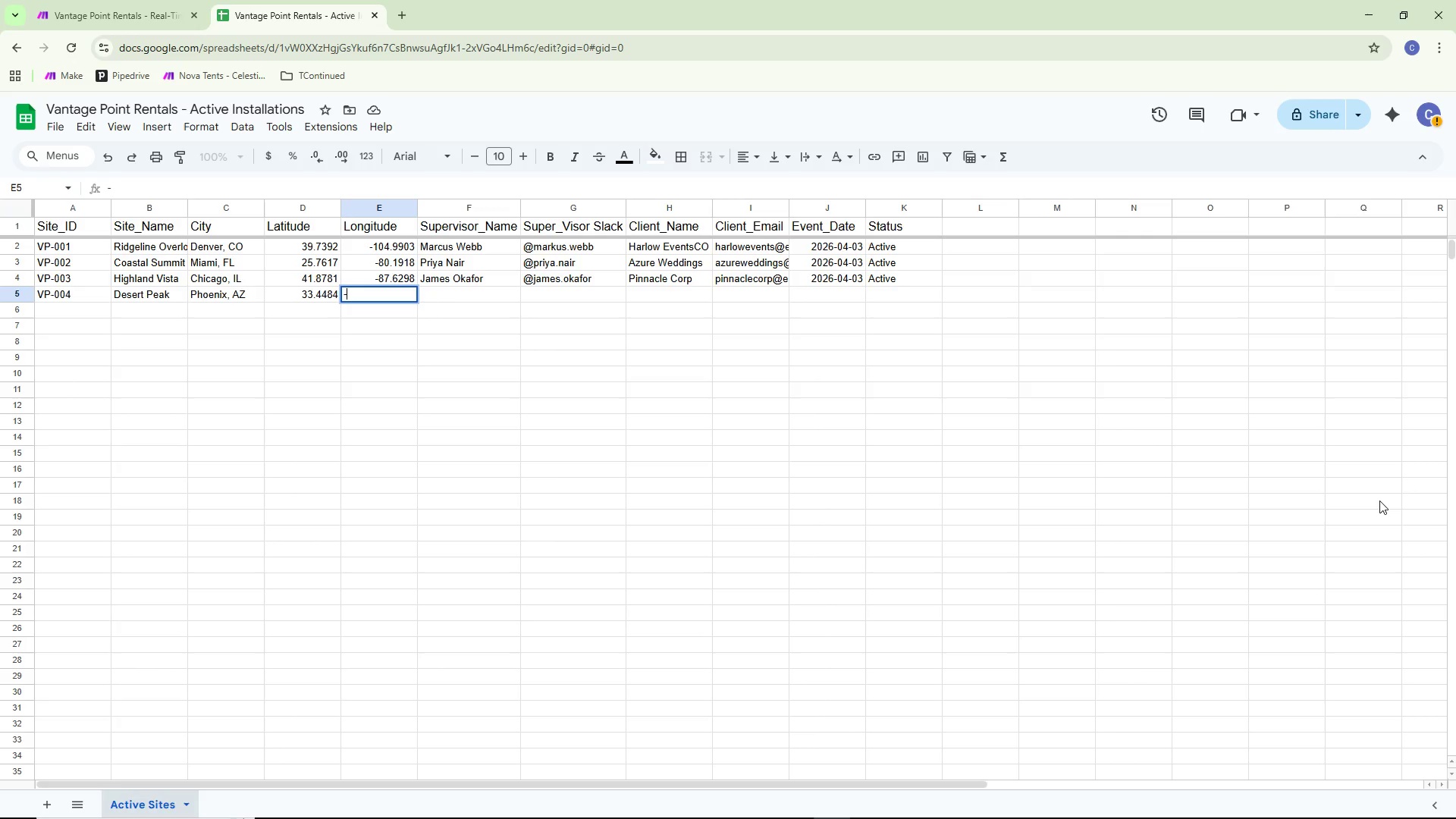 
hold_key(key=1, duration=1.05)
 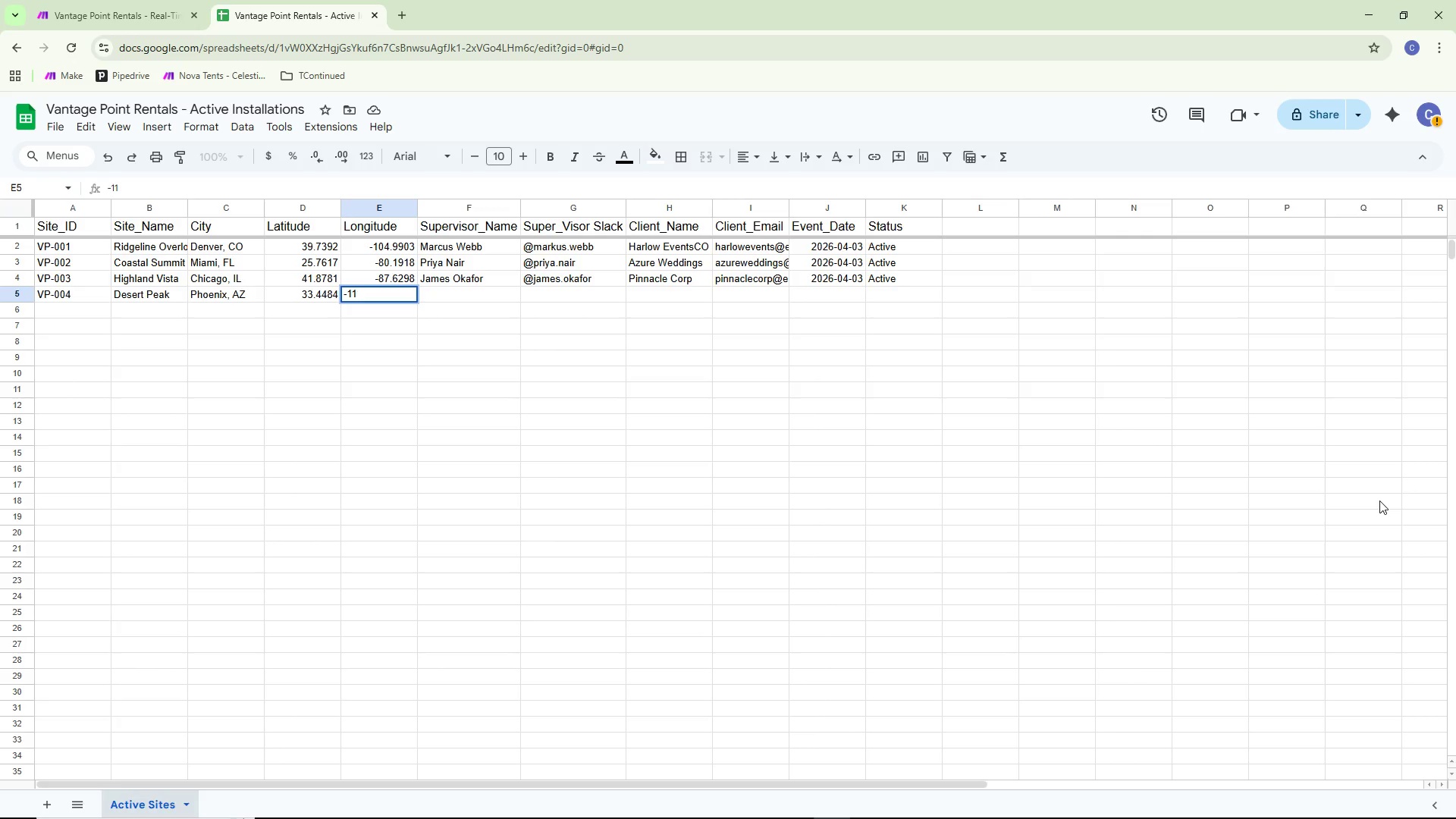 
hold_key(key=1, duration=1.02)
 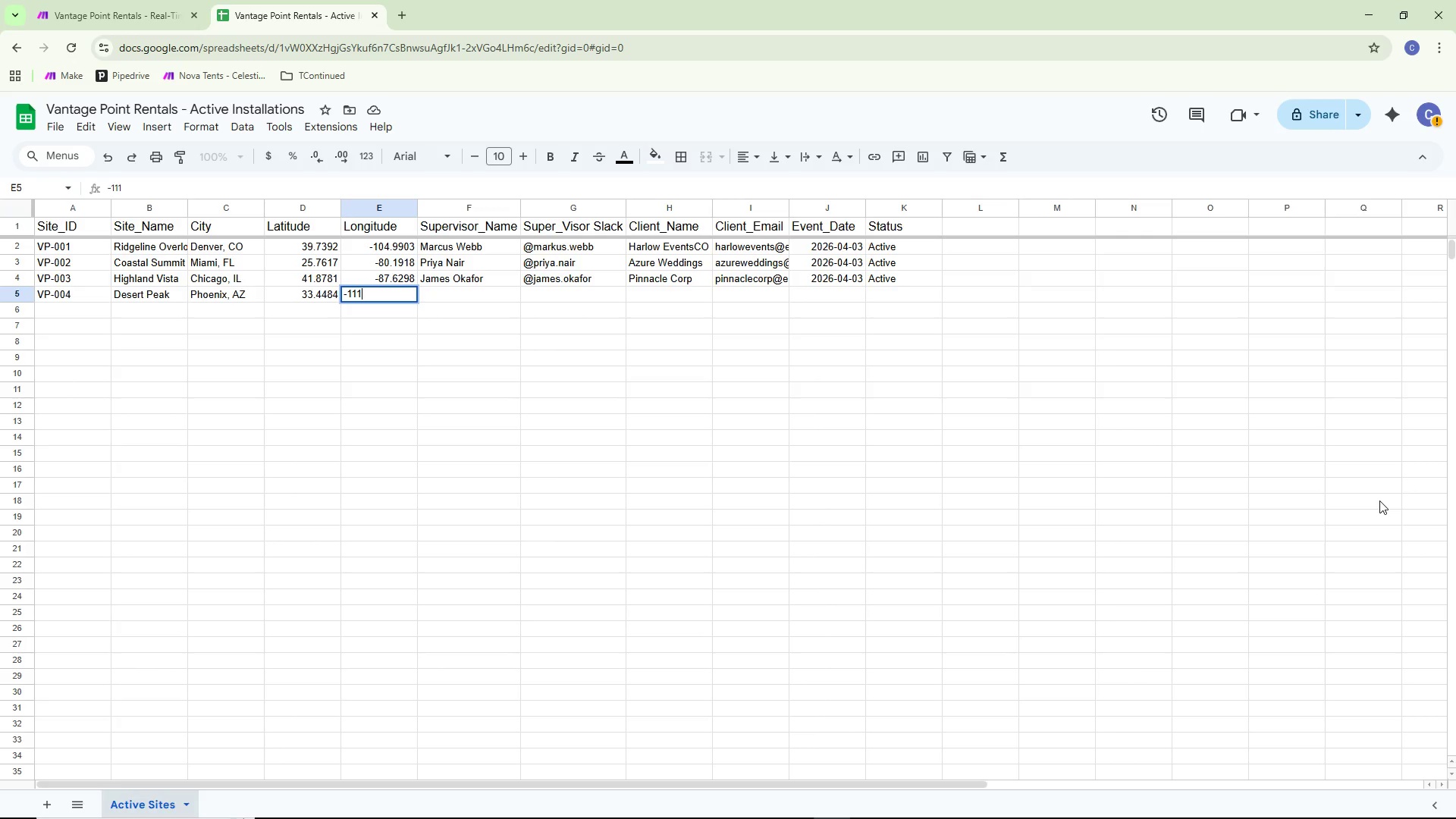 
key(Backspace)
 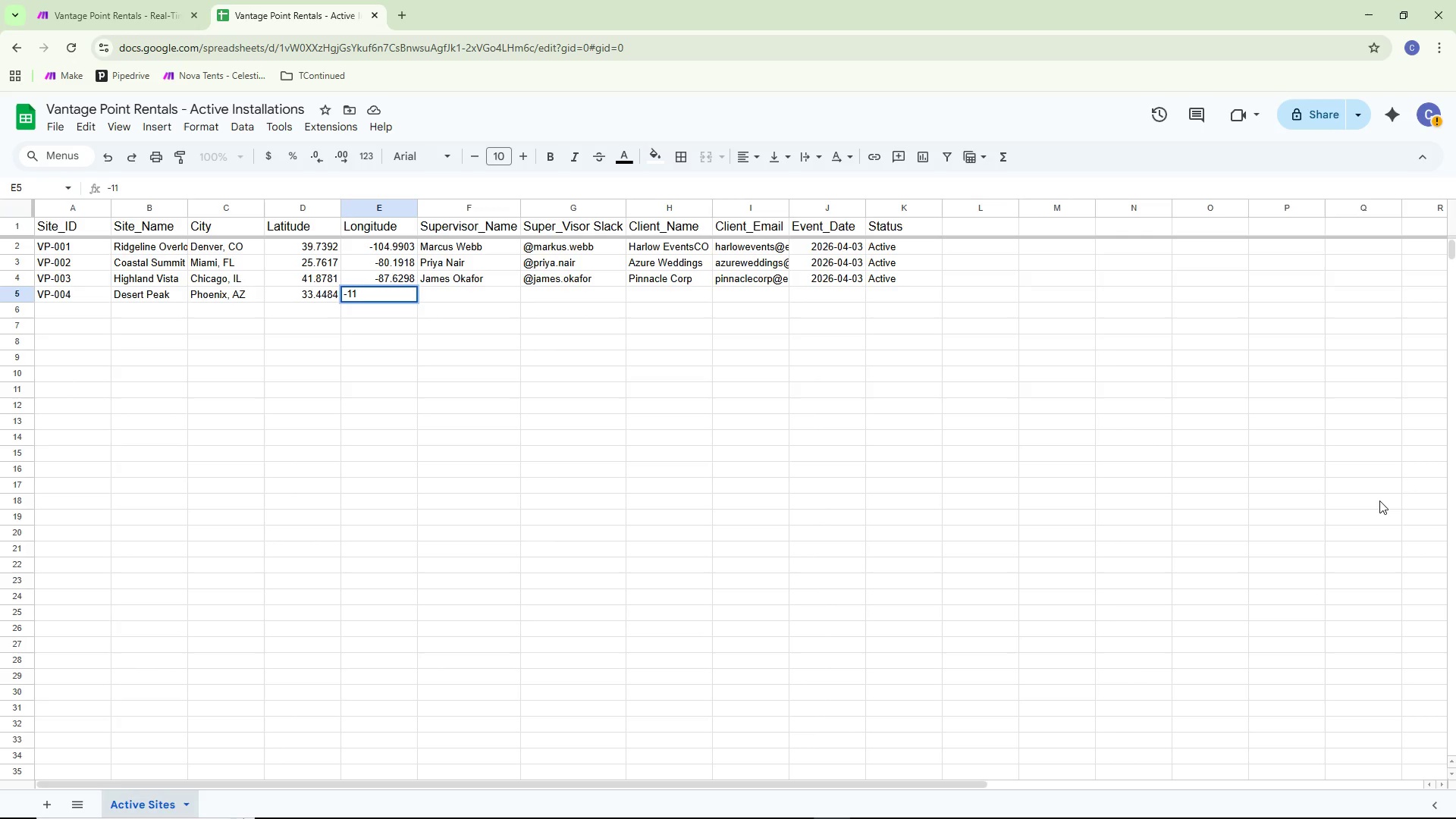 
key(3)
 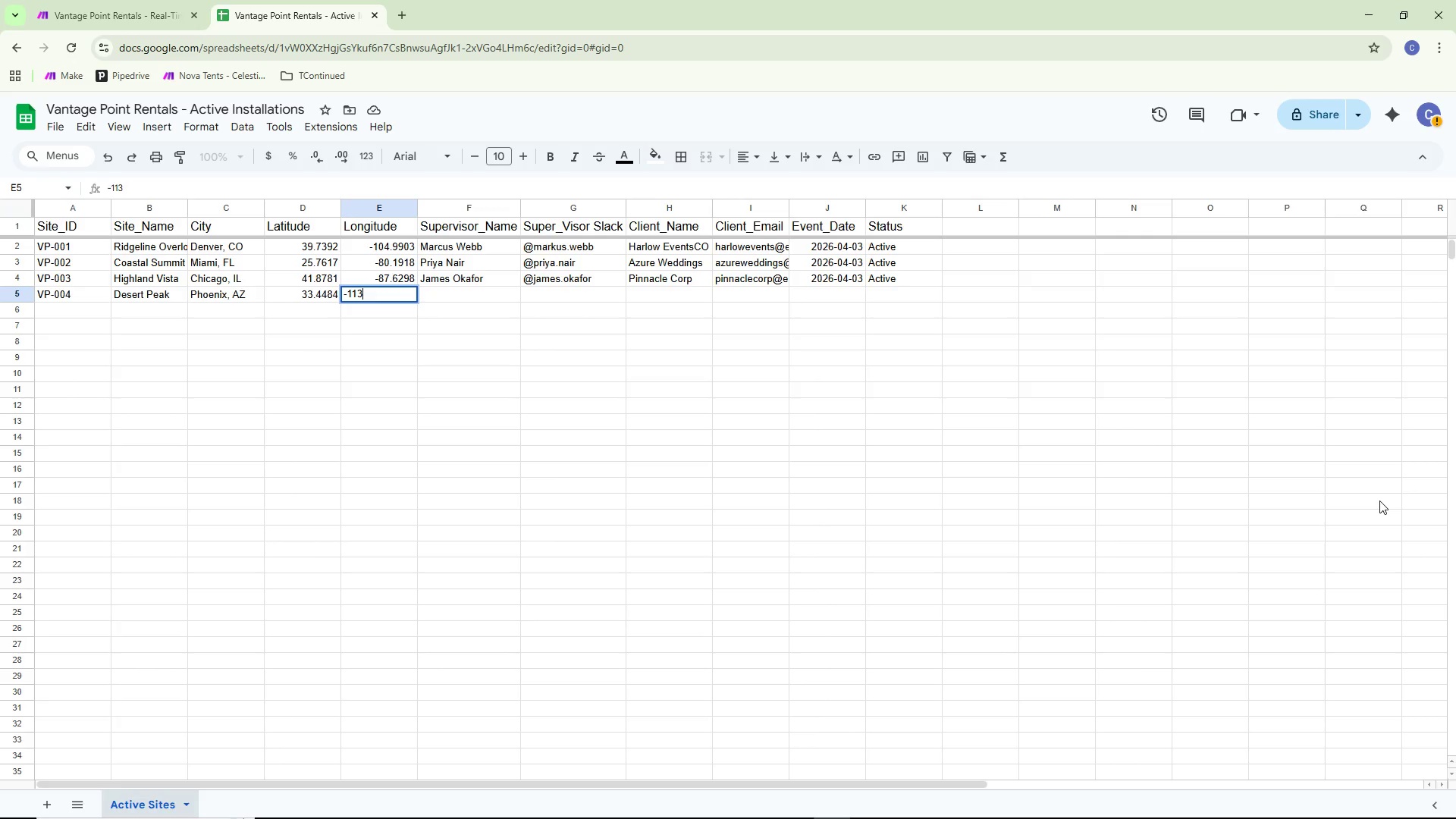 
key(Backspace)
 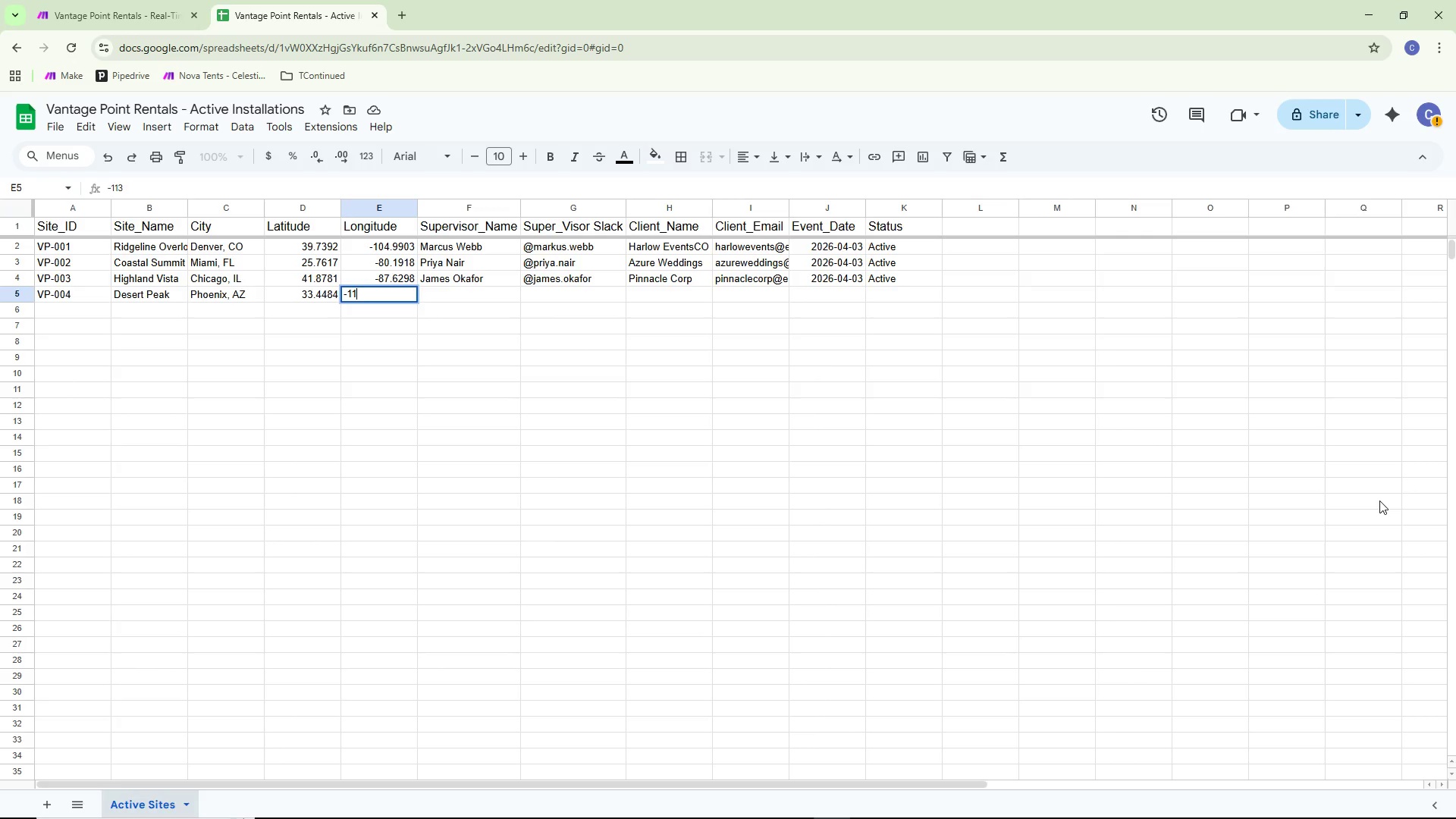 
key(2)
 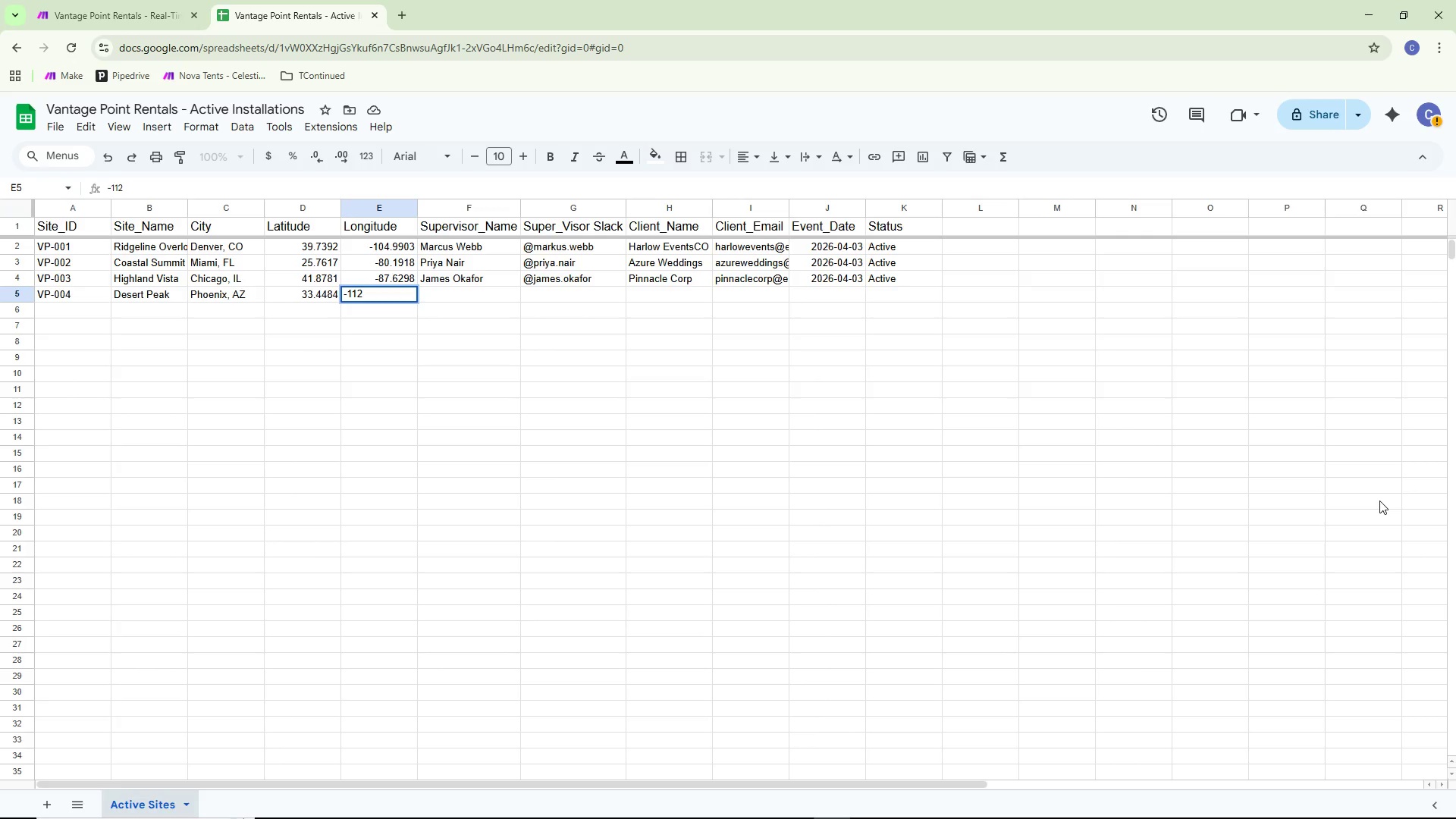 
key(Period)
 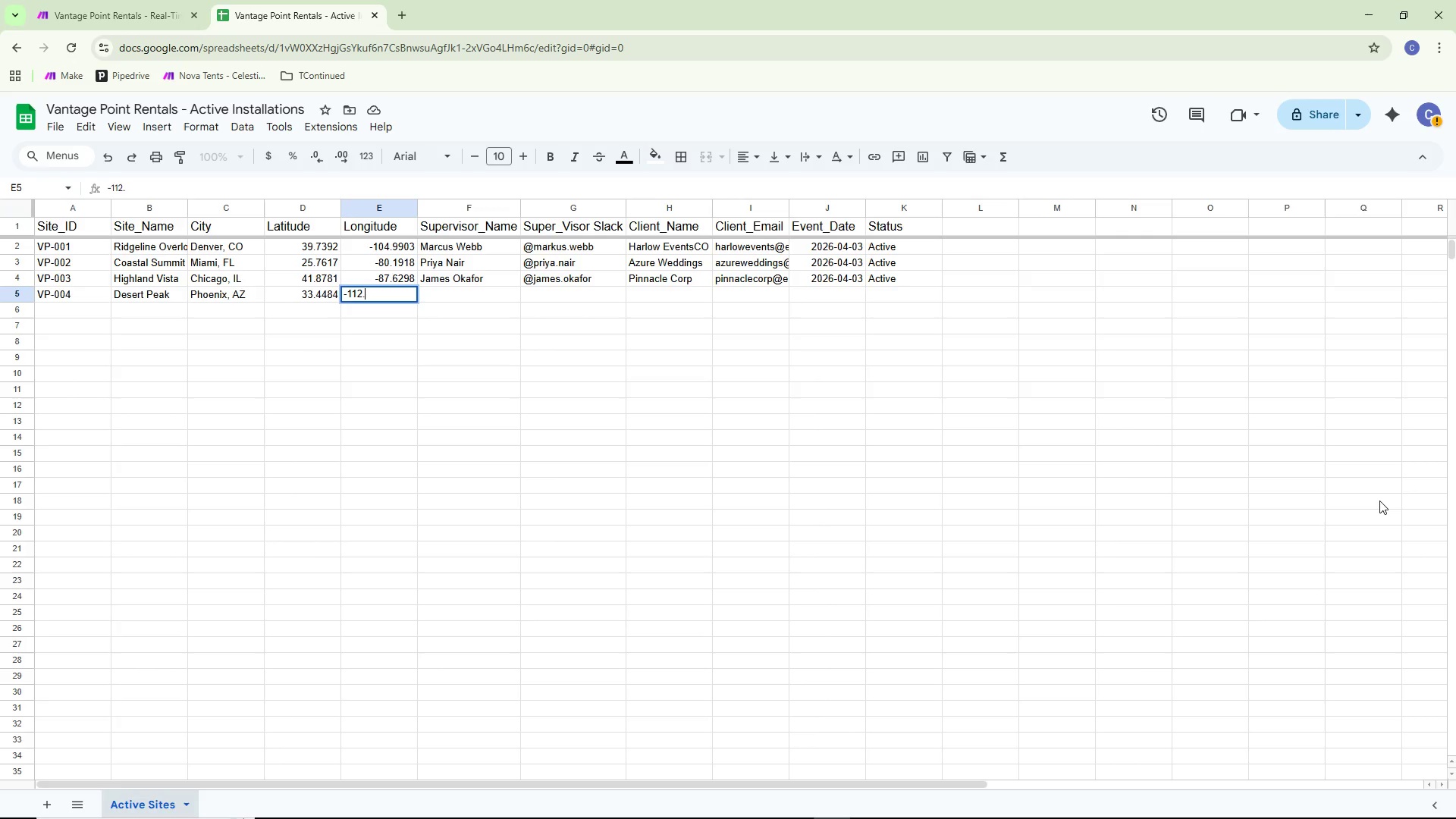 
type(0740)
 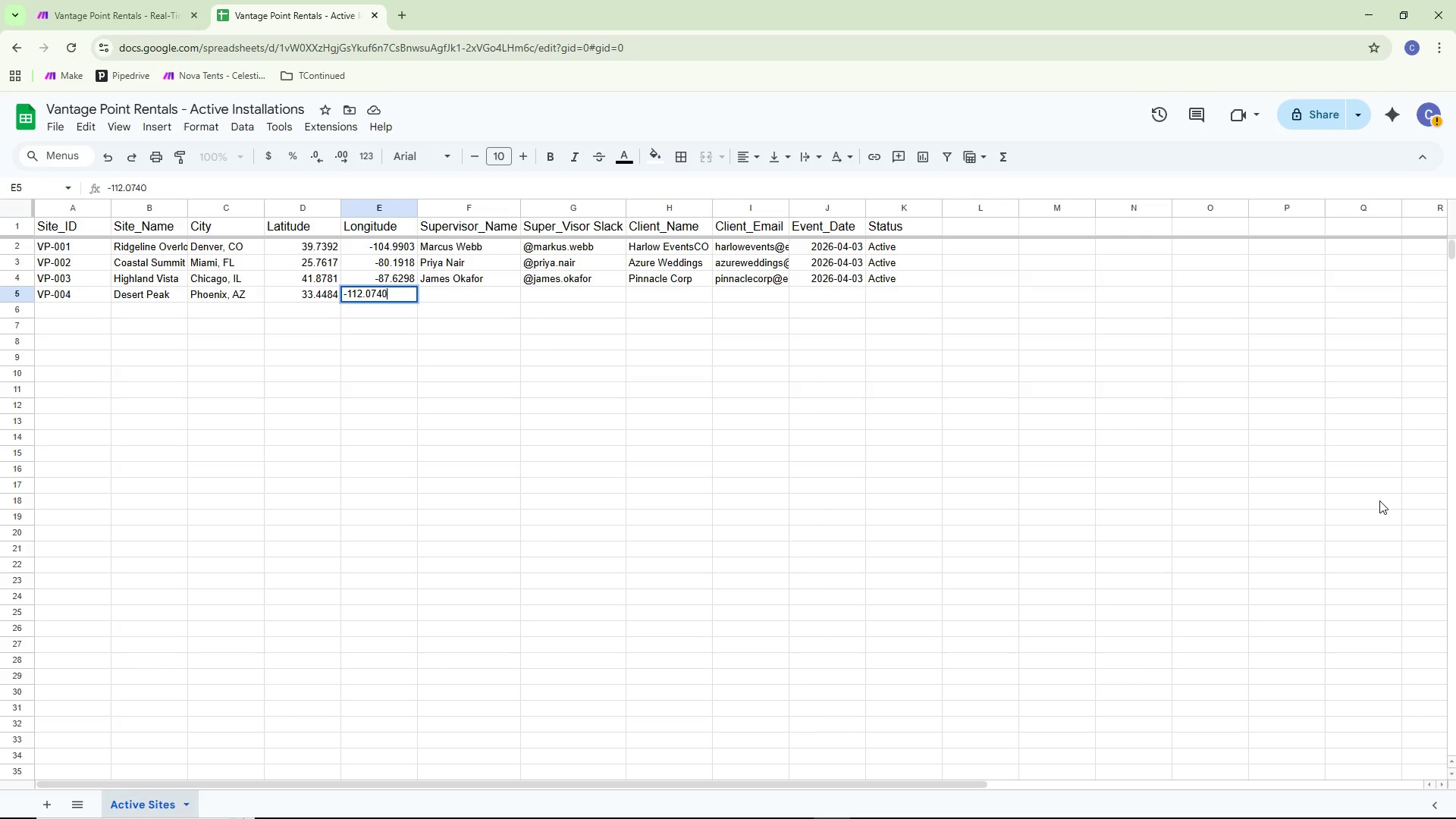 
key(Enter)
 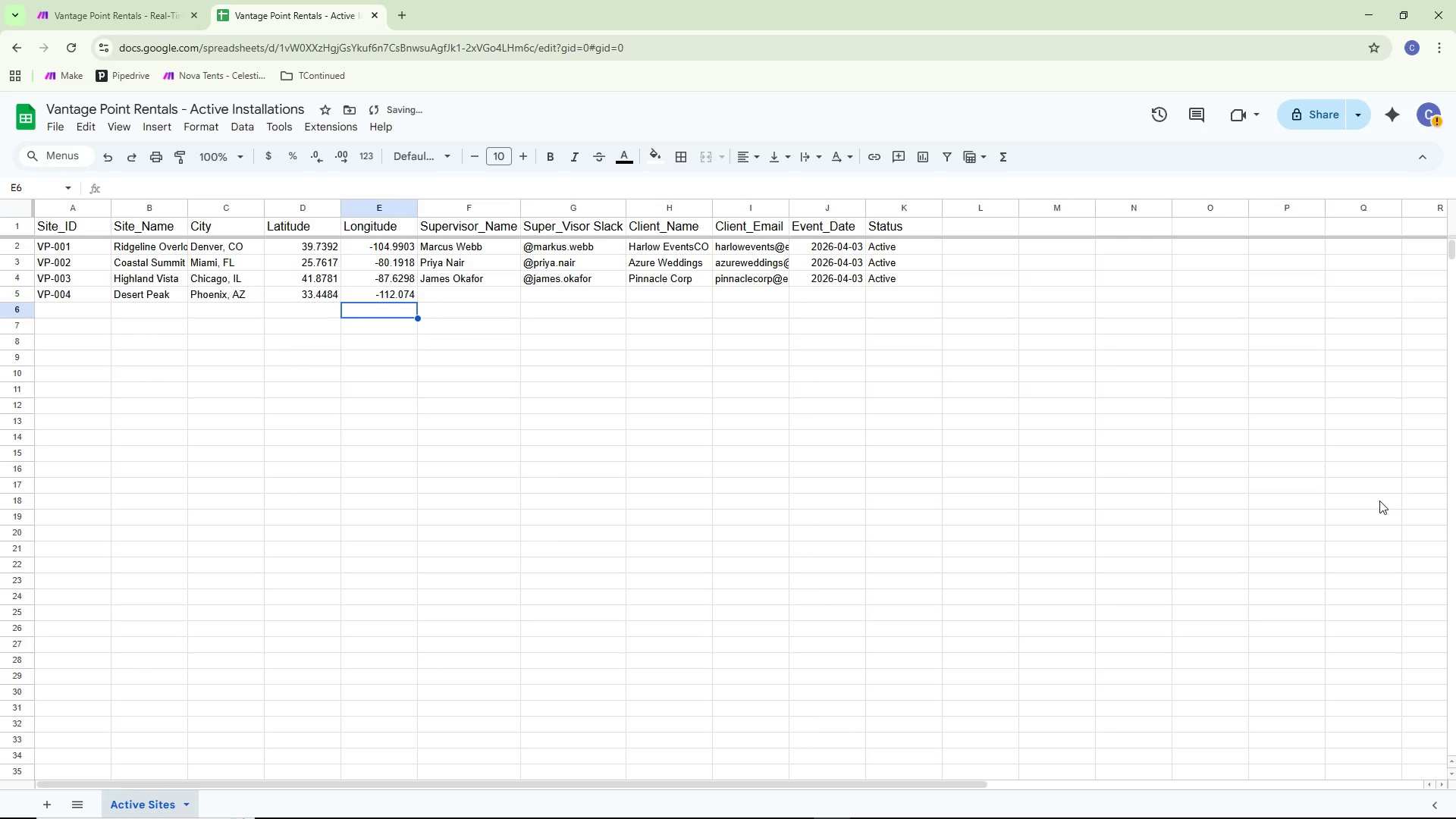 
key(ArrowRight)
 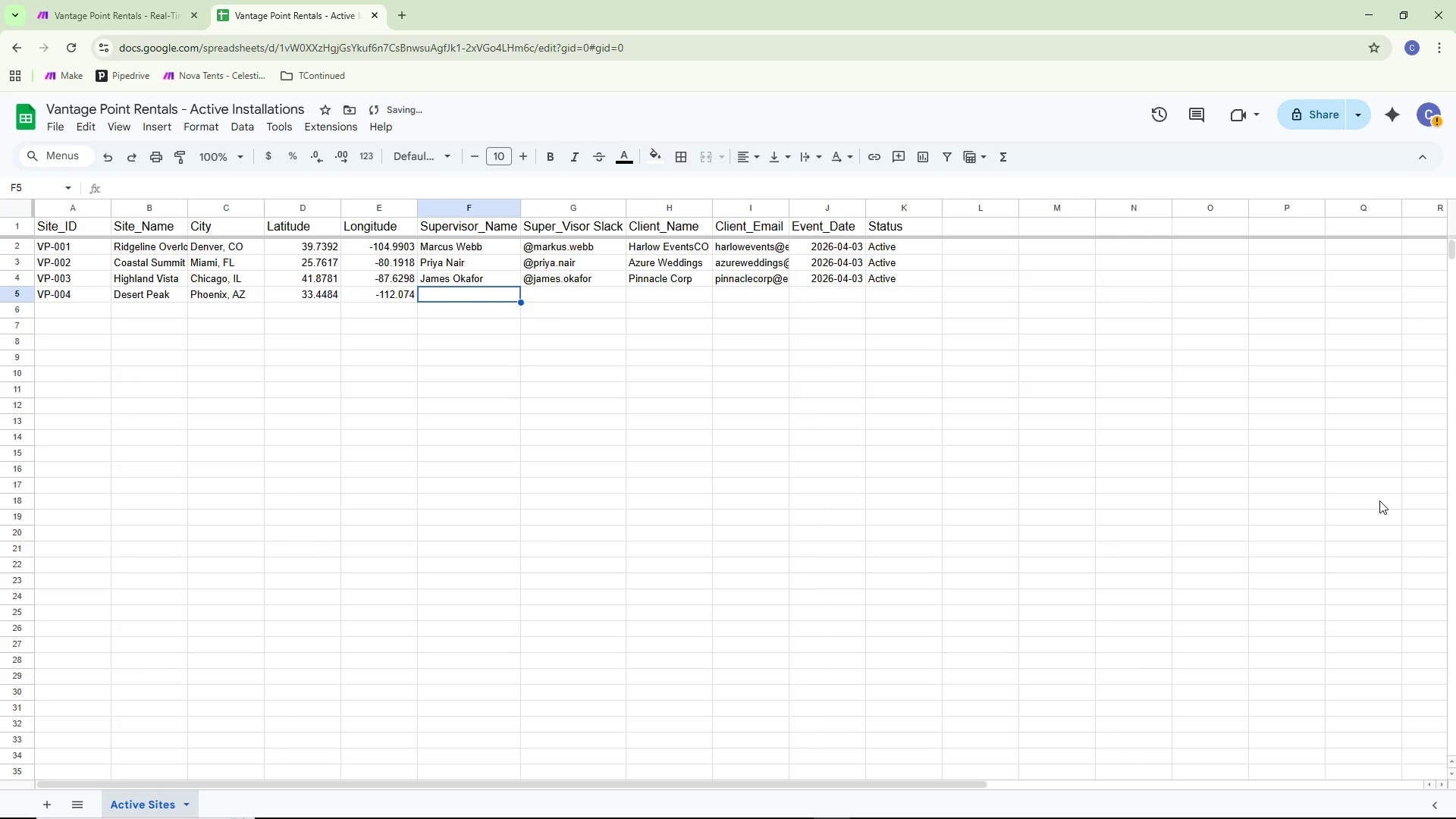 
key(ArrowUp)
 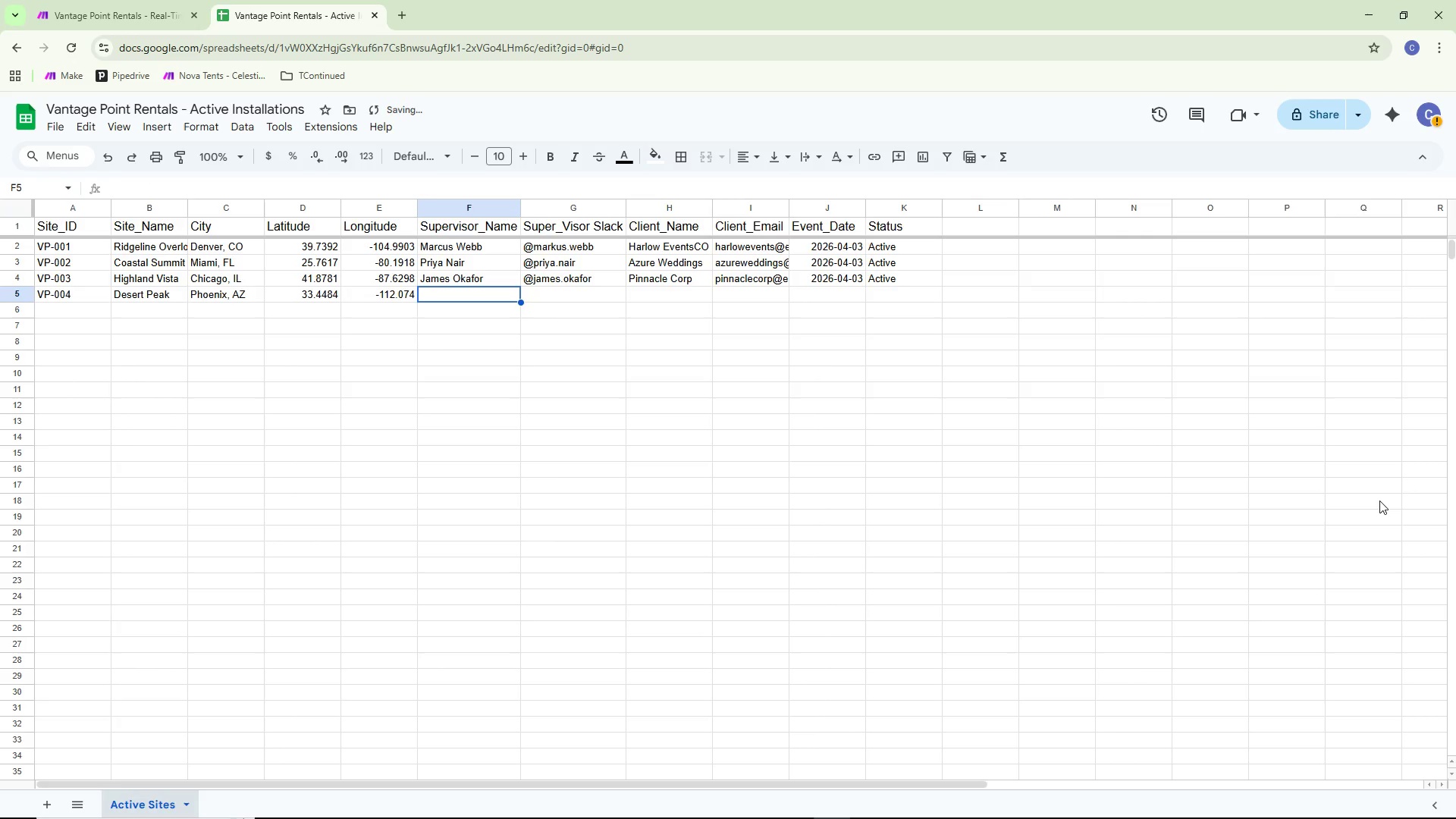 
key(Enter)
 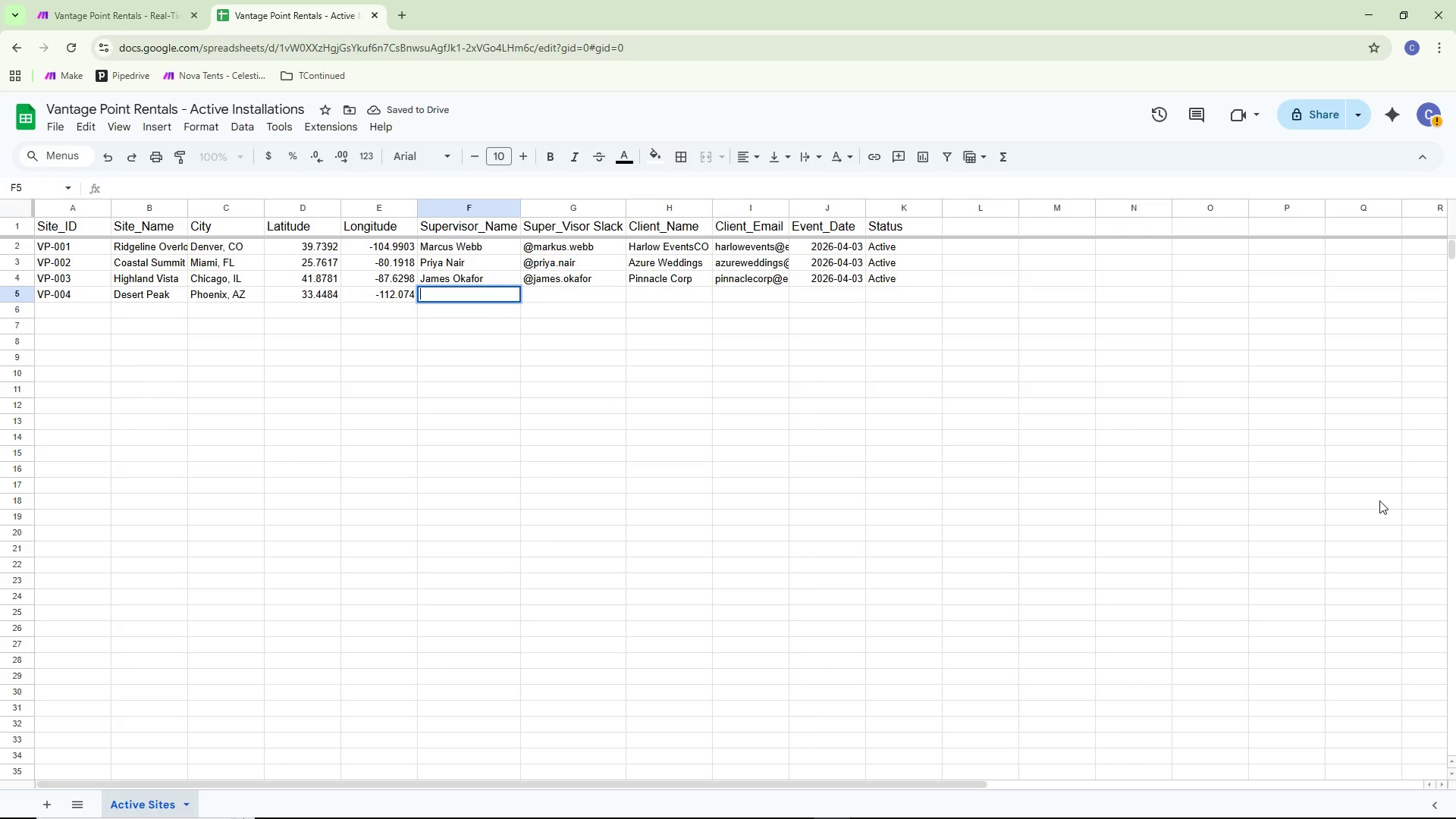 
type(Sofia eyes)
 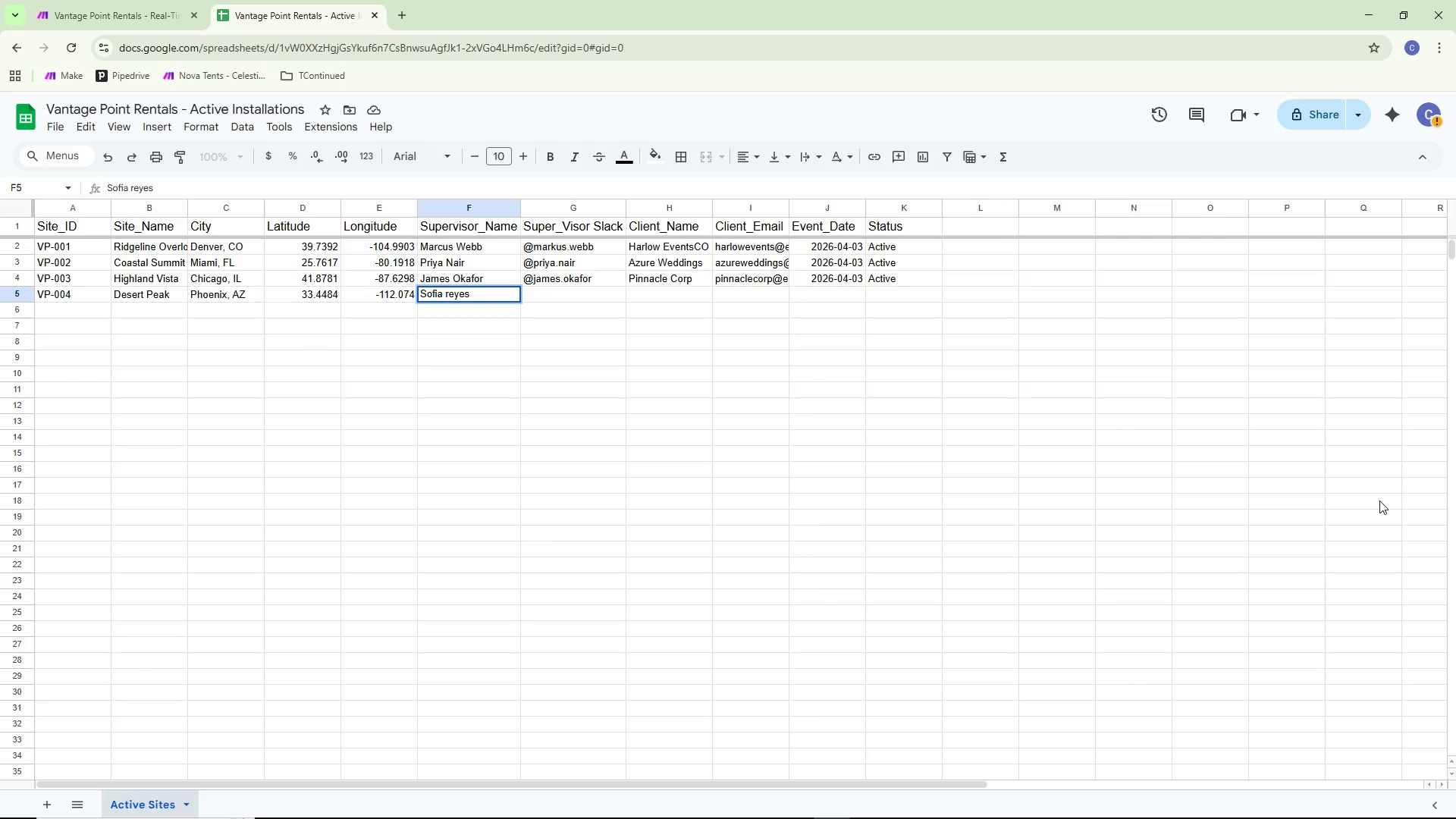 
hold_key(key=R, duration=5.12)
 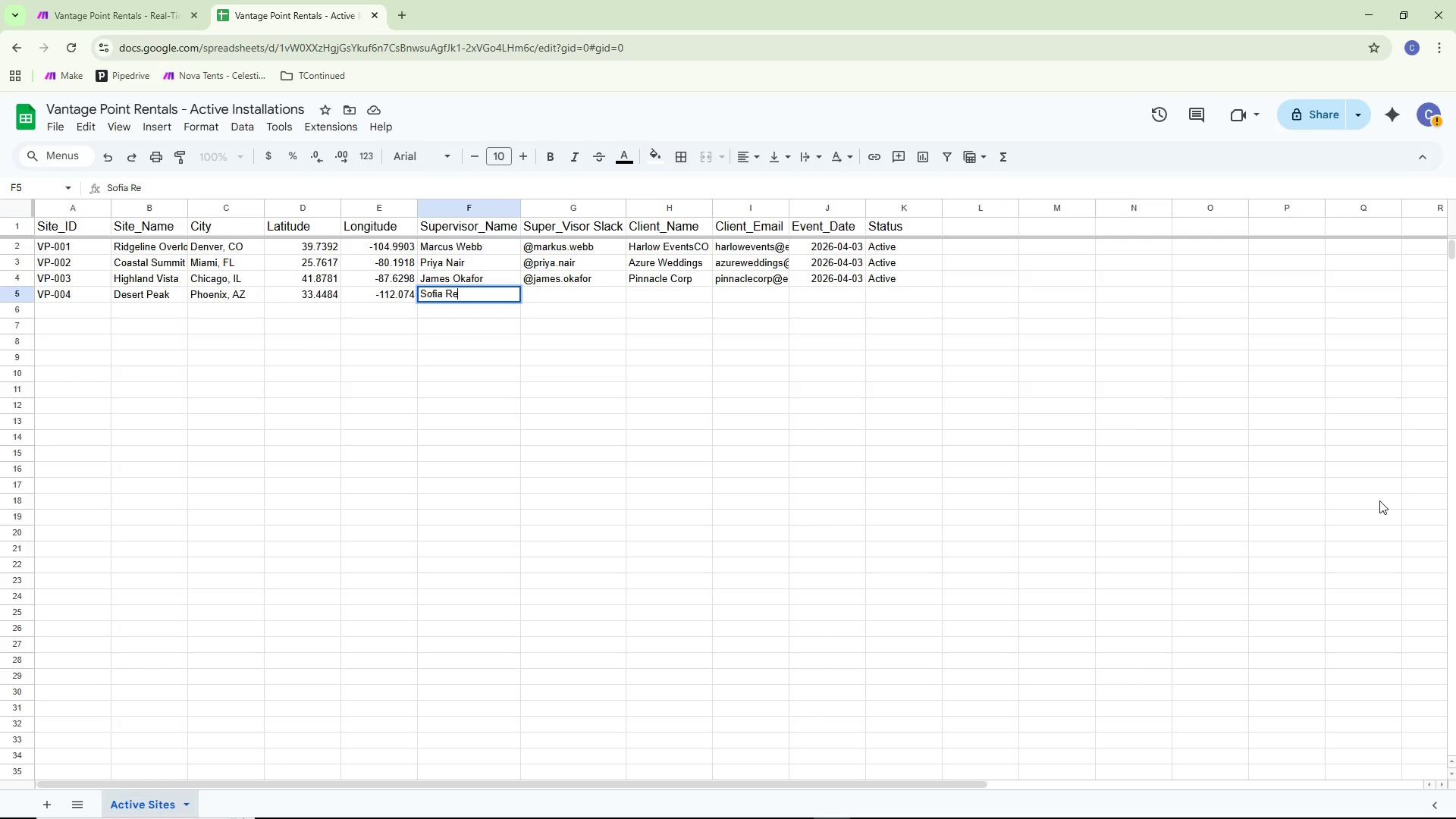 
key(Control+ControlLeft)
 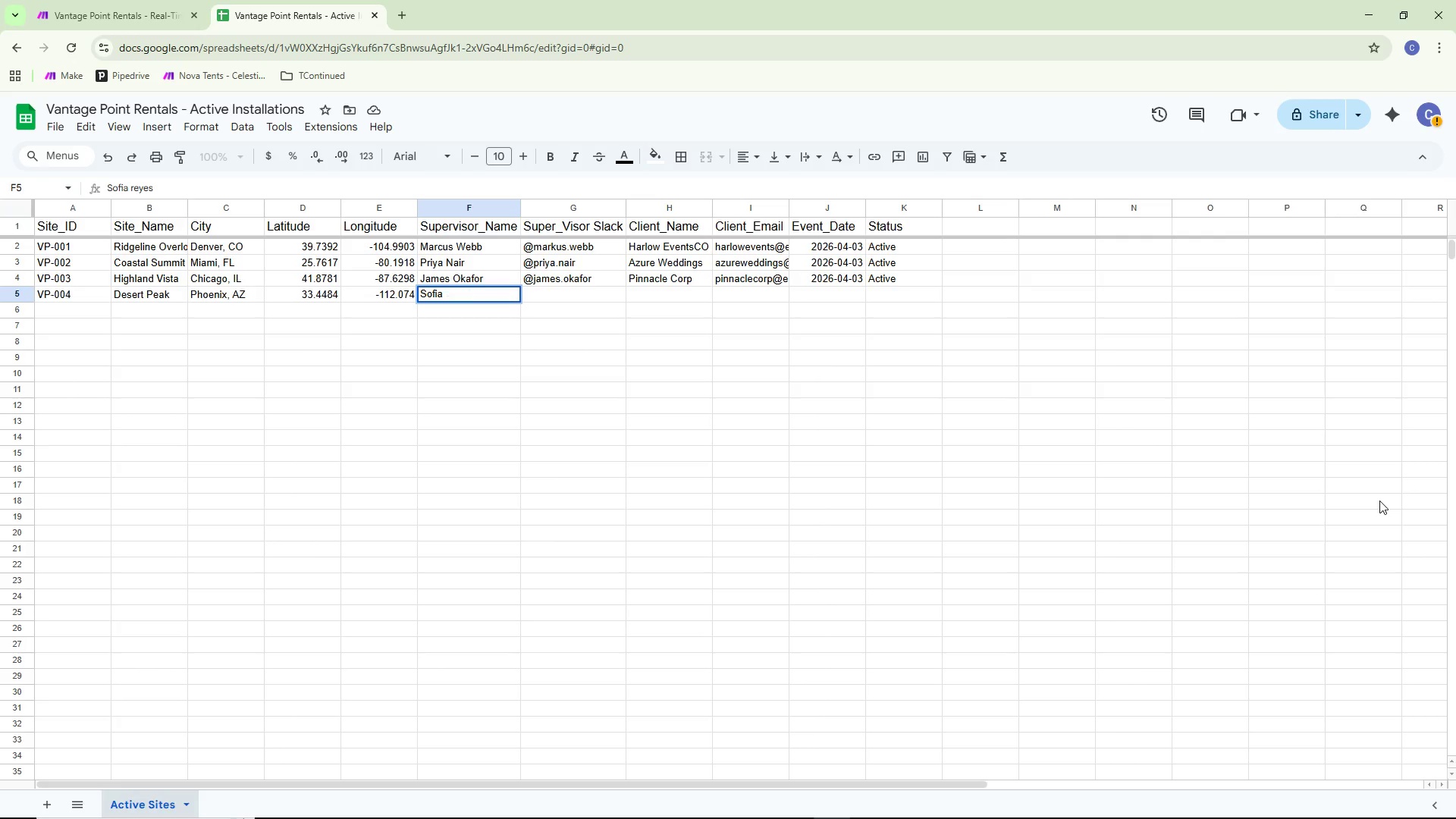 
key(Control+Backspace)
 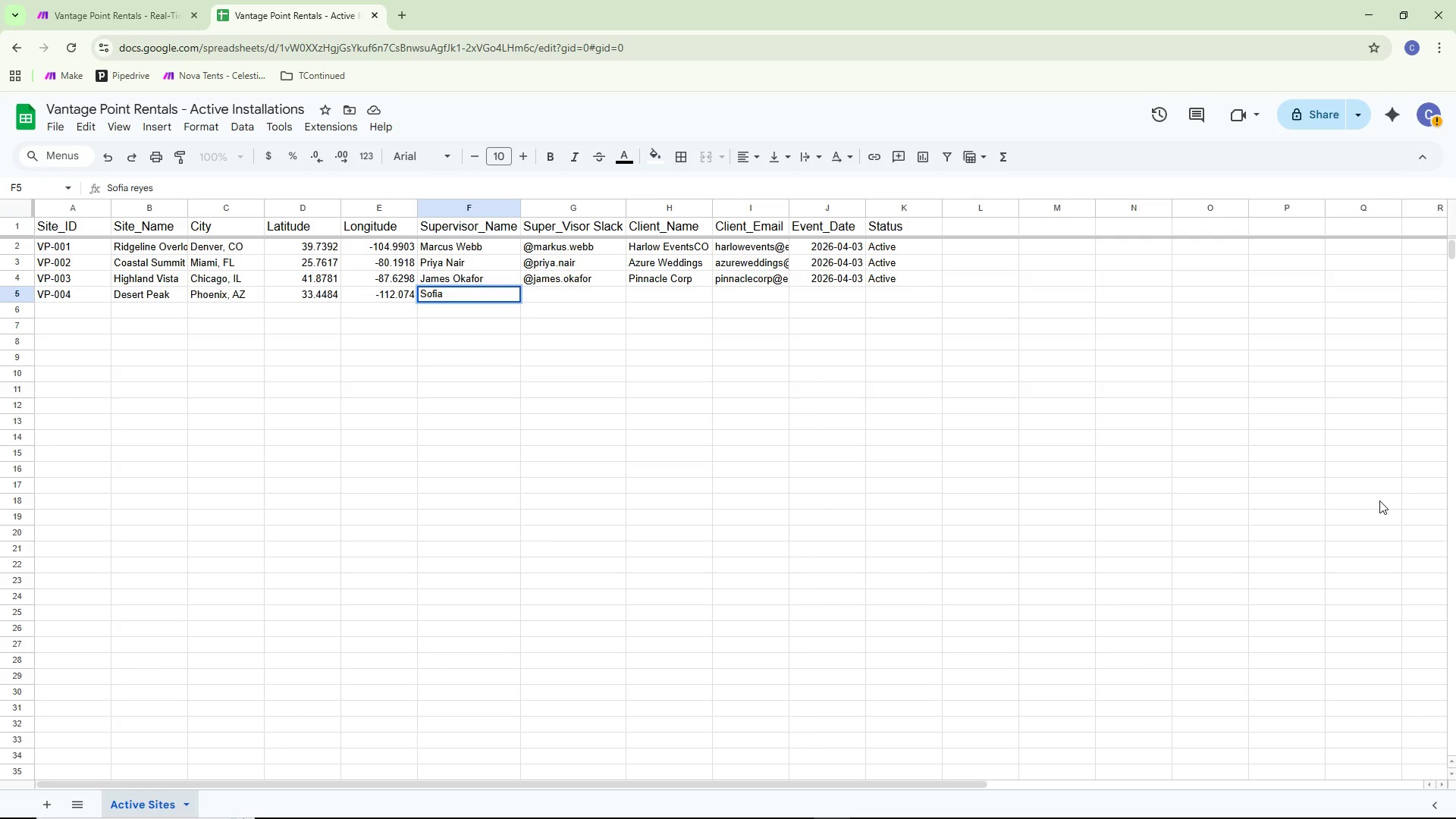 
key(Control+ControlLeft)
 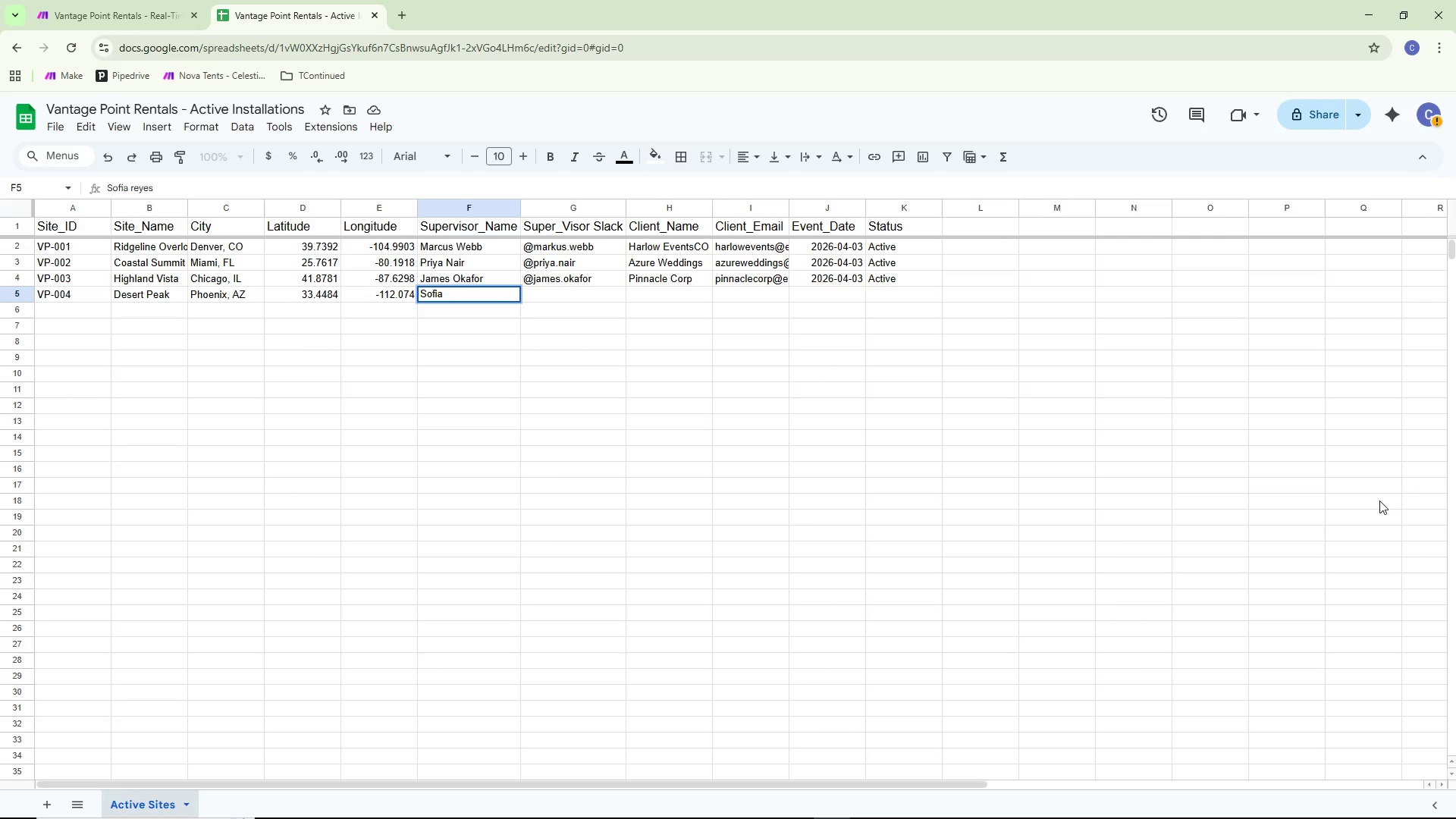 
key(Control+Backspace)
 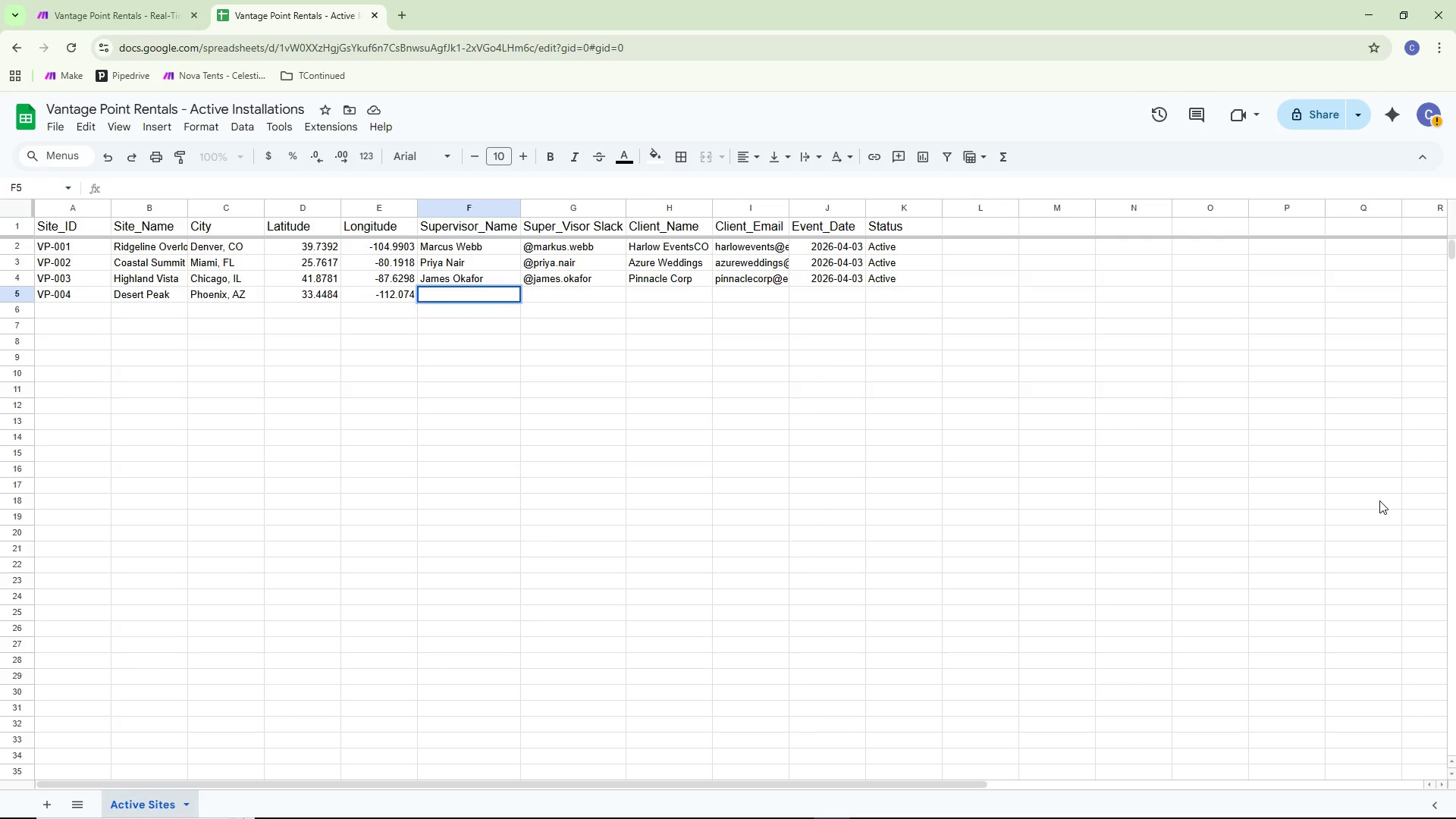 
type(Sofia eyes)
 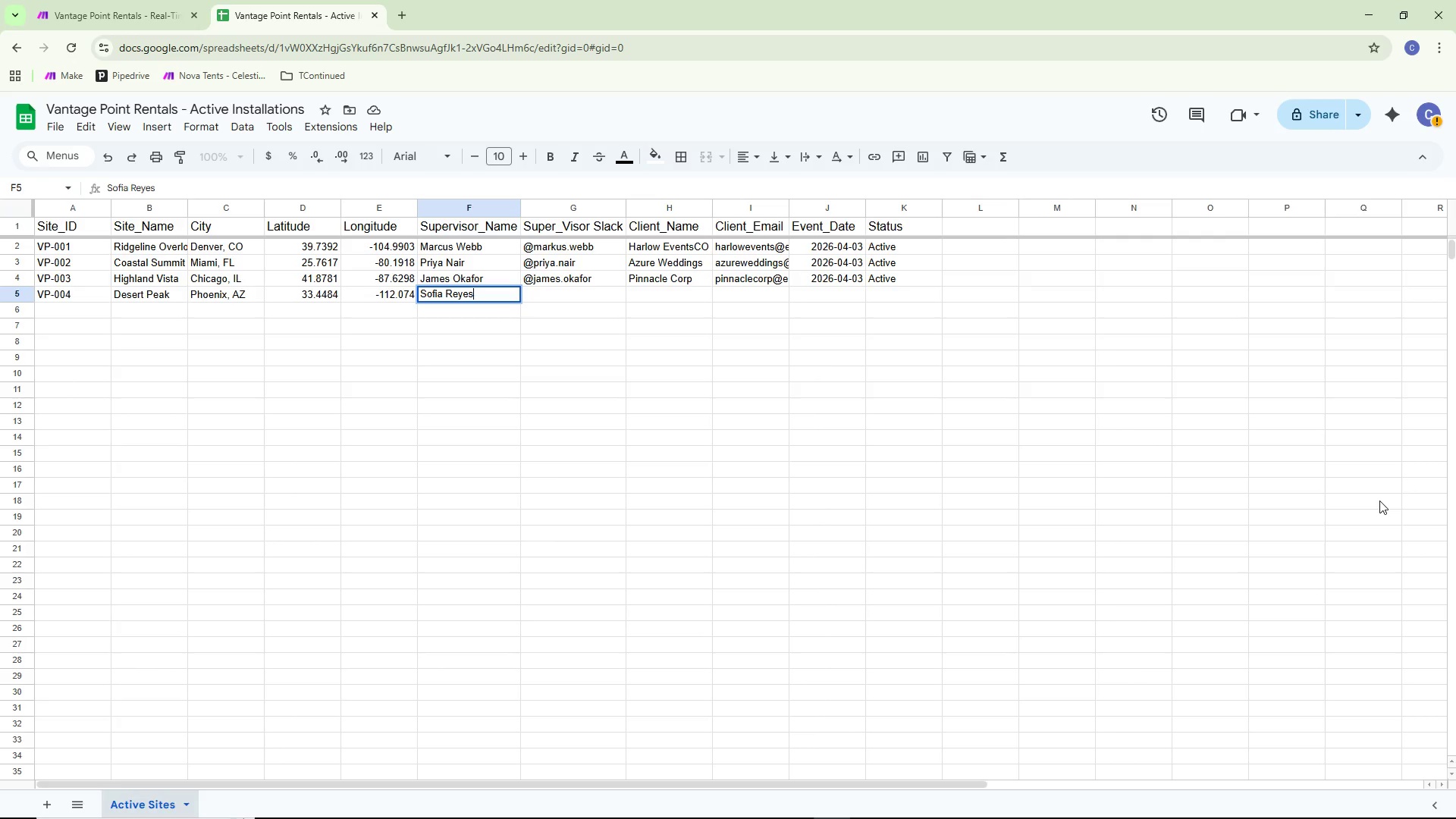 
key(Enter)
 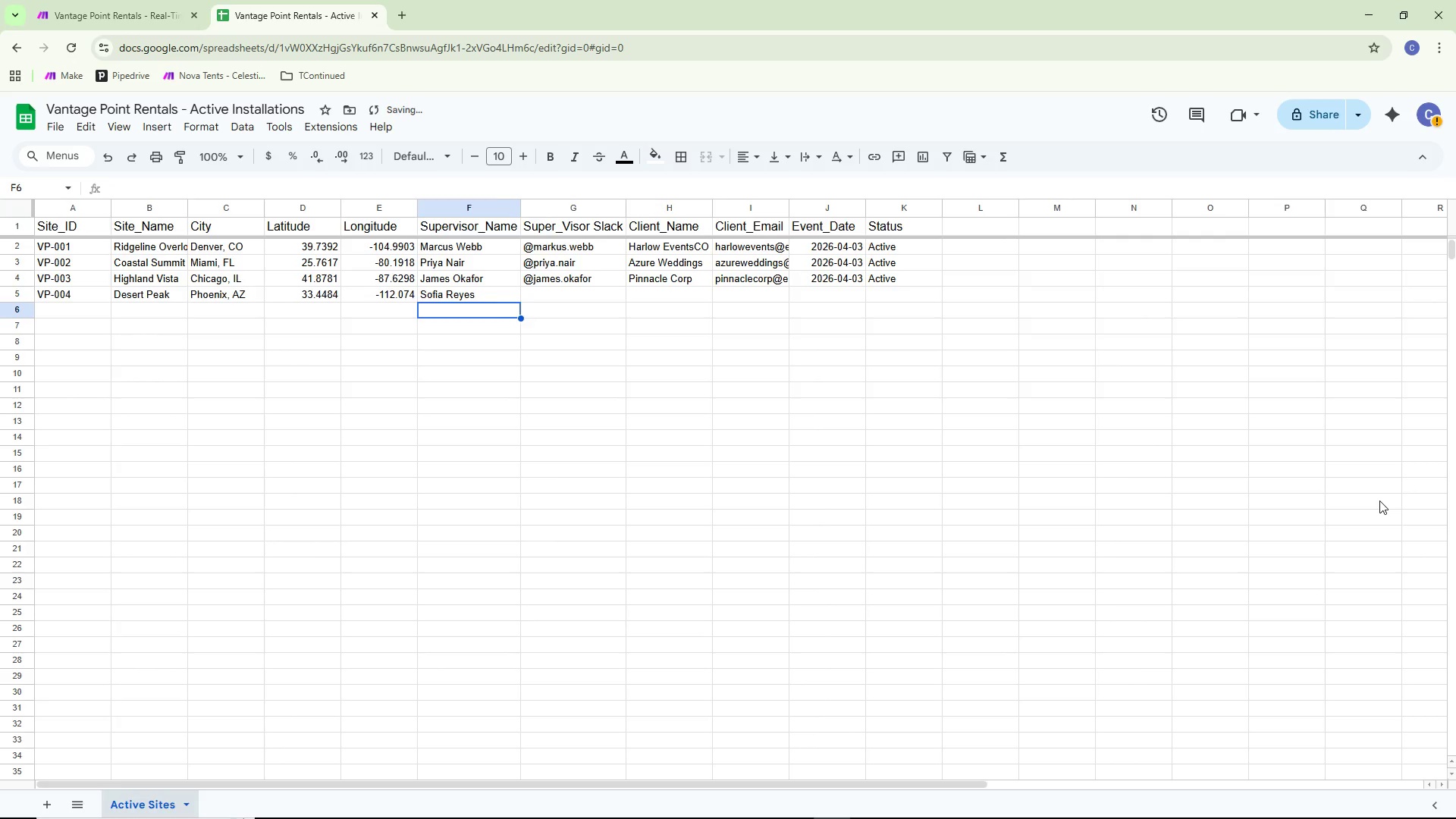 
key(ArrowRight)
 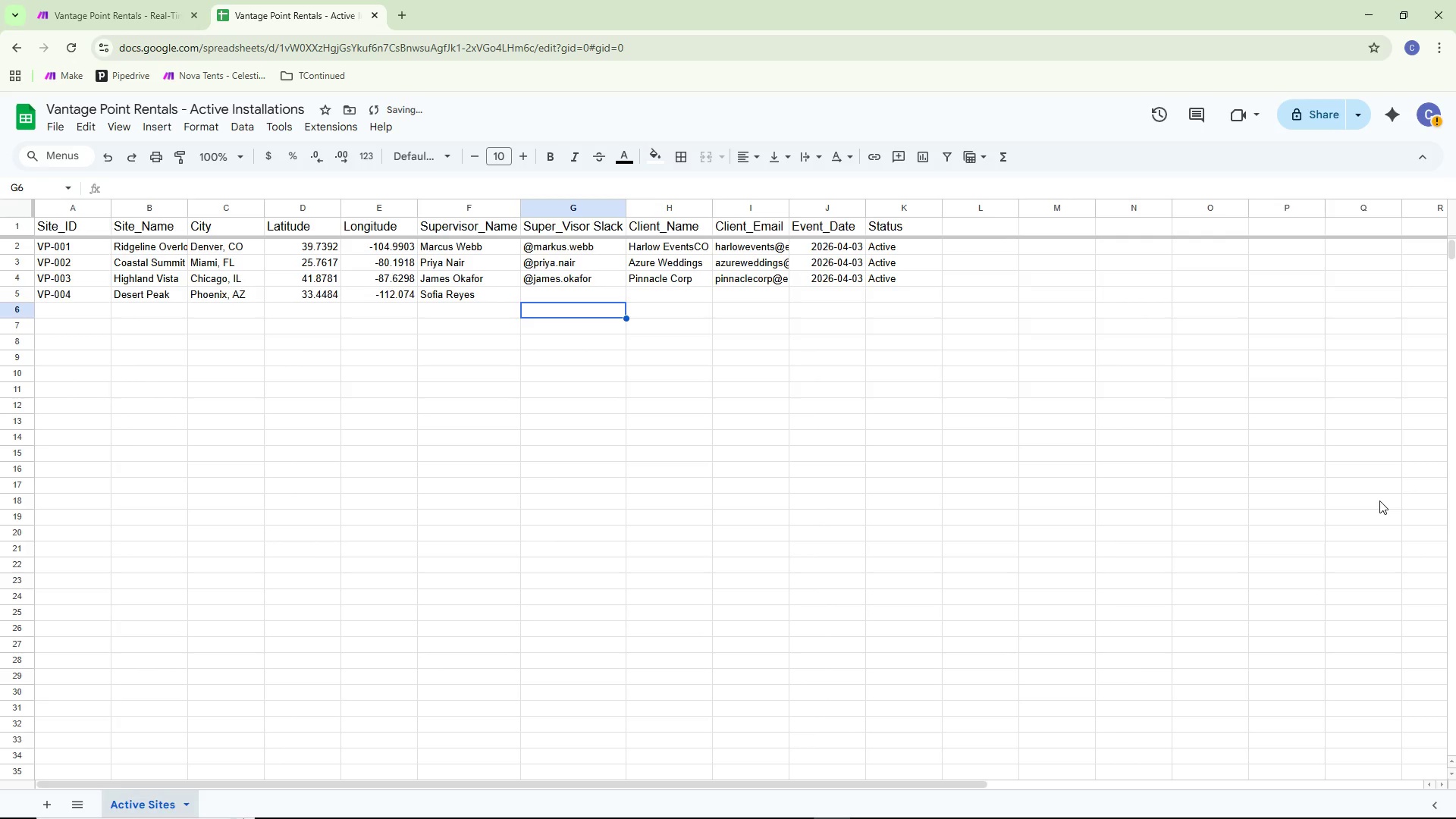 
key(ArrowUp)
 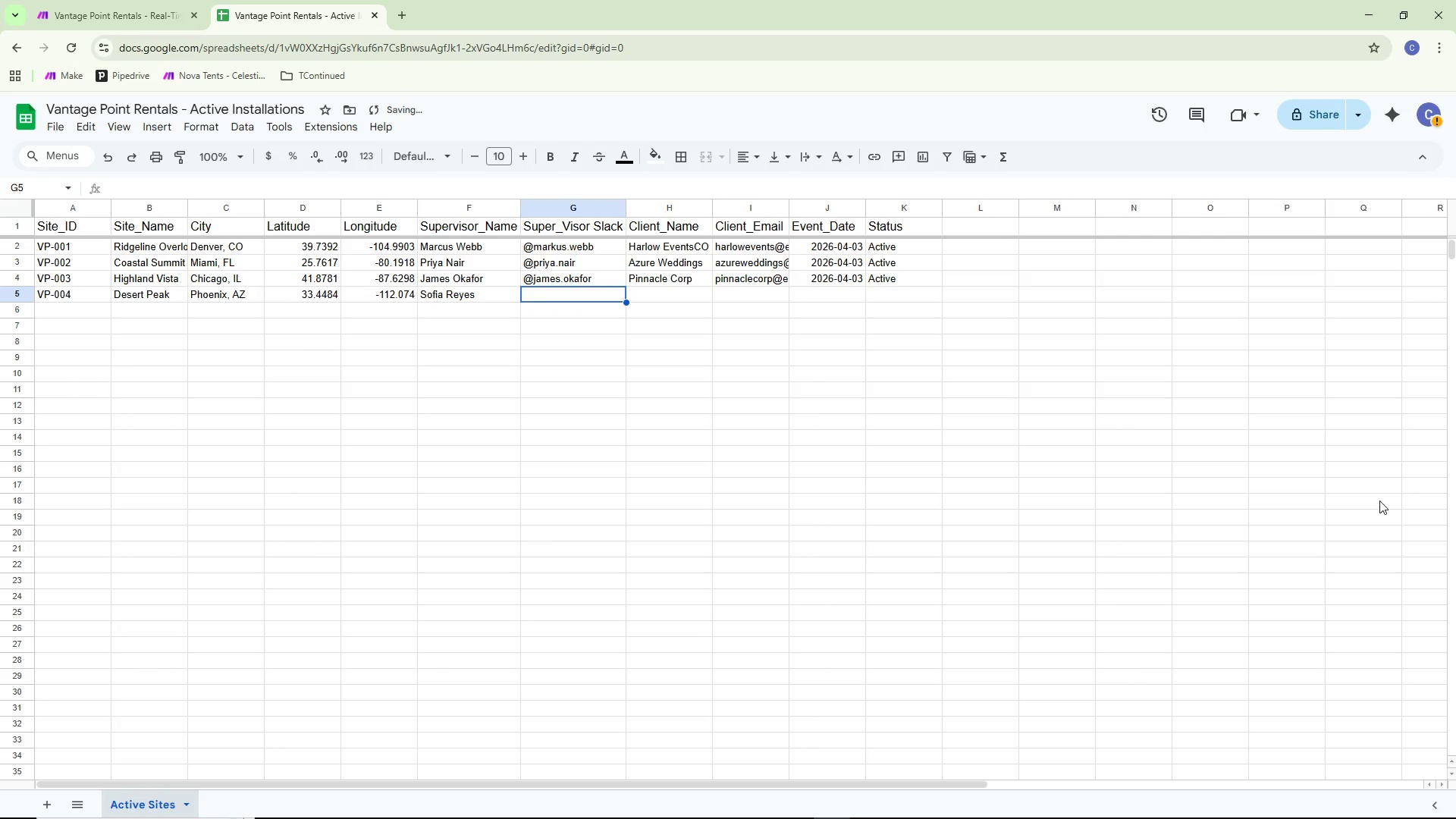 
type(@sofia.reyes)
 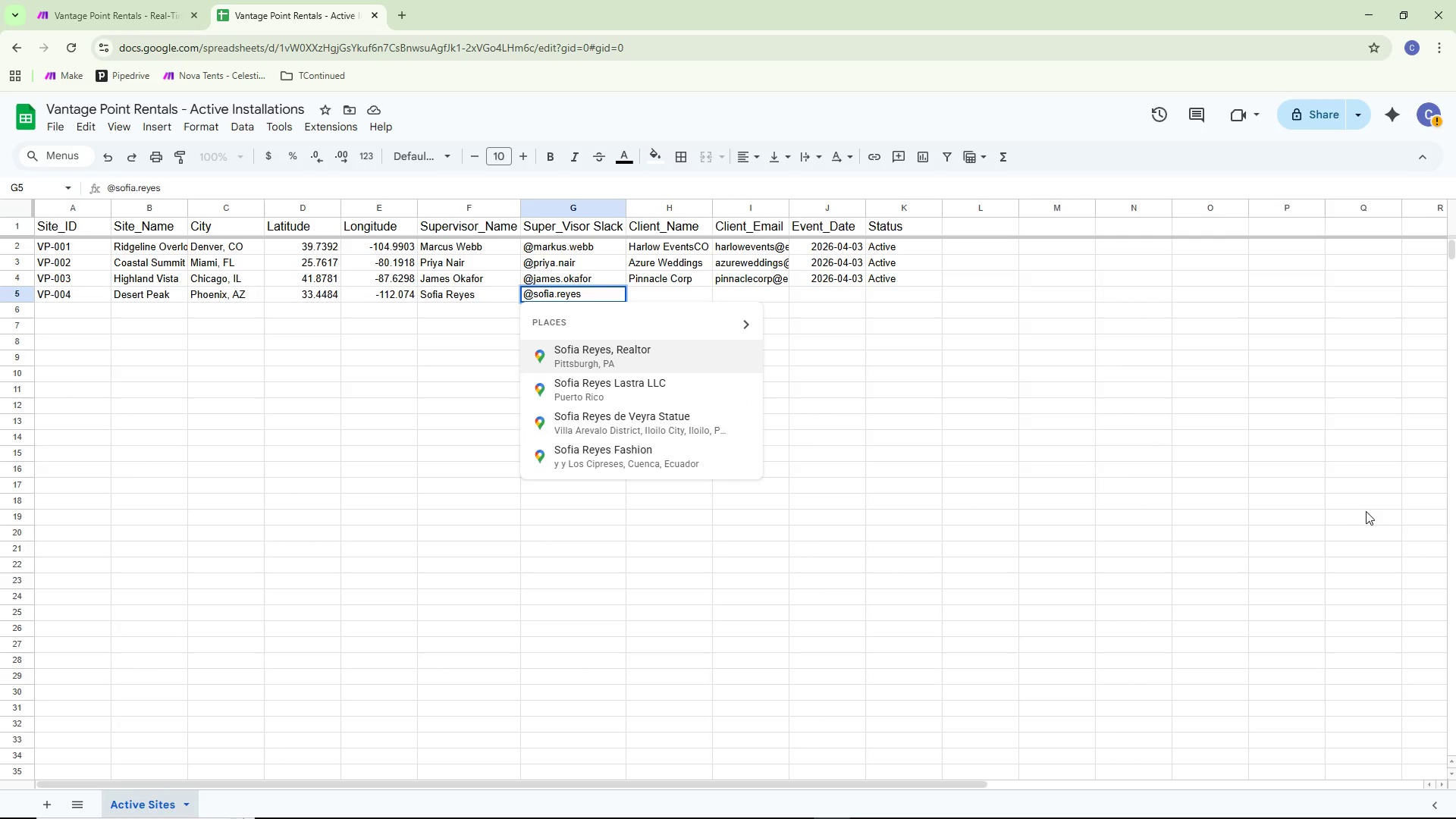 
left_click([1104, 508])
 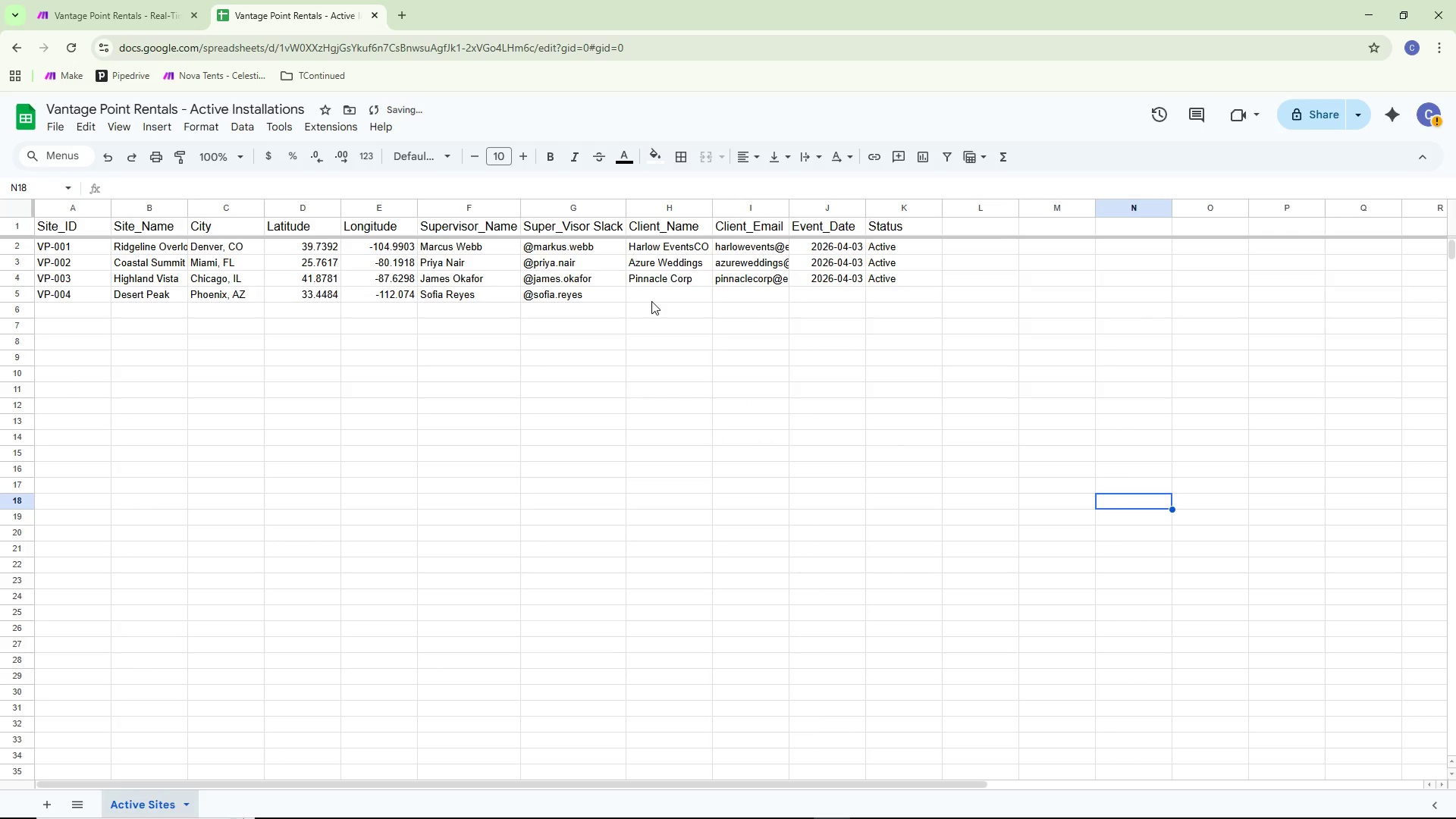 
double_click([654, 293])
 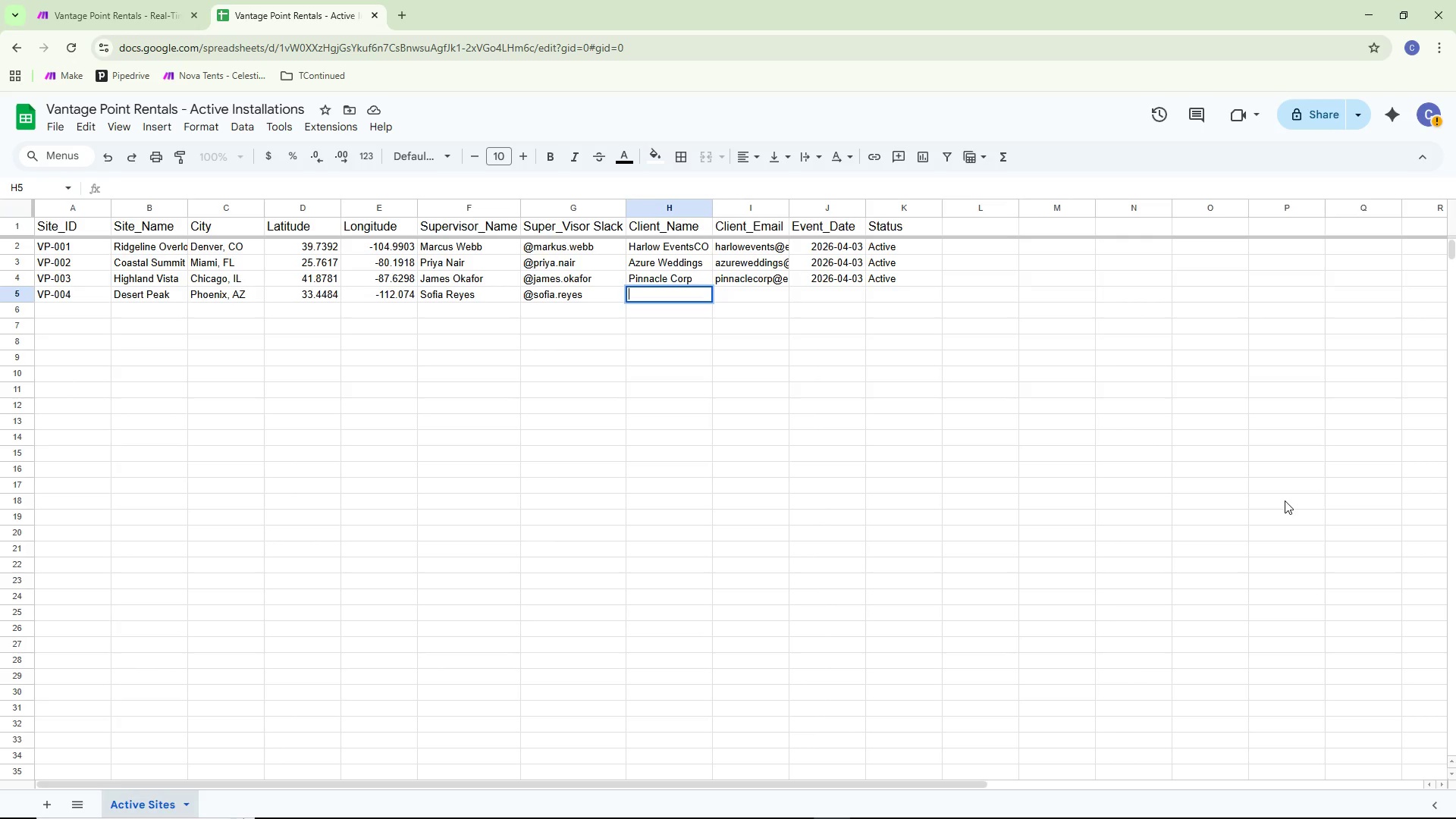 
wait(7.5)
 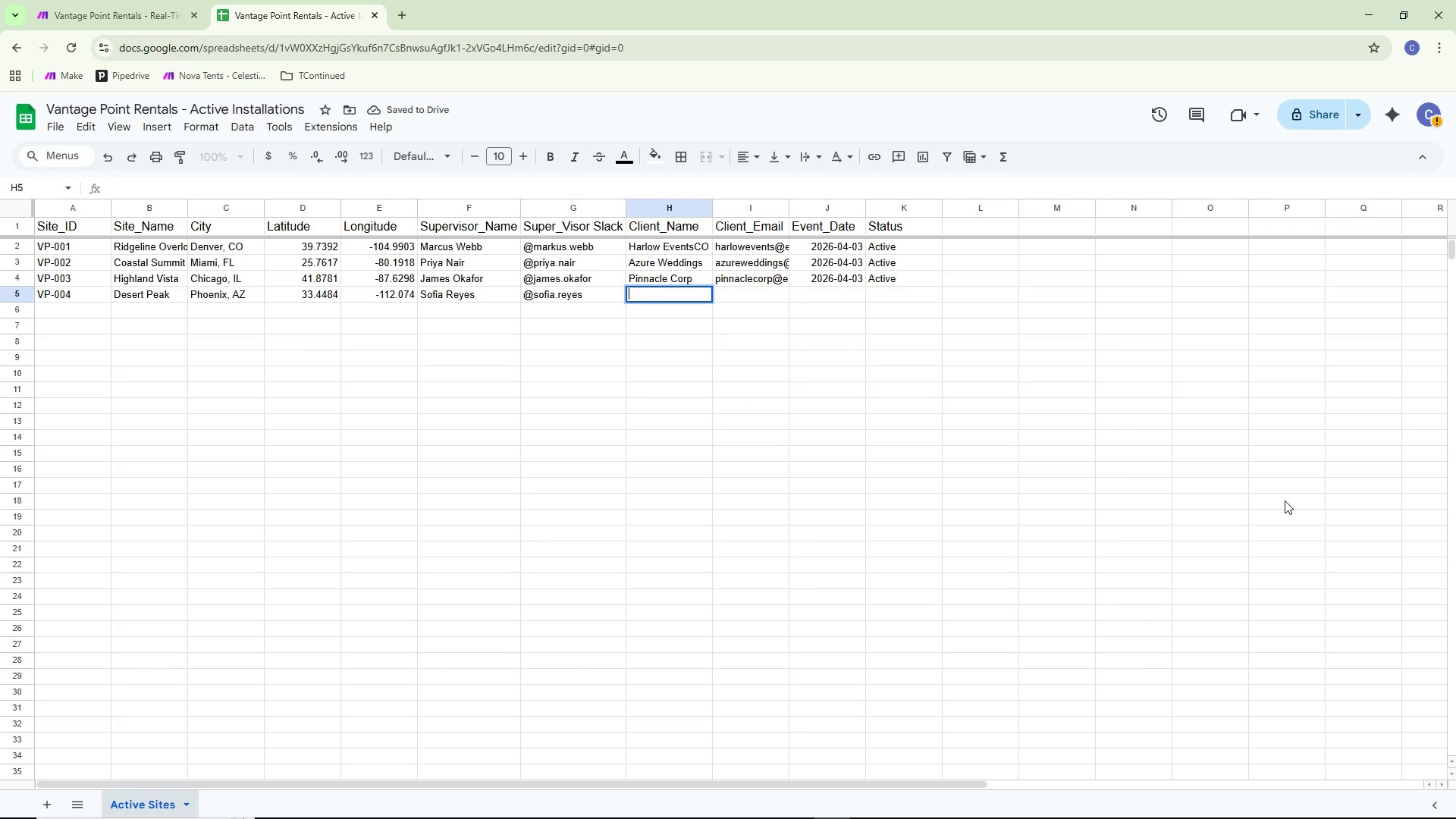 
type(Bloom)
 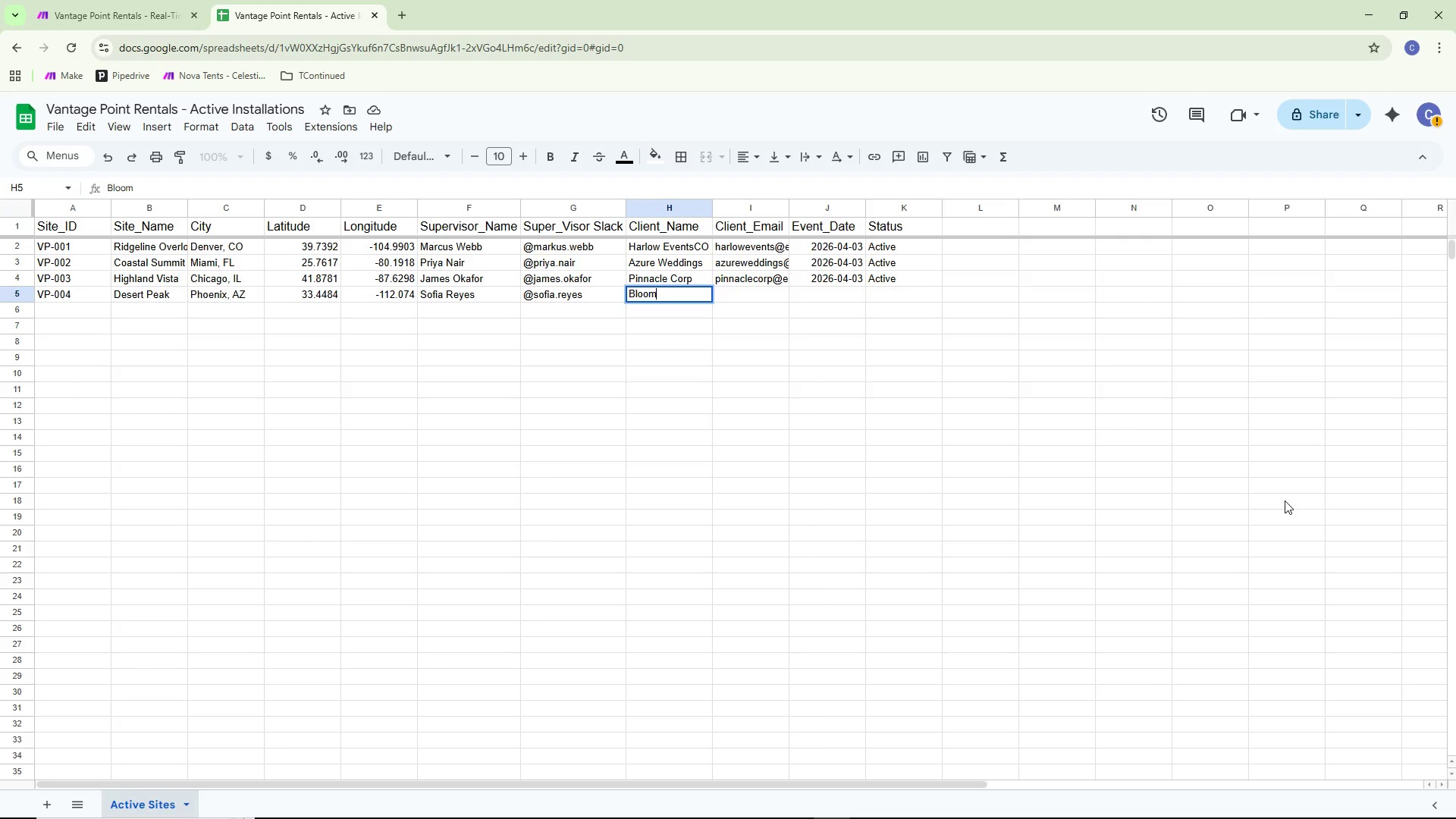 
type( Galas )
 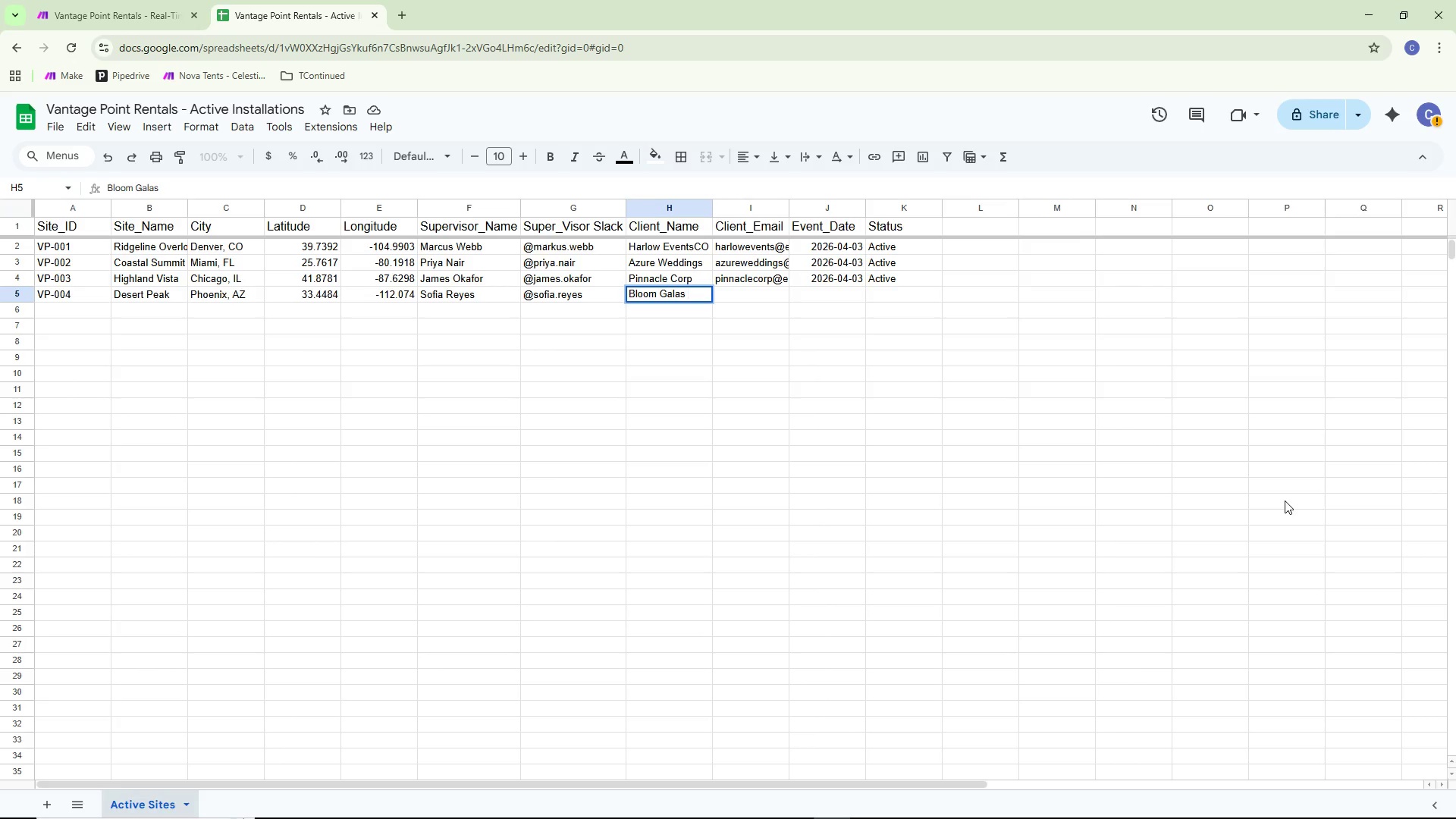 
 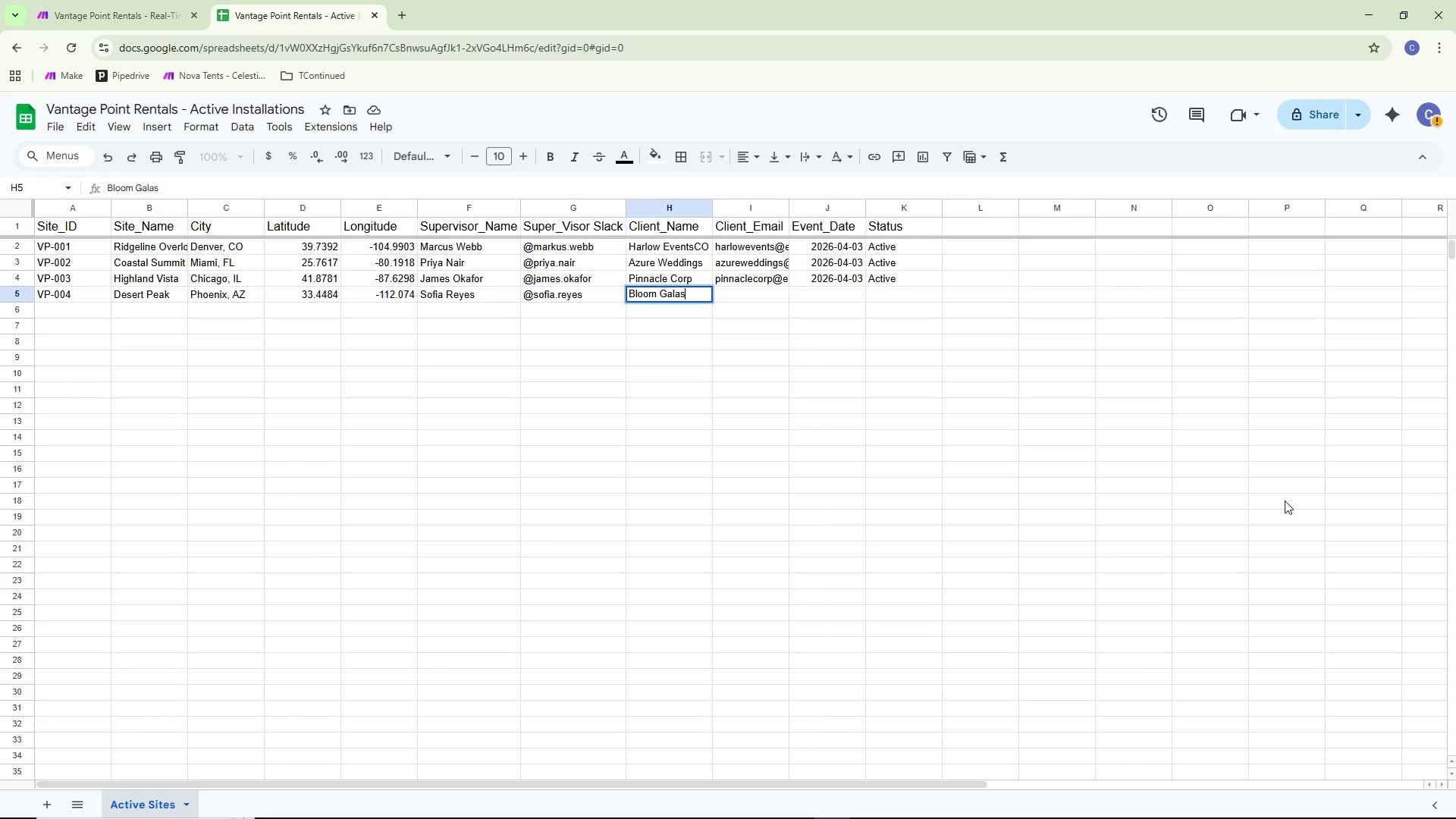 
key(Enter)
 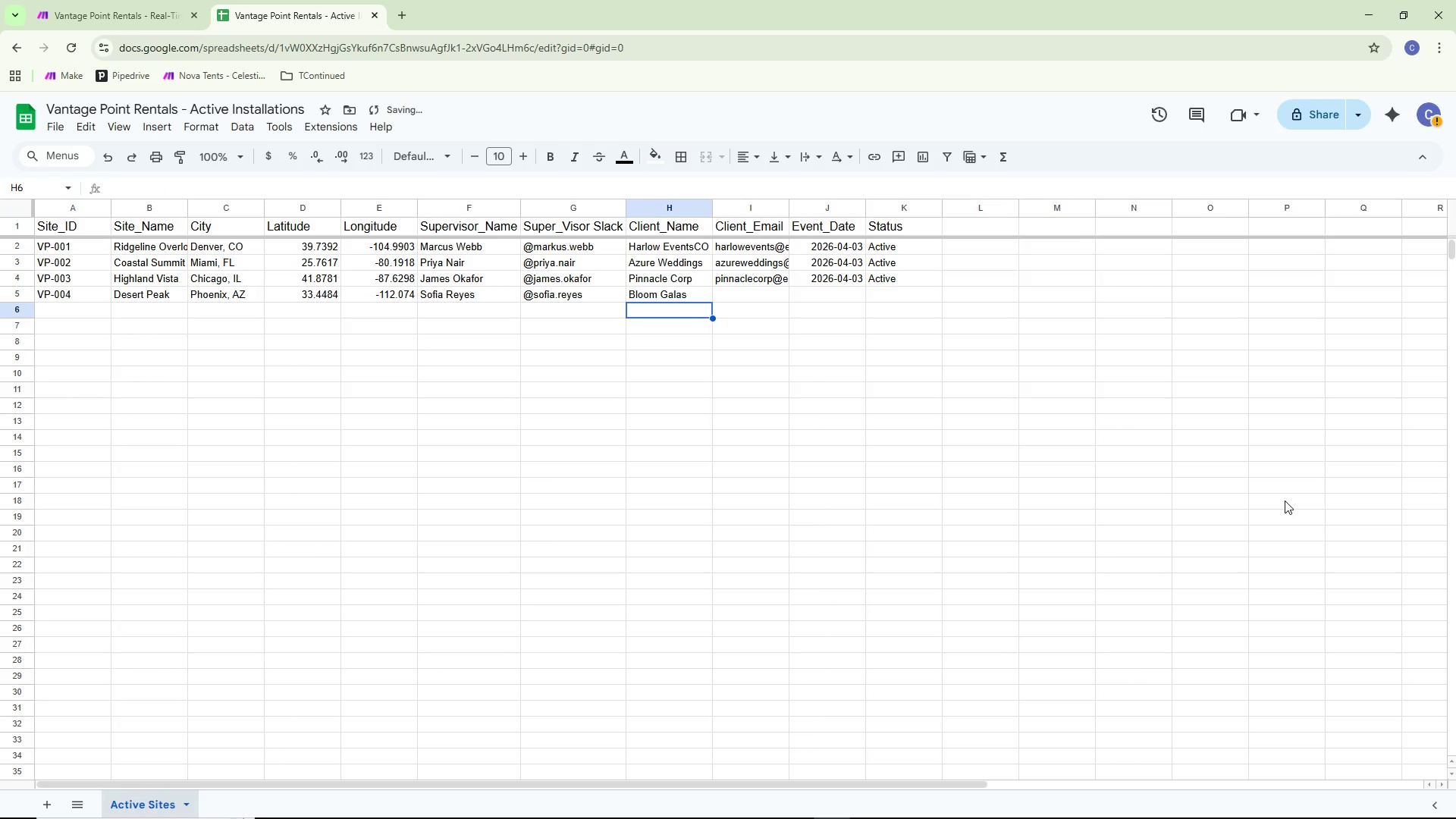 
key(ArrowRight)
 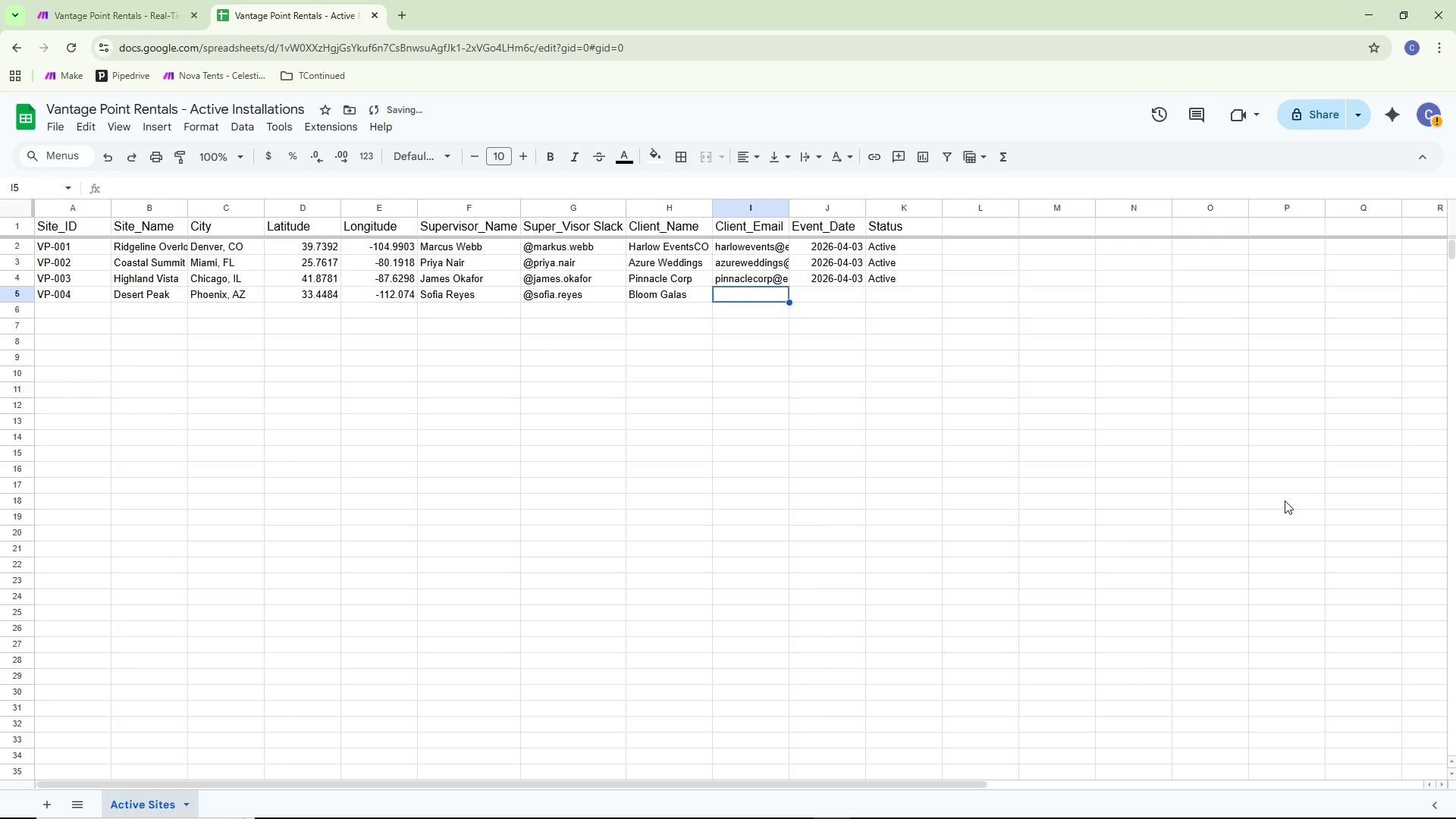 
key(ArrowUp)
 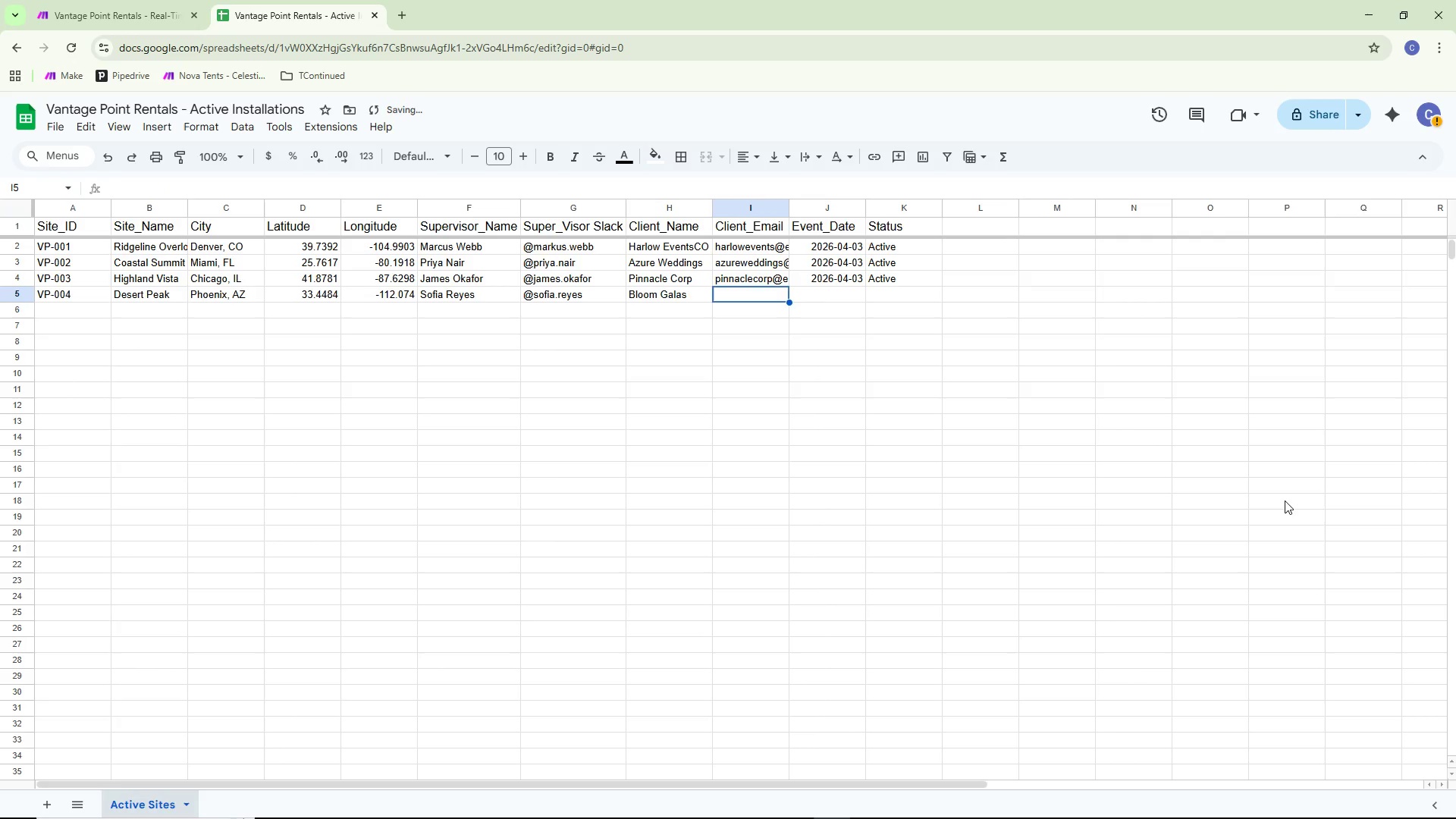 
key(Enter)
 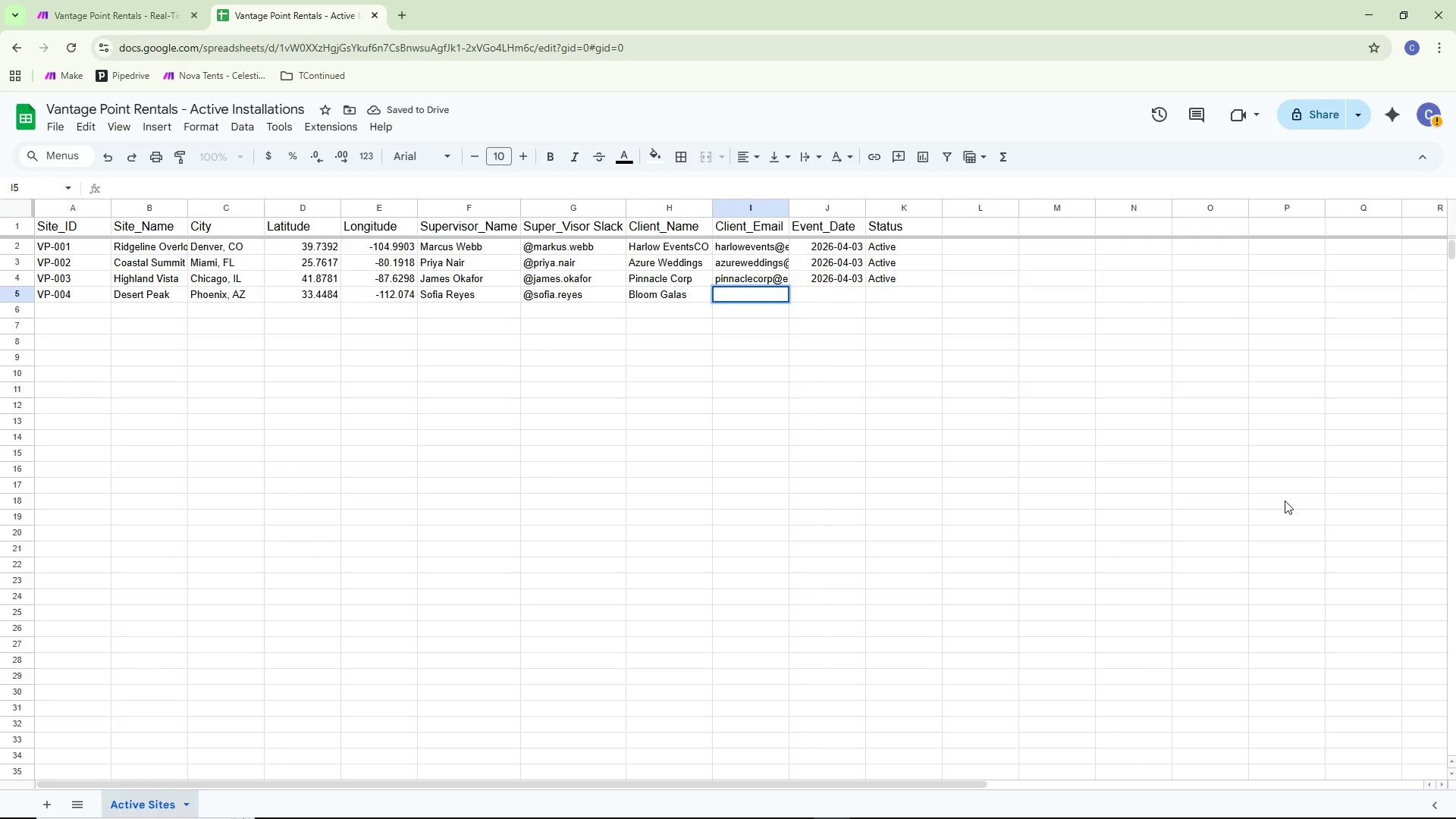 
type(bo)
key(Backspace)
type(loomgalas@email.com)
 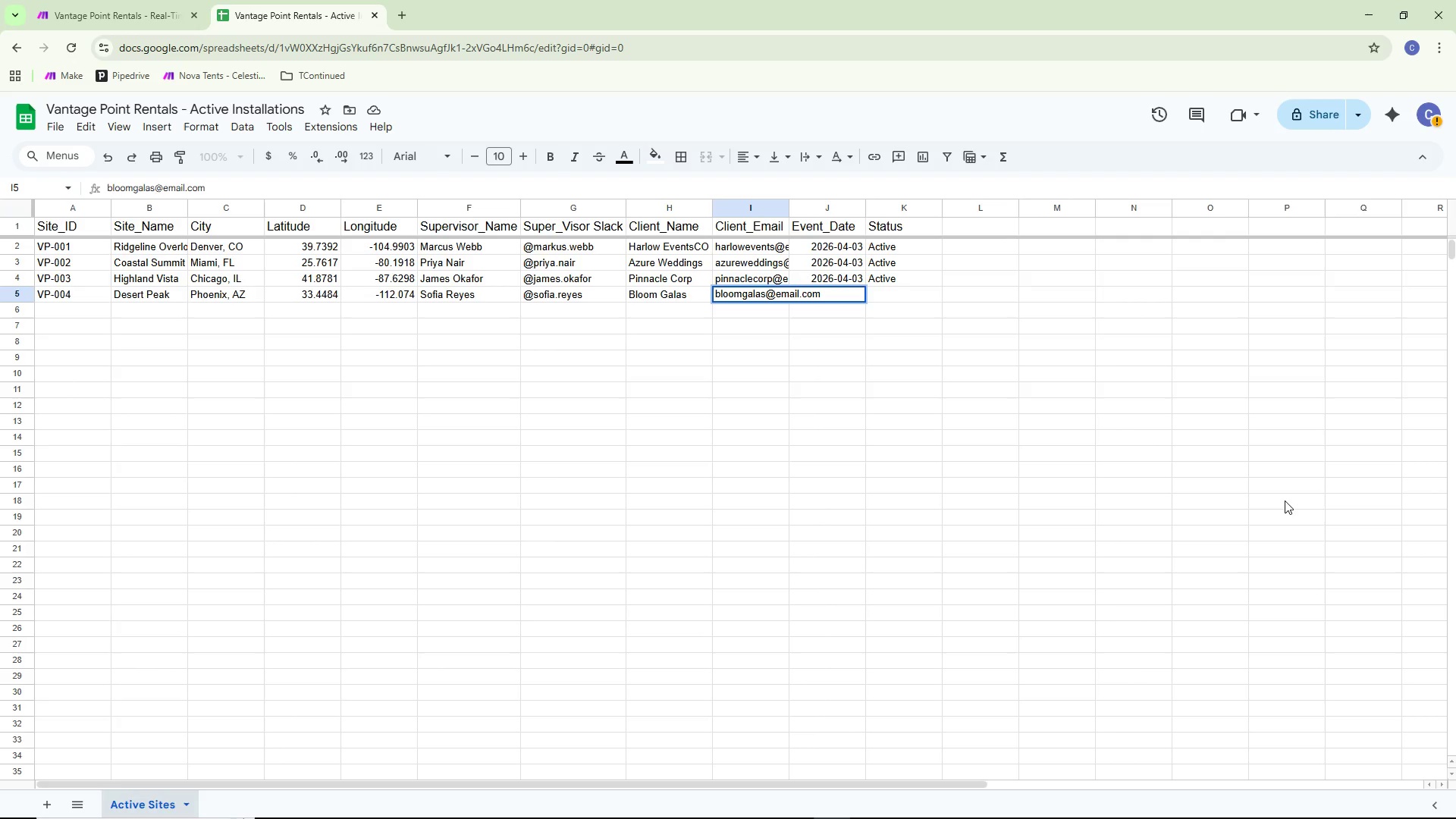 
key(Enter)
 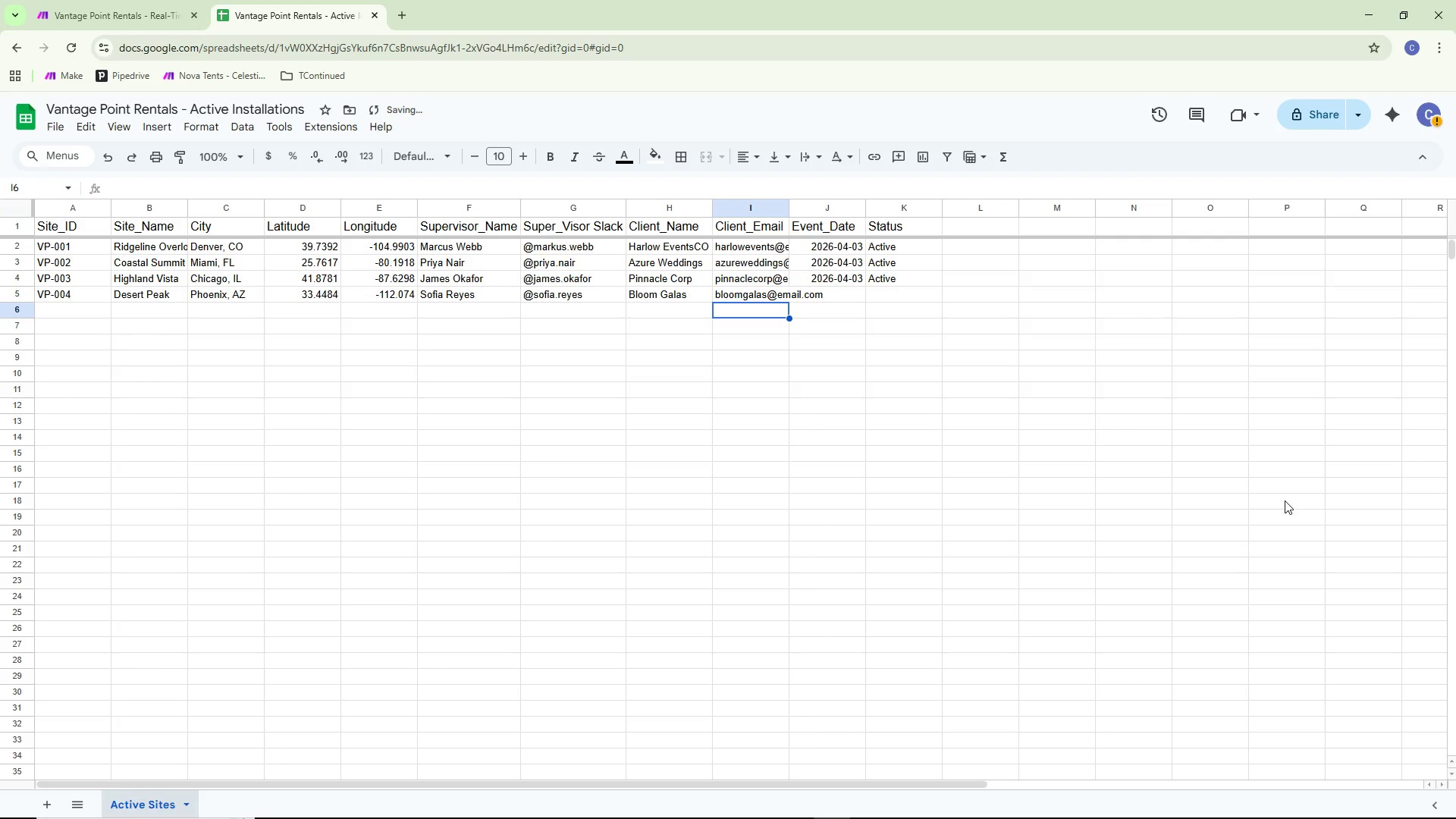 
key(ArrowRight)
 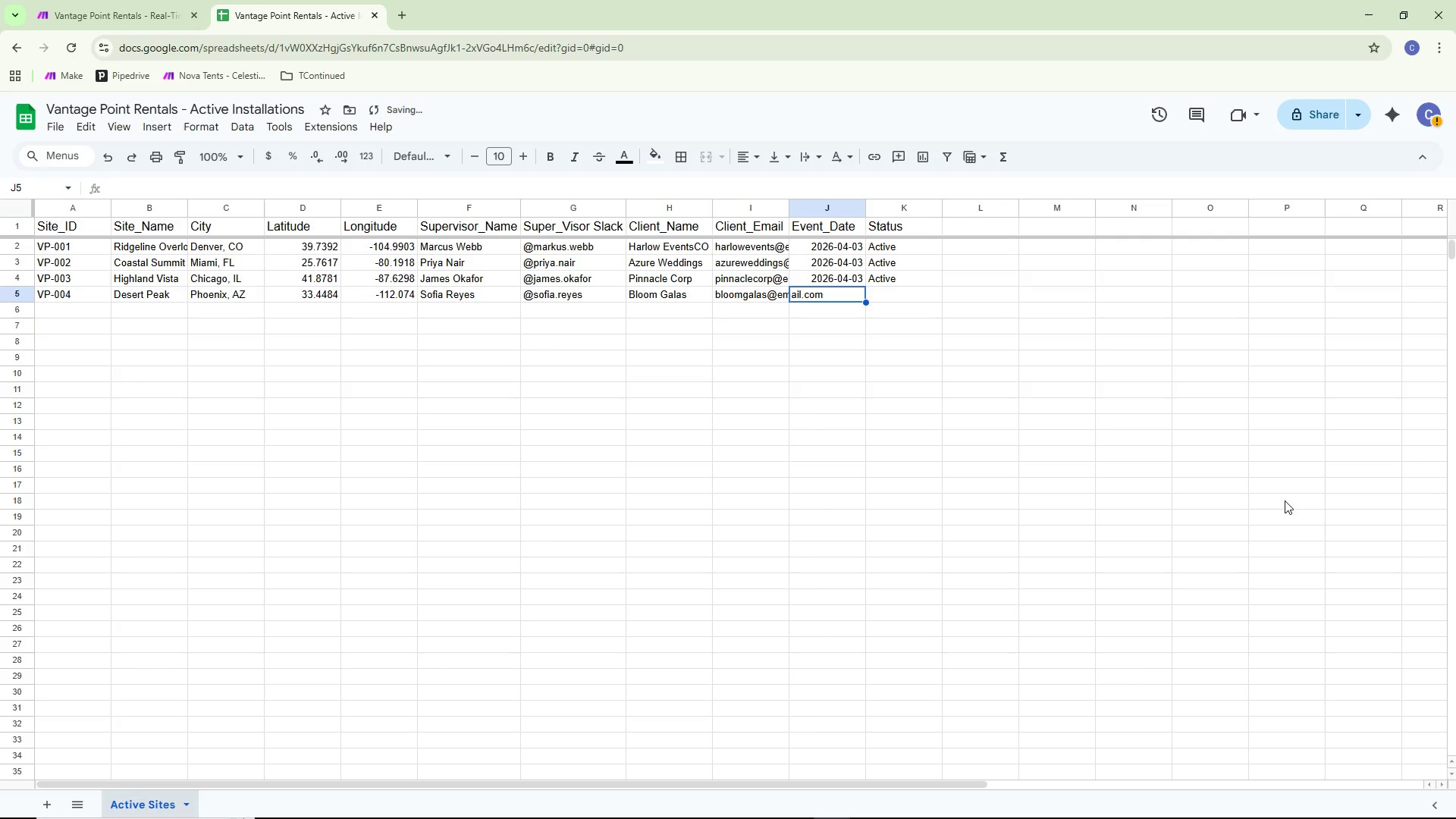 
key(ArrowUp)
 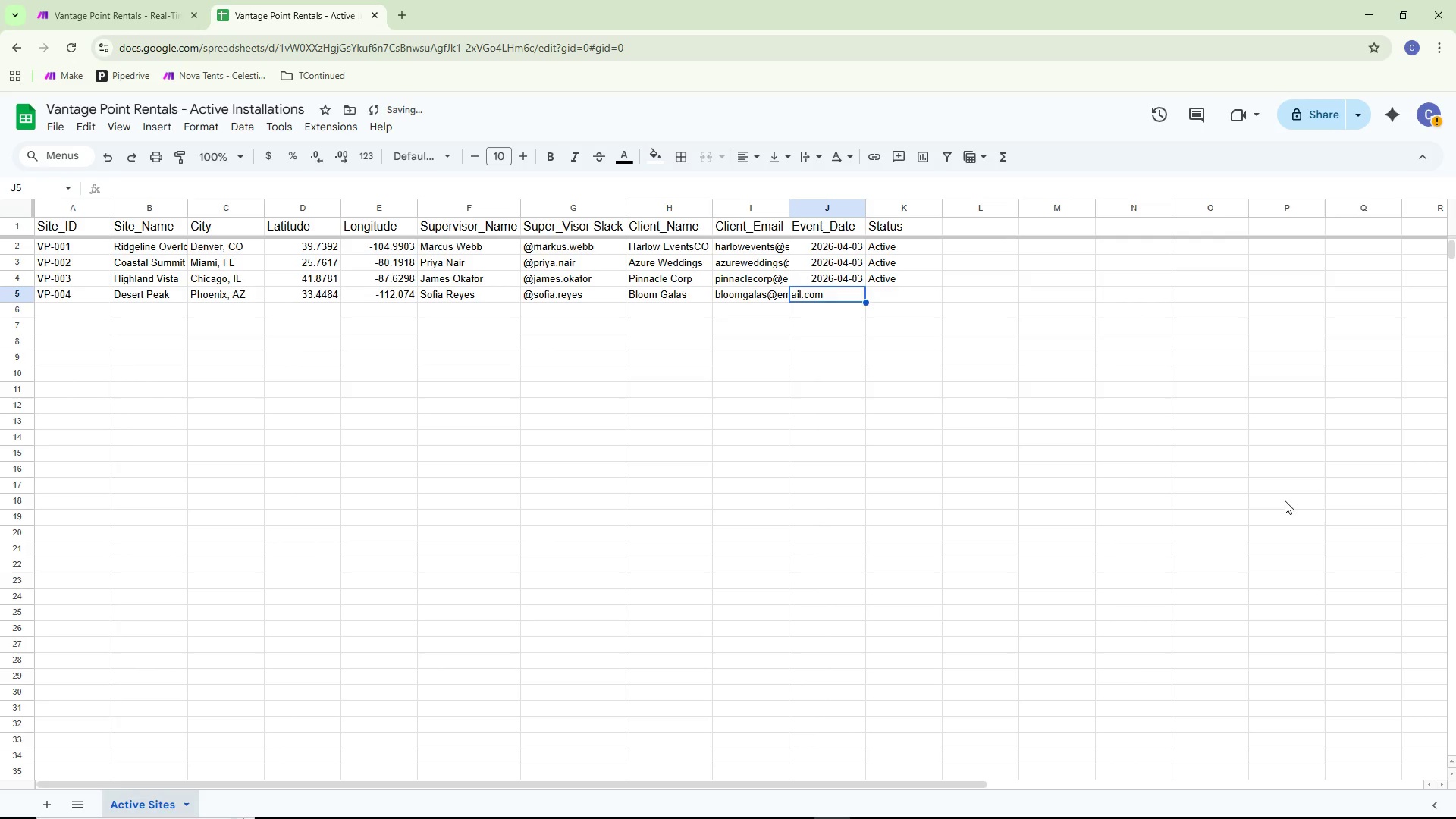 
key(Enter)
 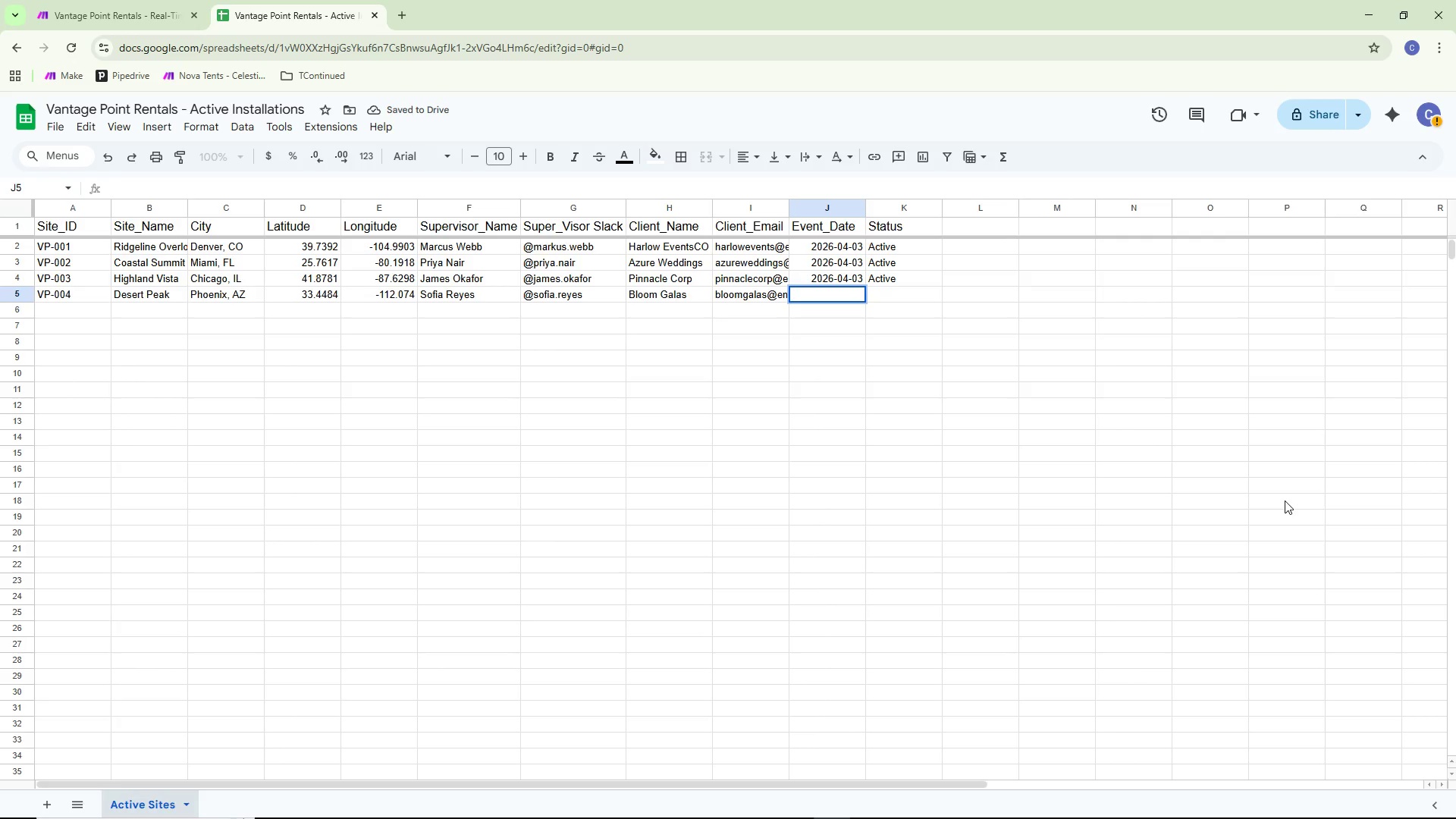 
type(2026-040)
key(Backspace)
type(-03)
 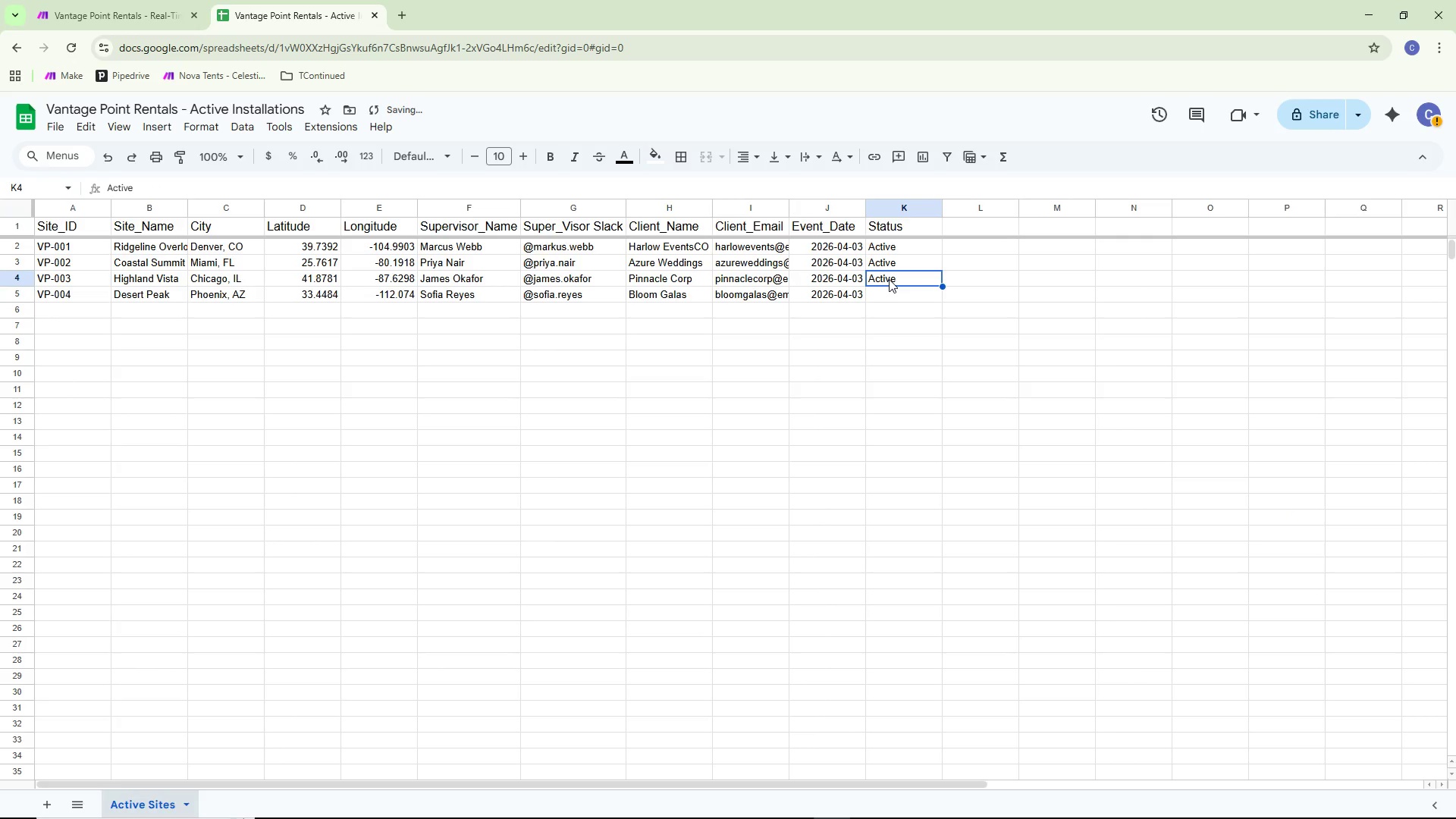 
double_click([886, 296])
 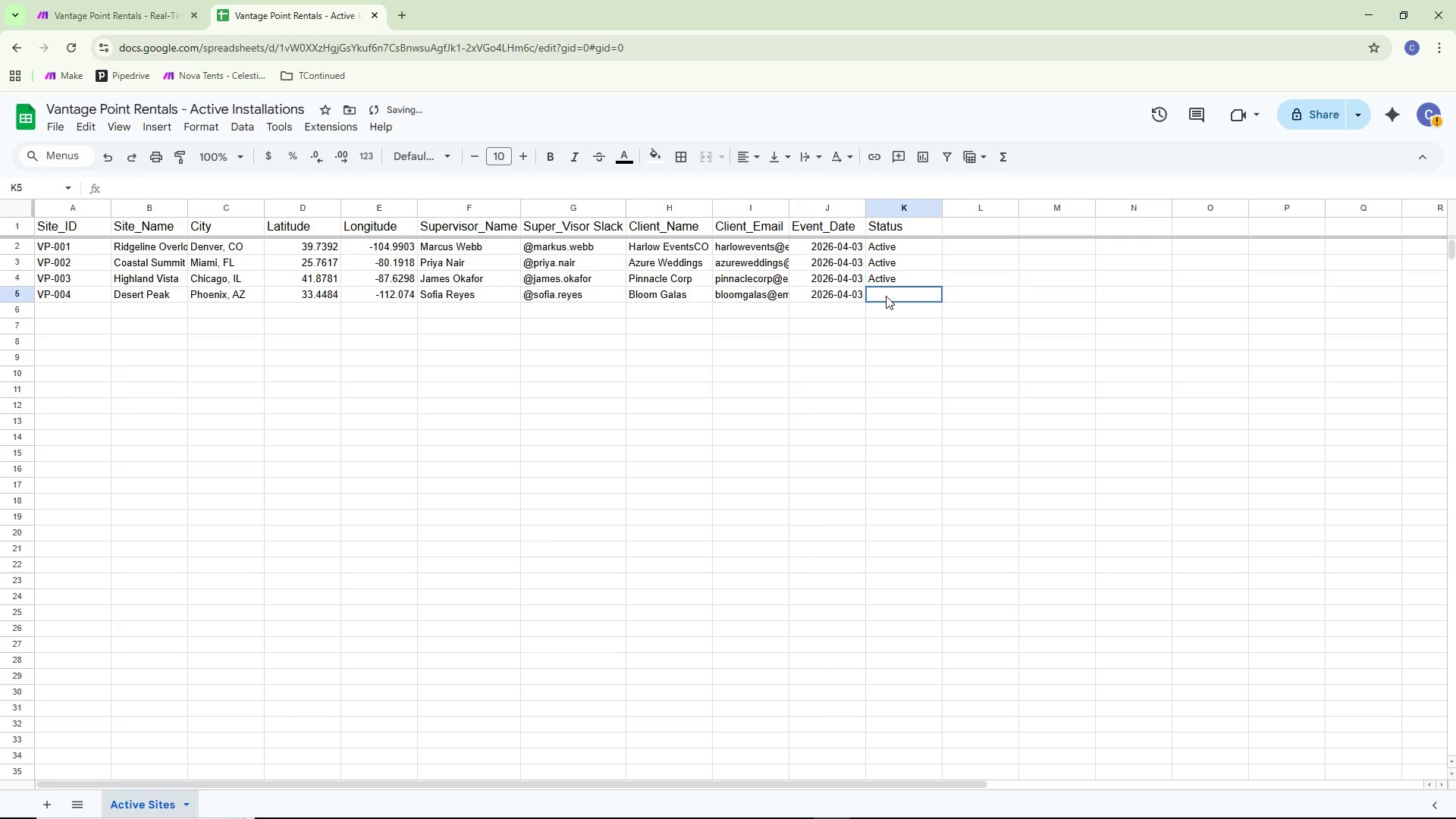 
triple_click([886, 296])
 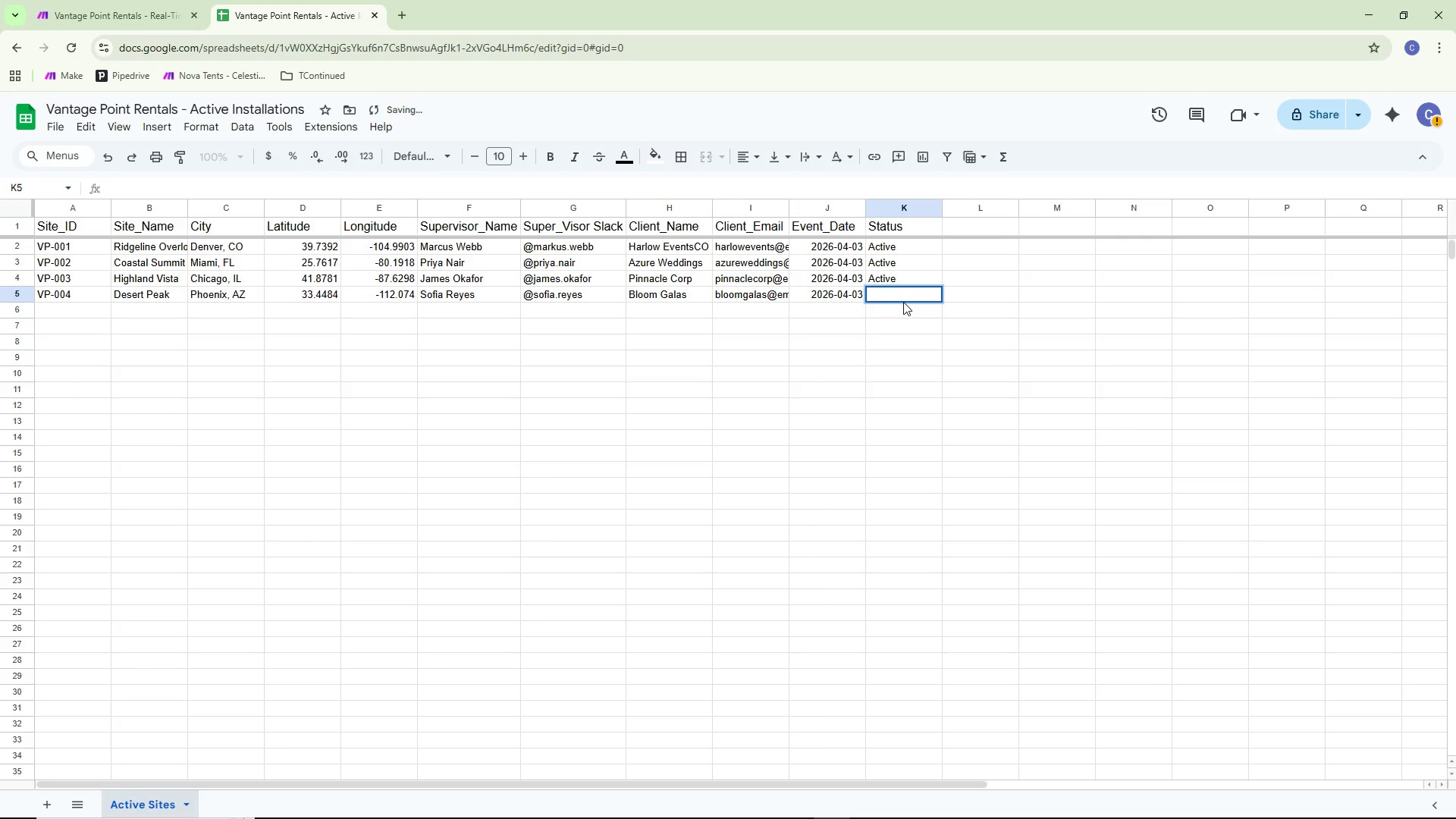 
type(Active)
 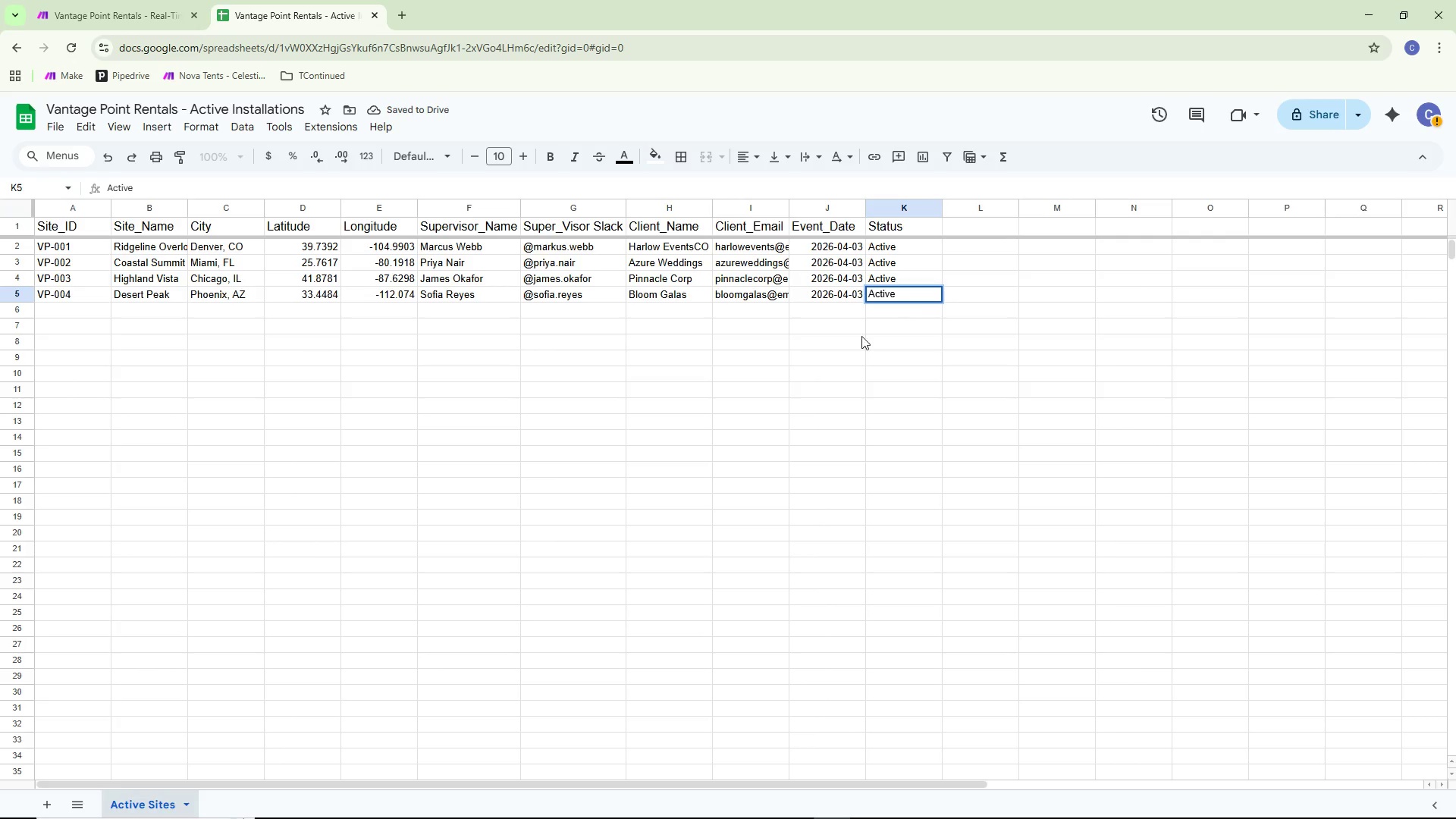 
left_click([794, 411])
 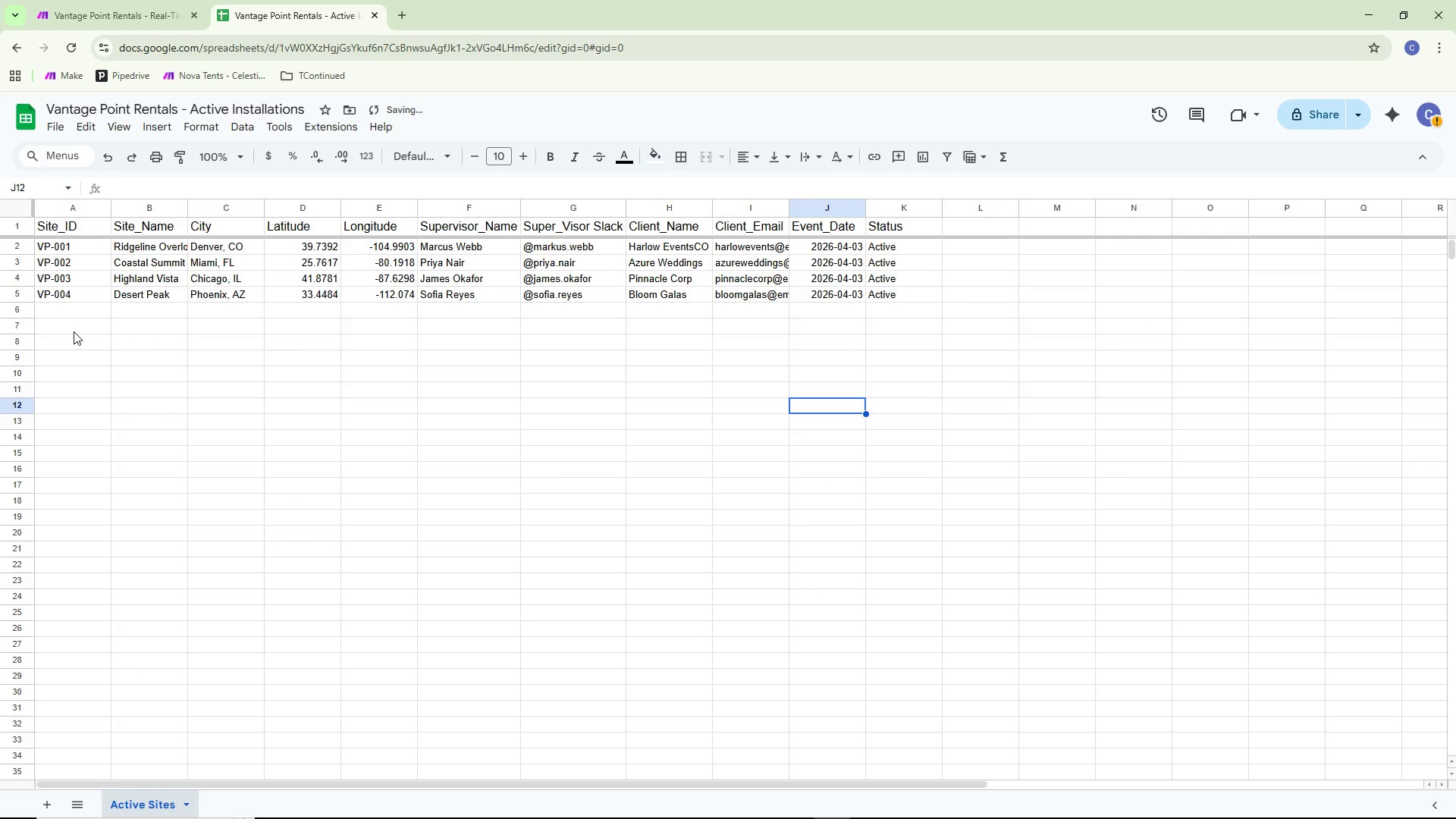 
left_click([76, 309])
 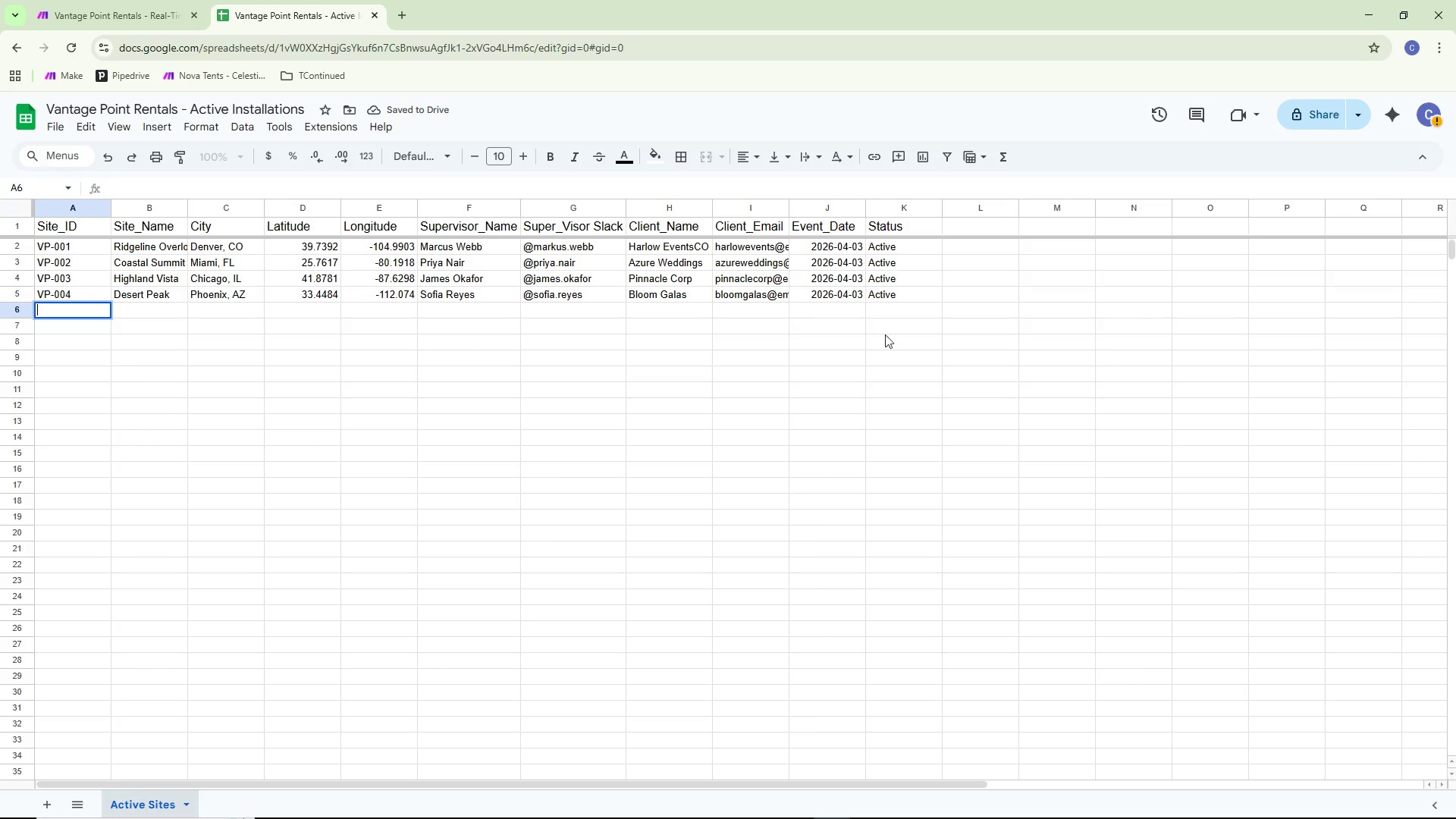 
type(VP-005)
 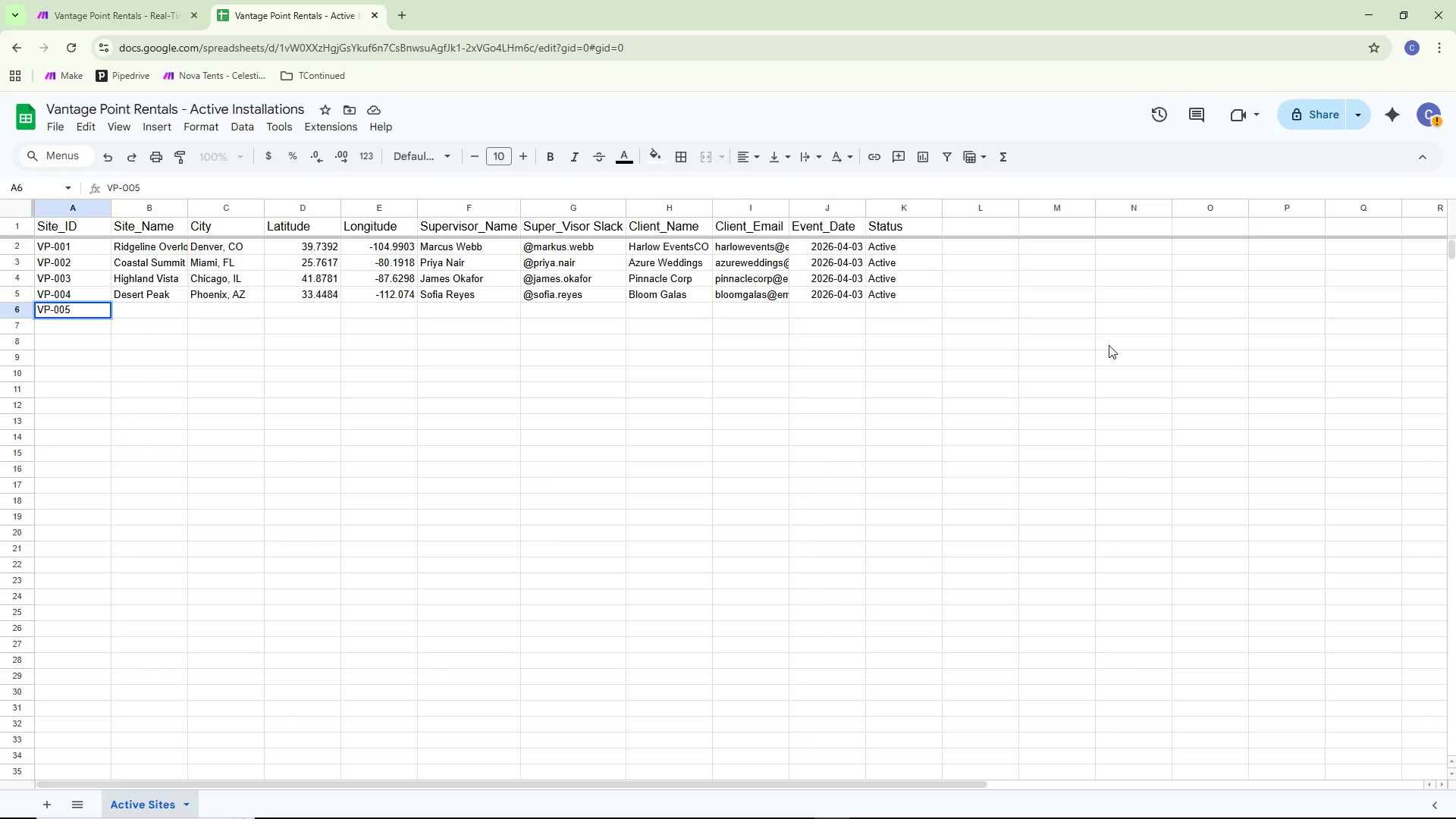 
key(Enter)
 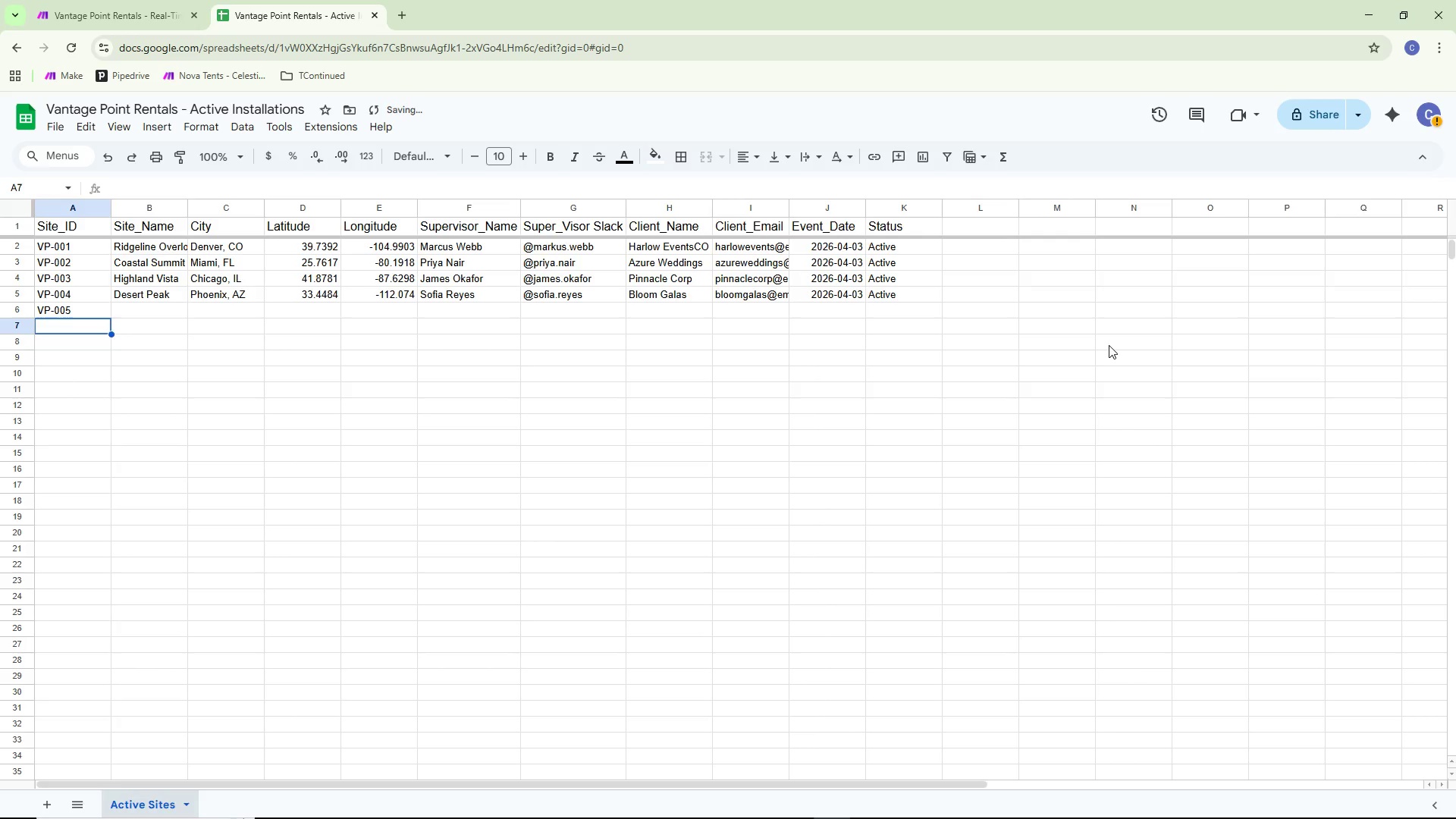 
key(ArrowRight)
 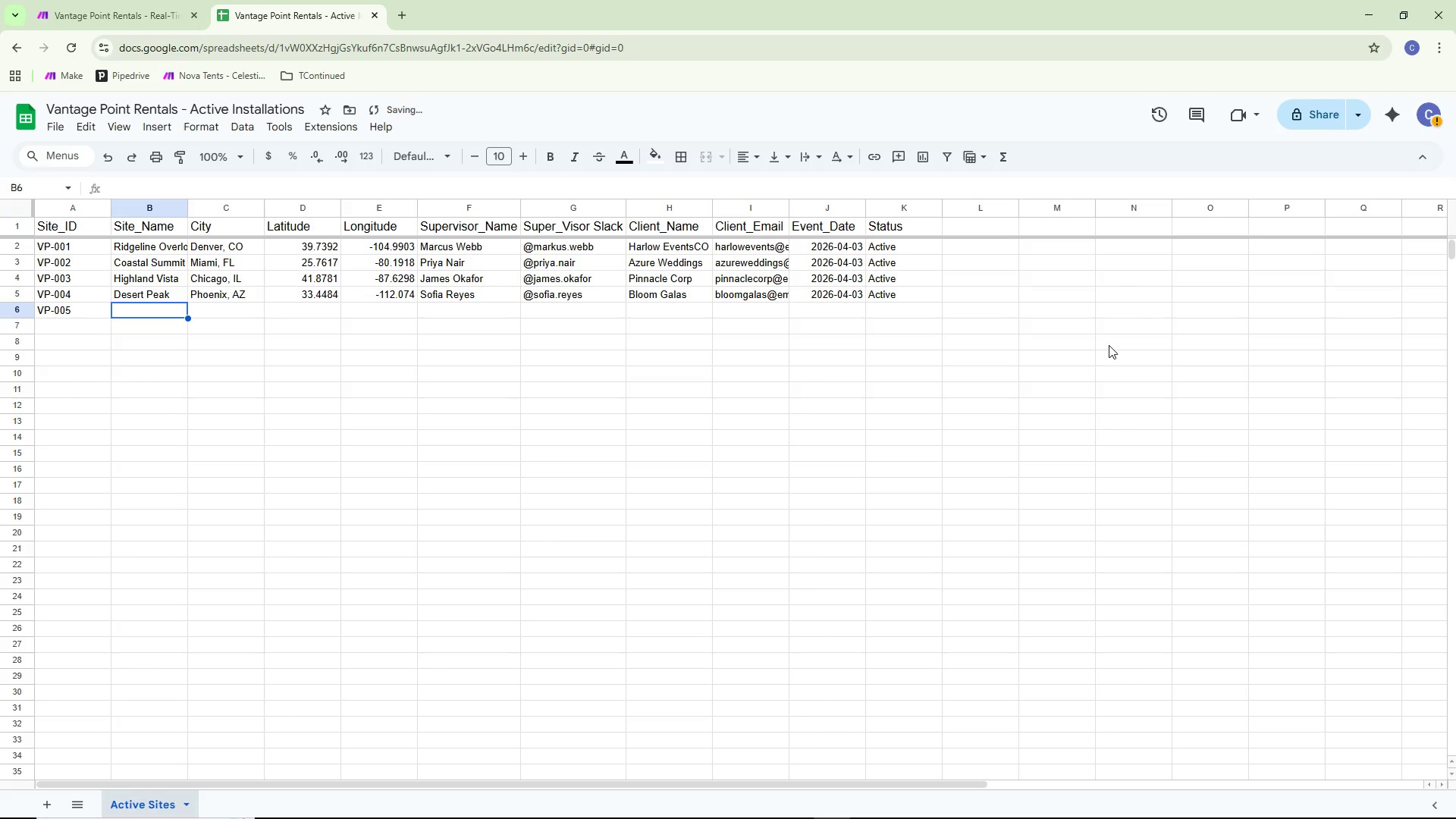 
key(ArrowUp)
 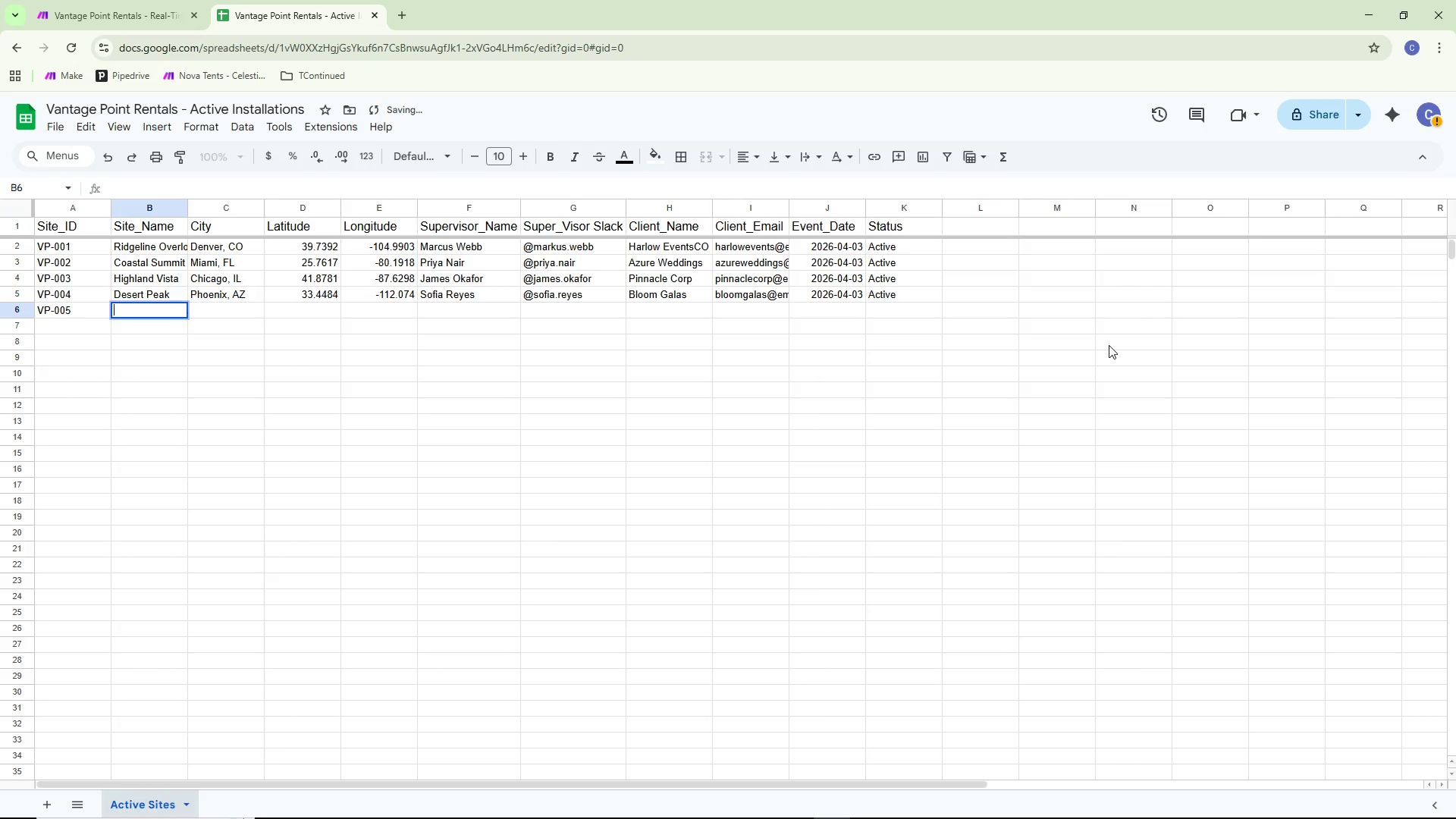 
key(Enter)
 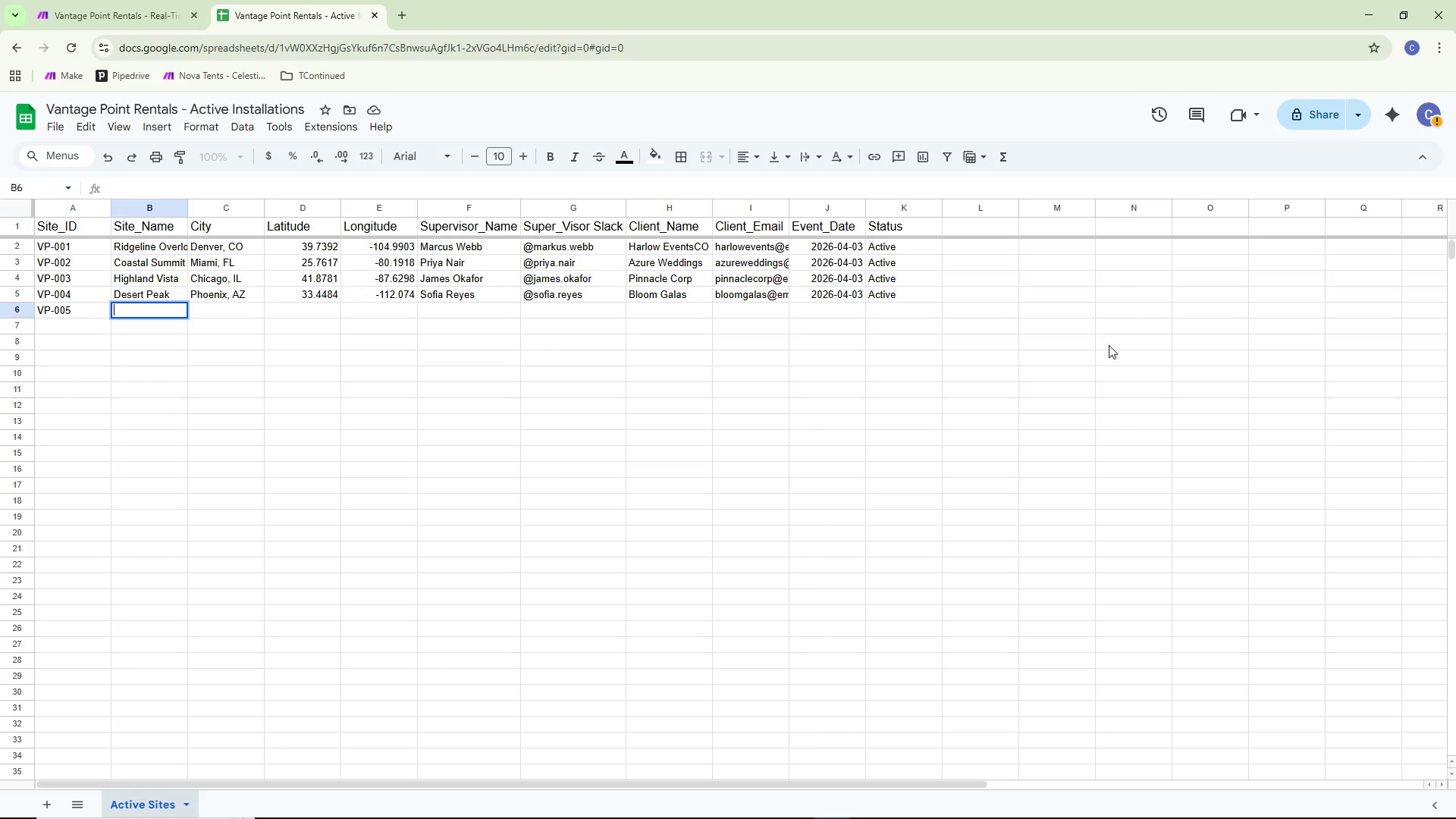 
wait(7.2)
 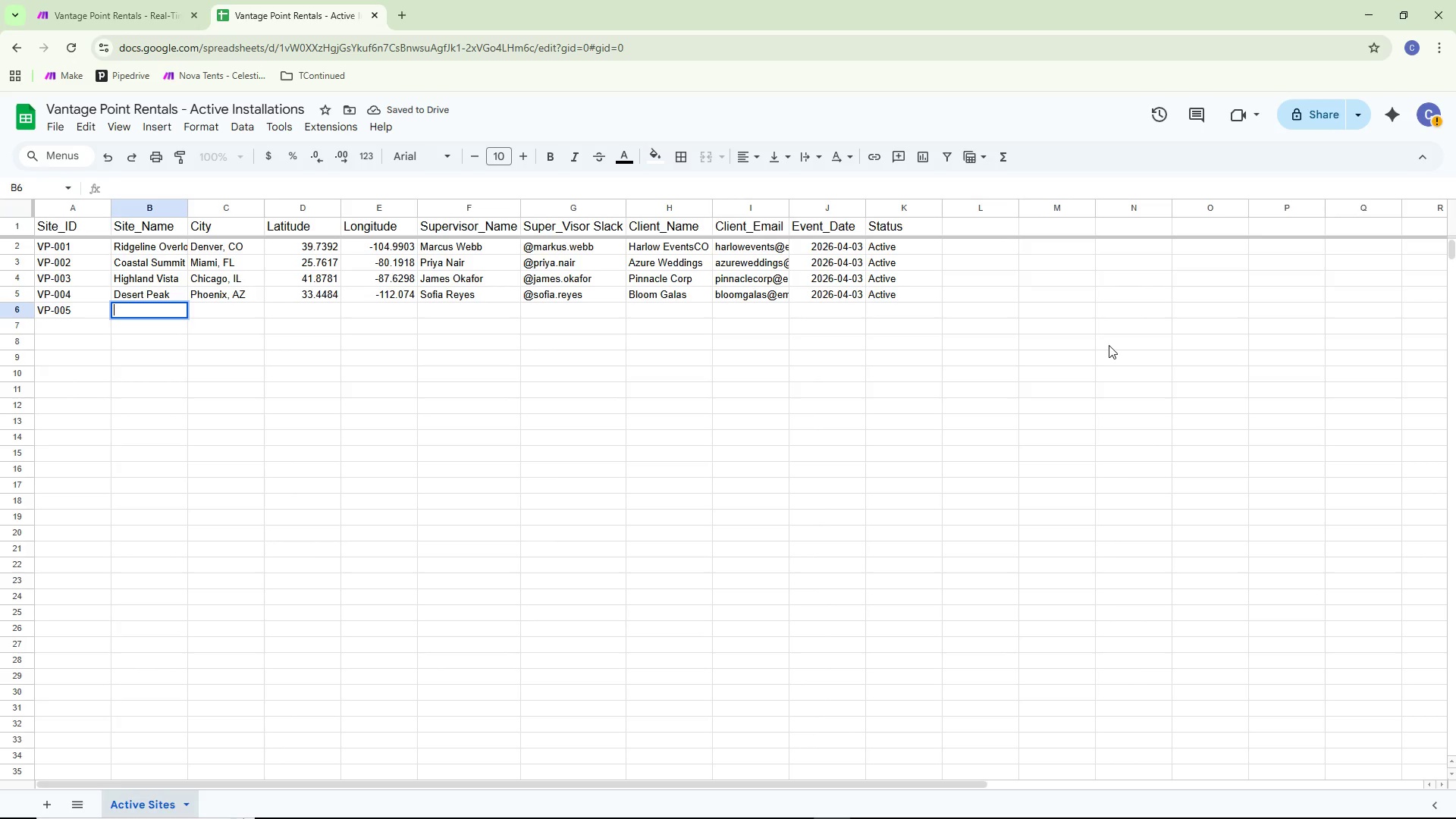 
type(Summit Ridge)
 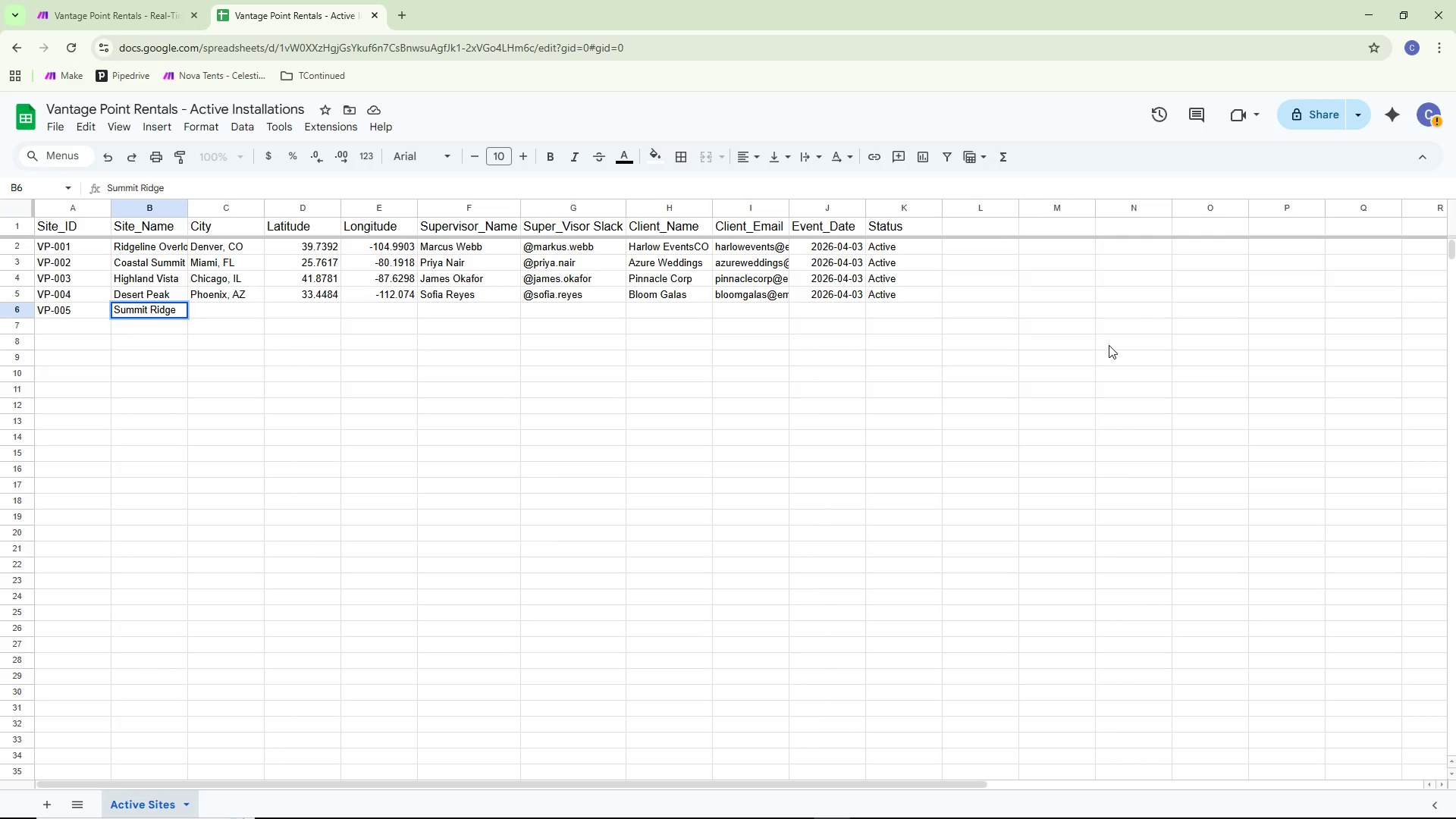 
key(Enter)
 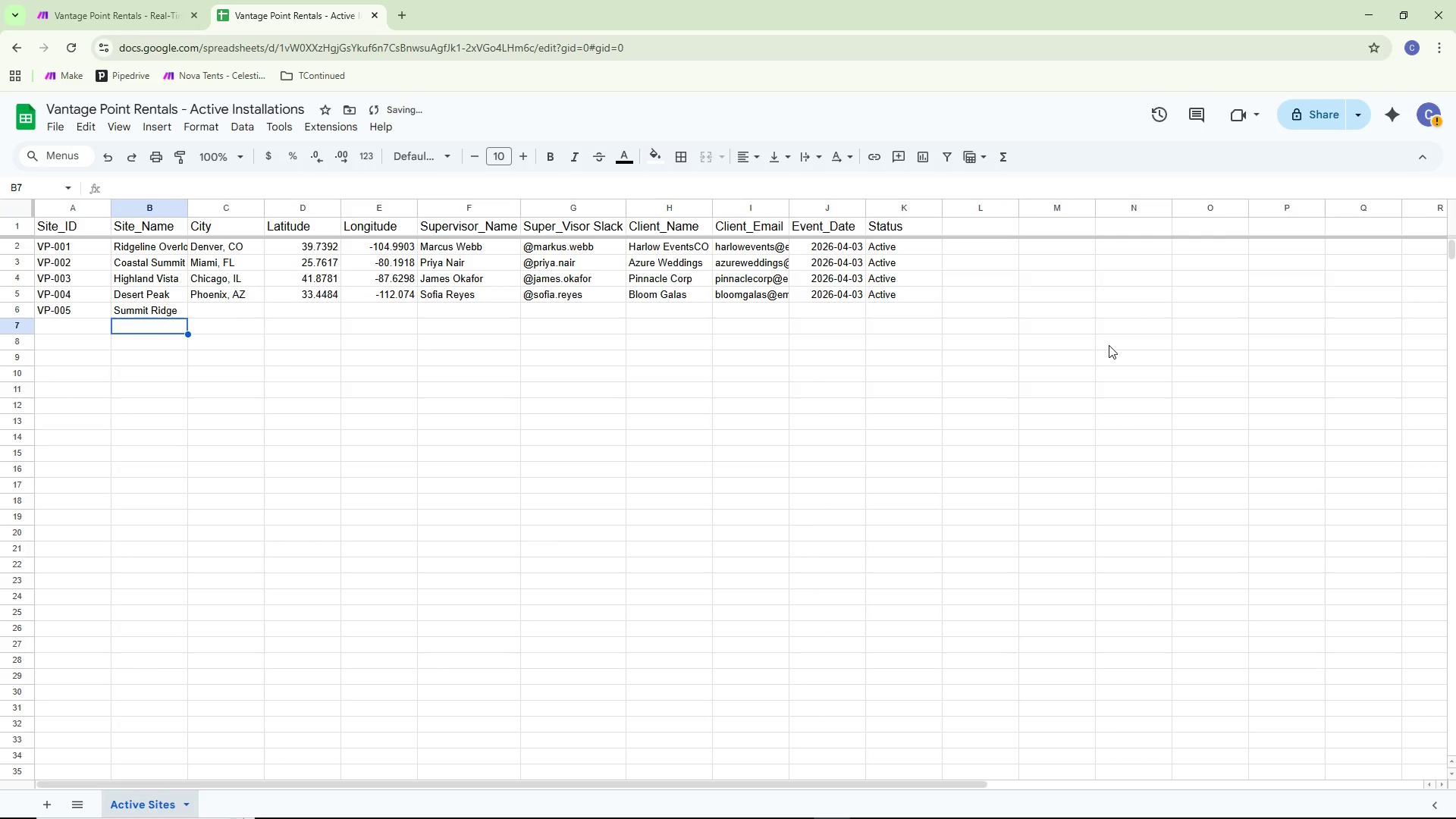 
key(ArrowRight)
 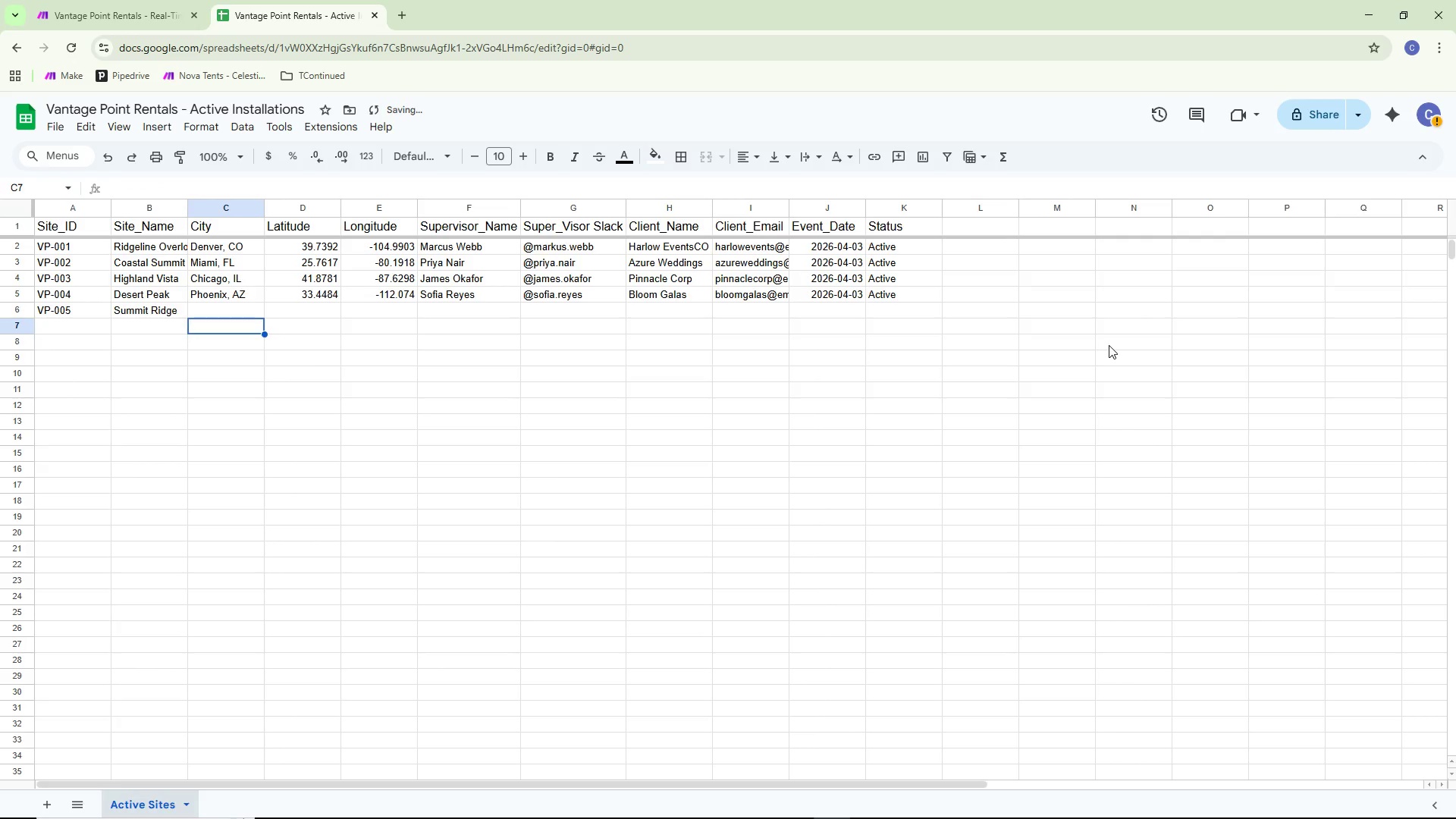 
key(ArrowUp)
 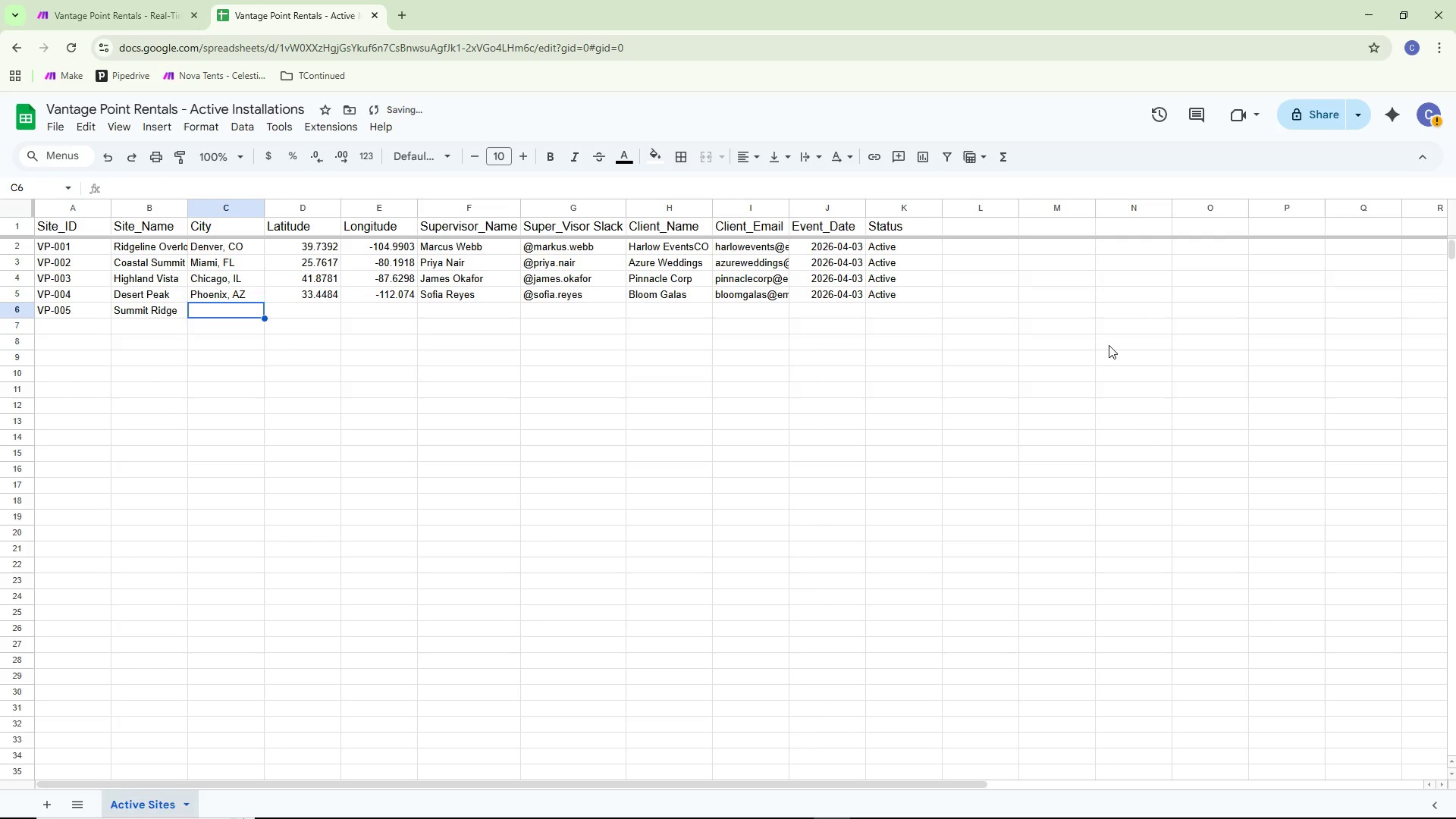 
key(Enter)
 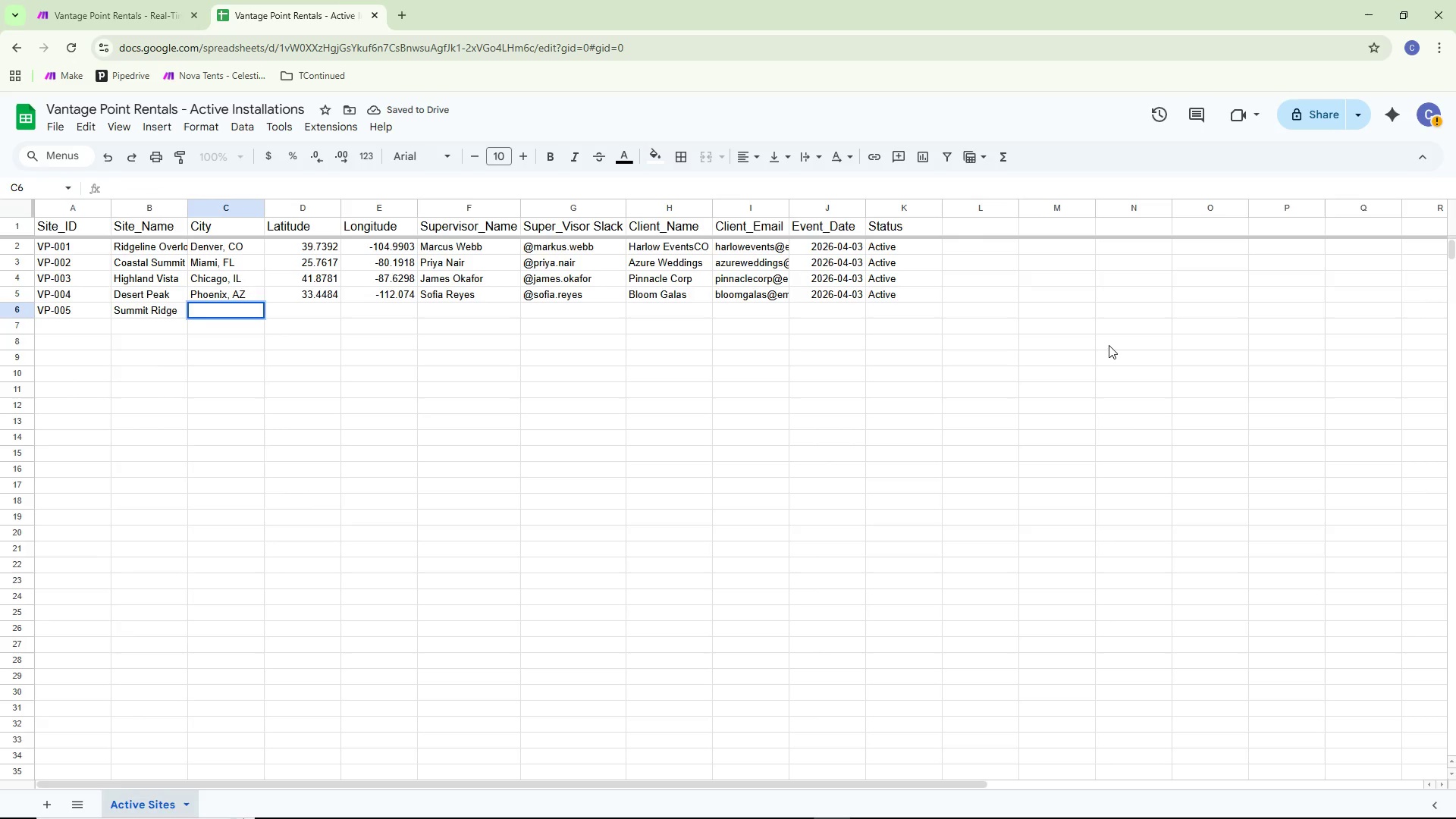 
type(Seattle,)
 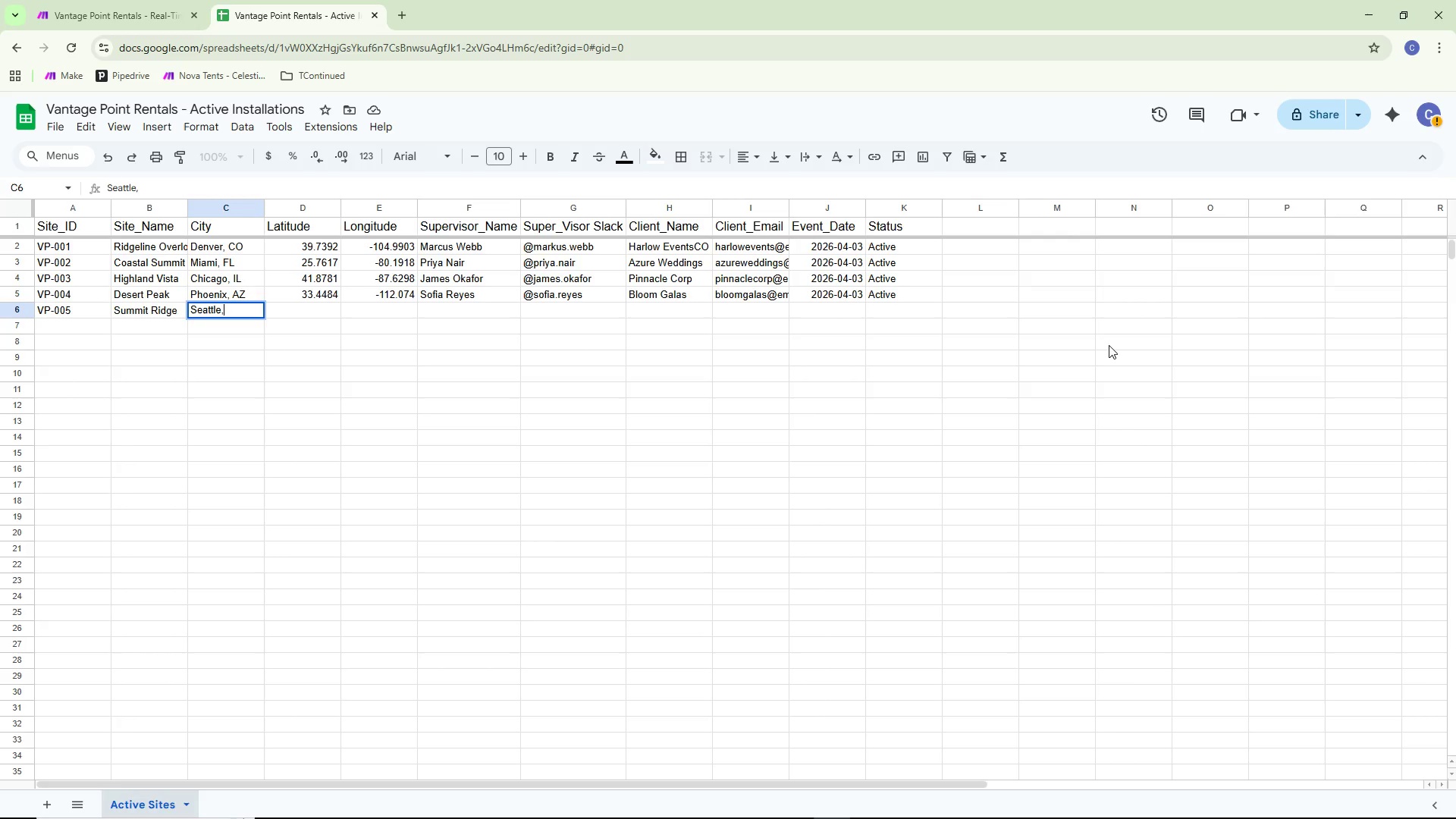 
wait(5.73)
 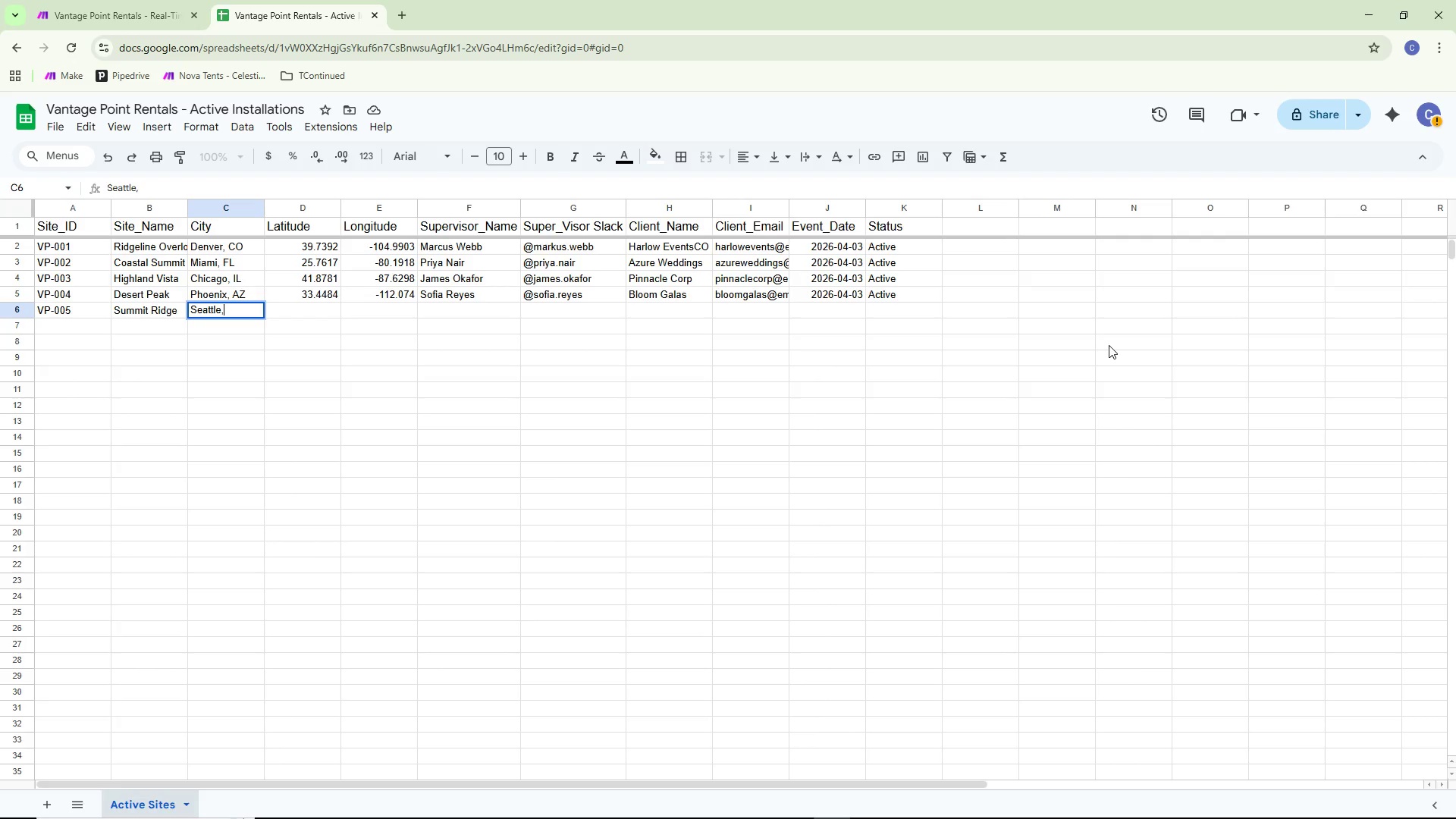 
type( WA)
 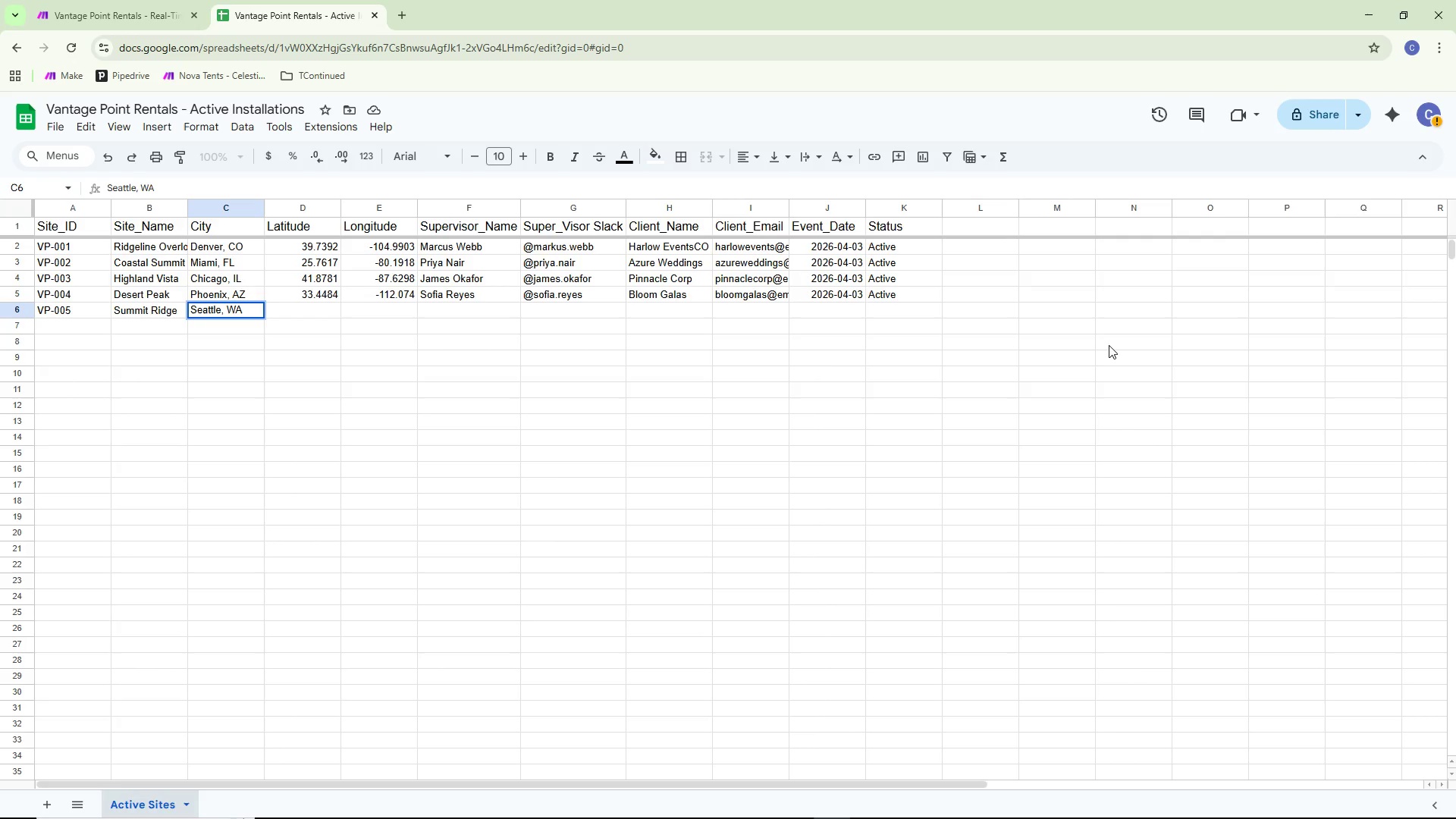 
key(Enter)
 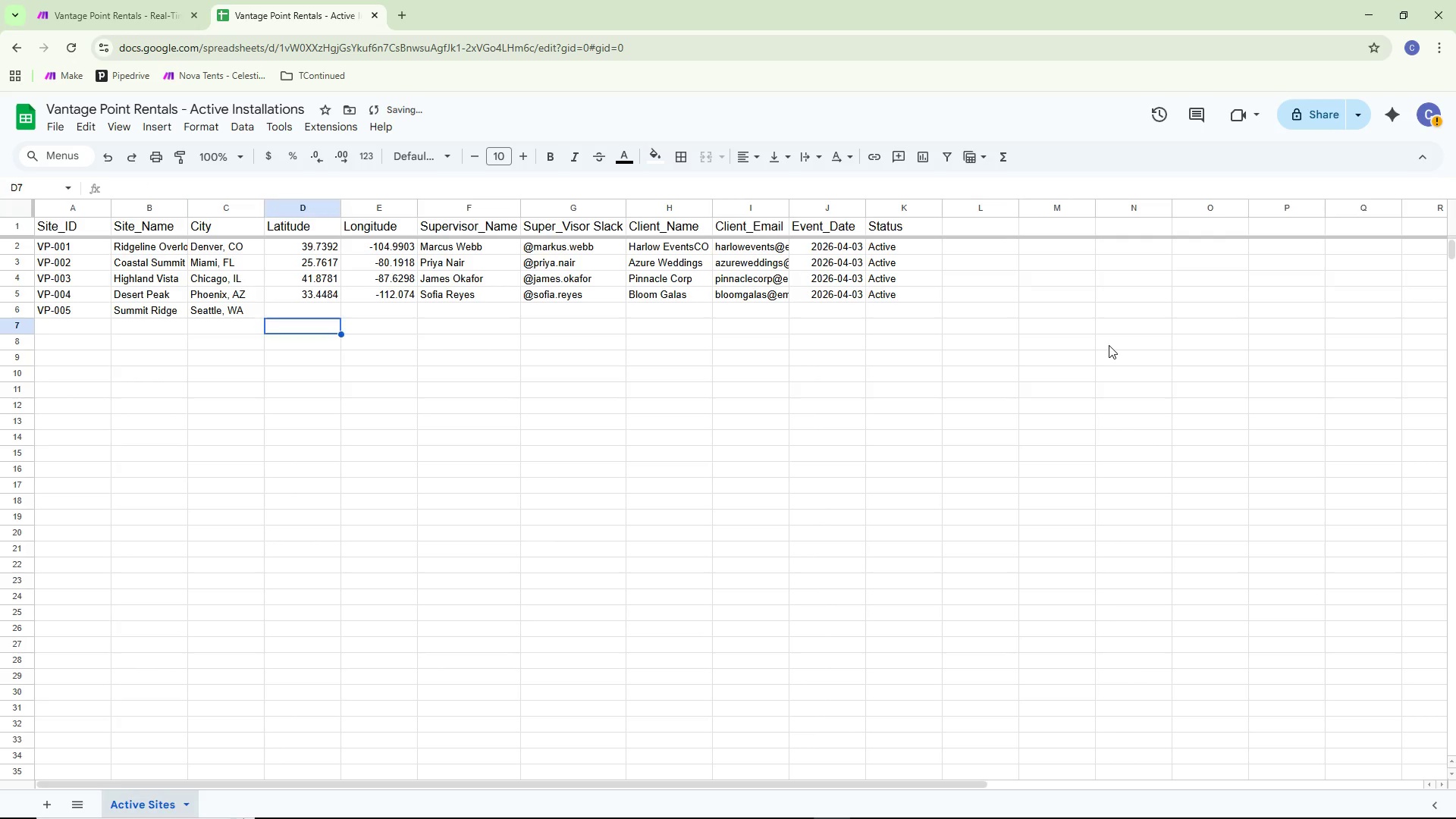 
key(ArrowRight)
 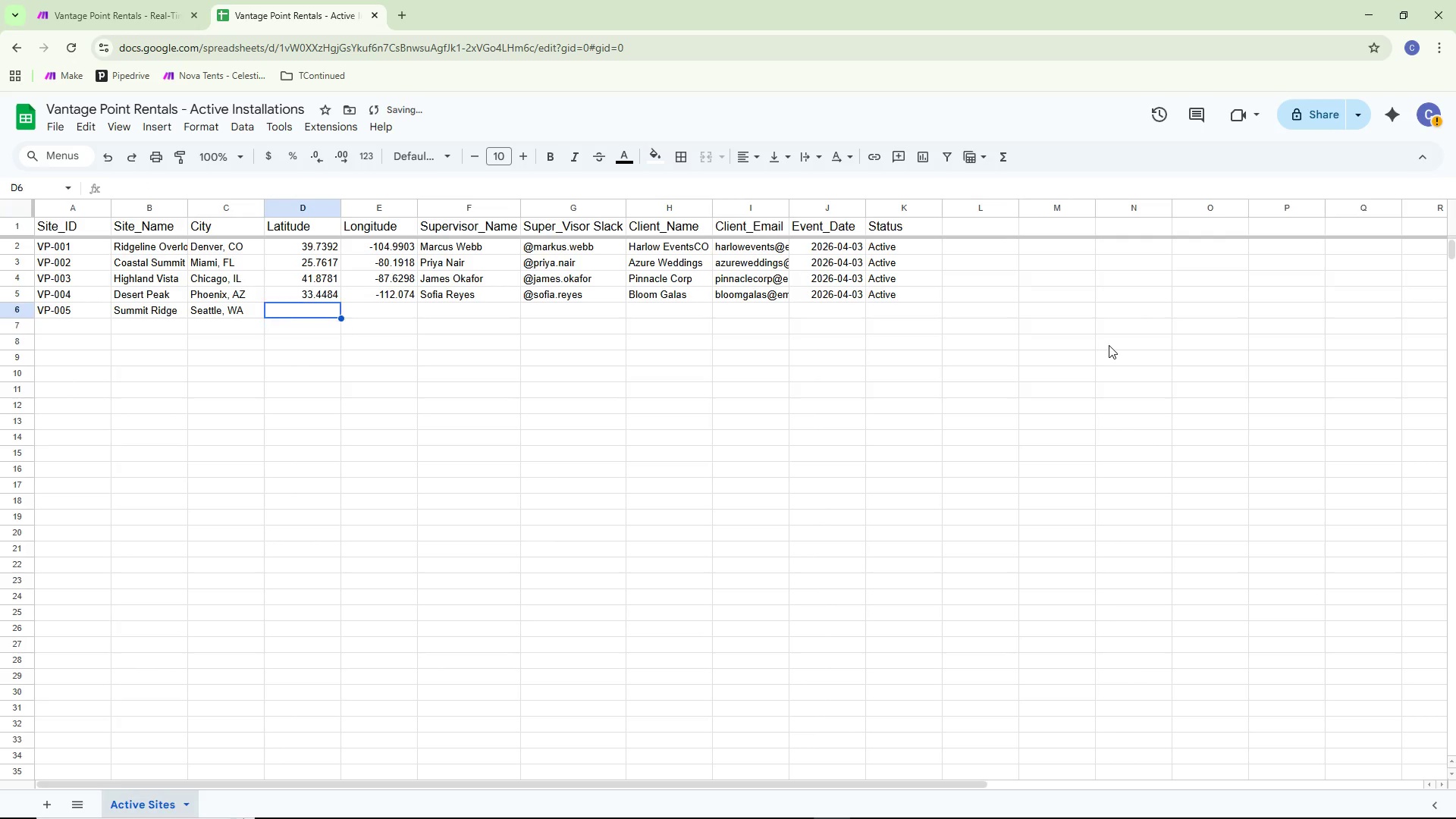 
key(ArrowUp)
 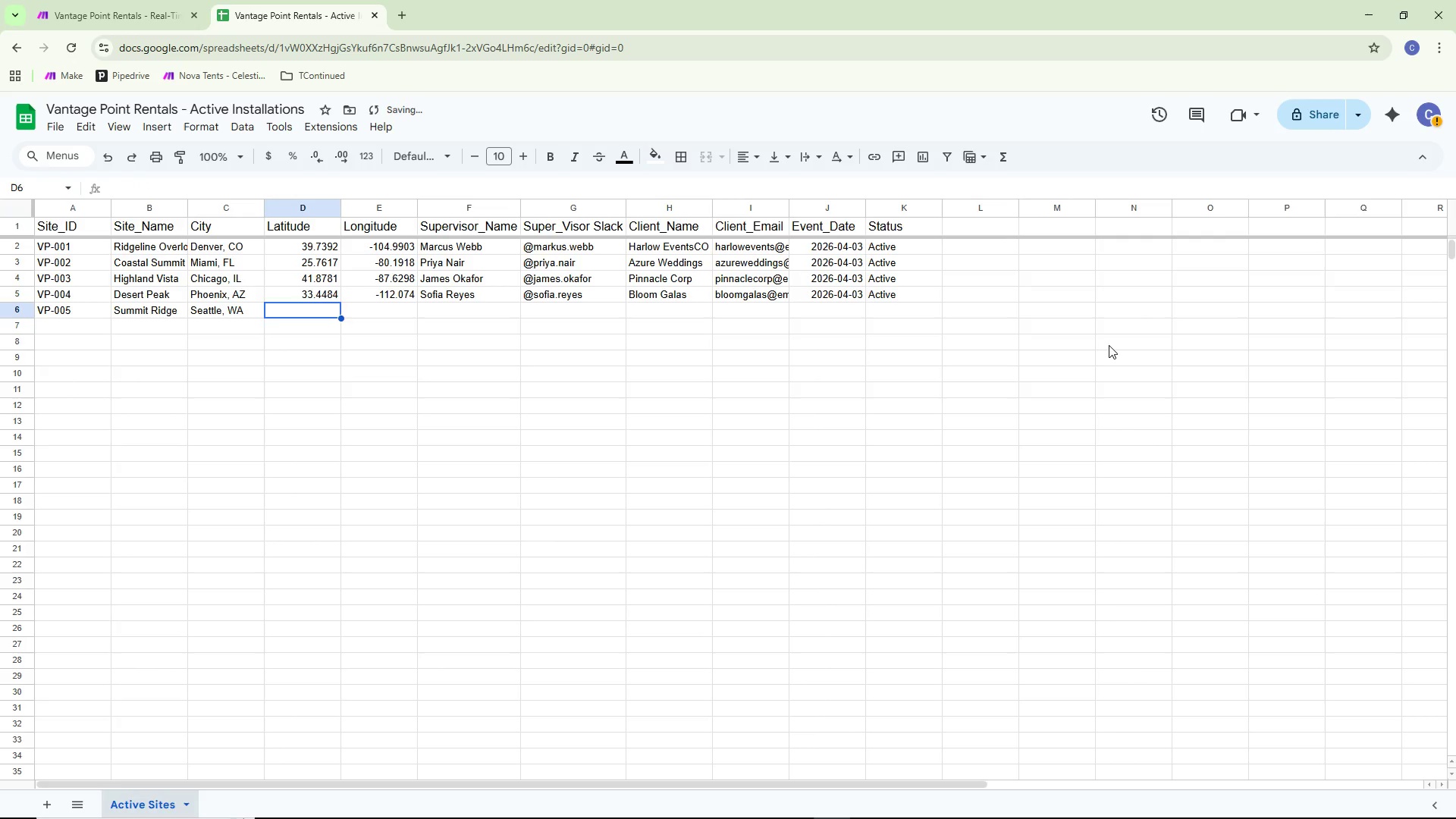 
key(Enter)
 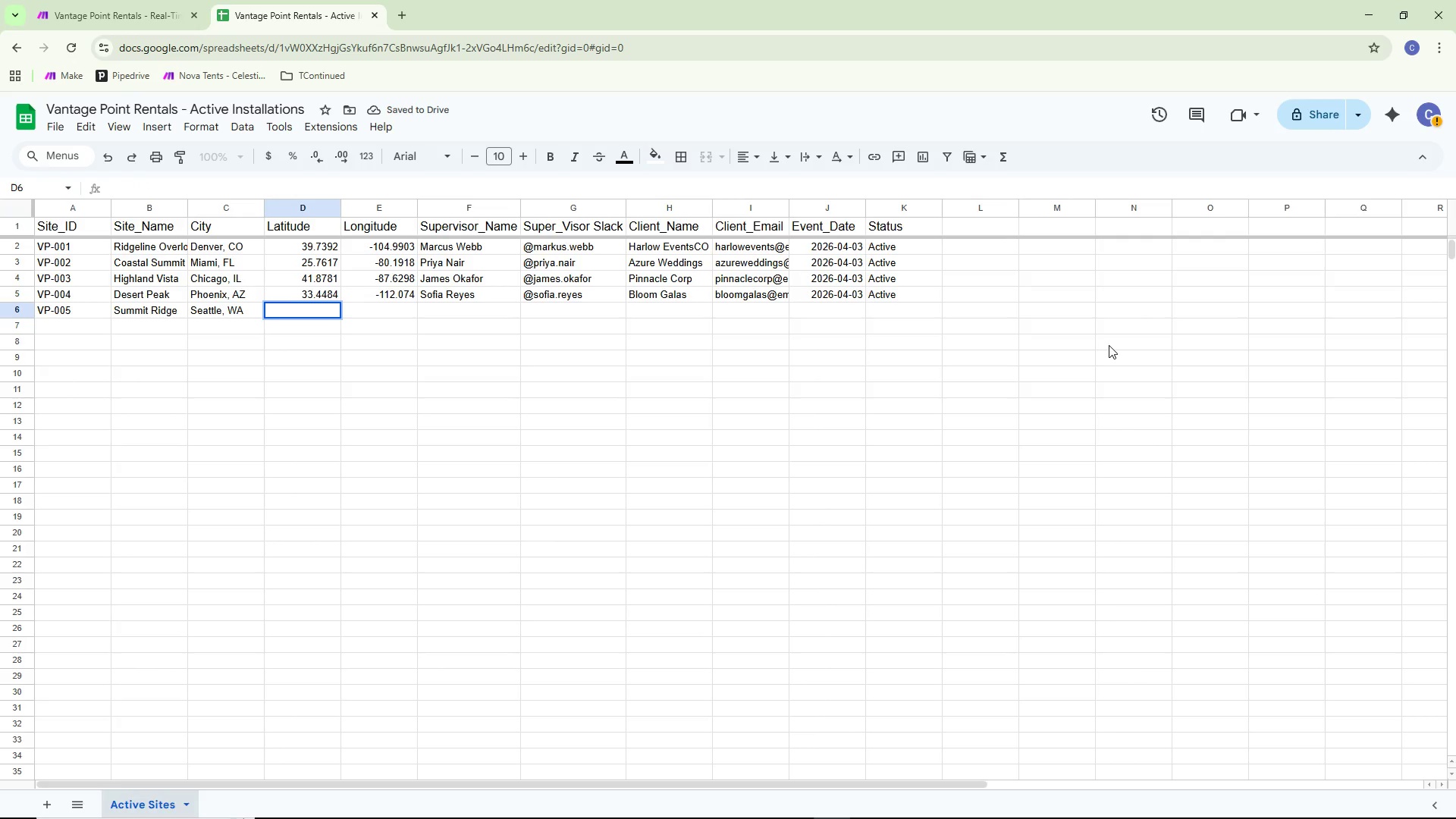 
type(47/)
key(Backspace)
type(.6062)
 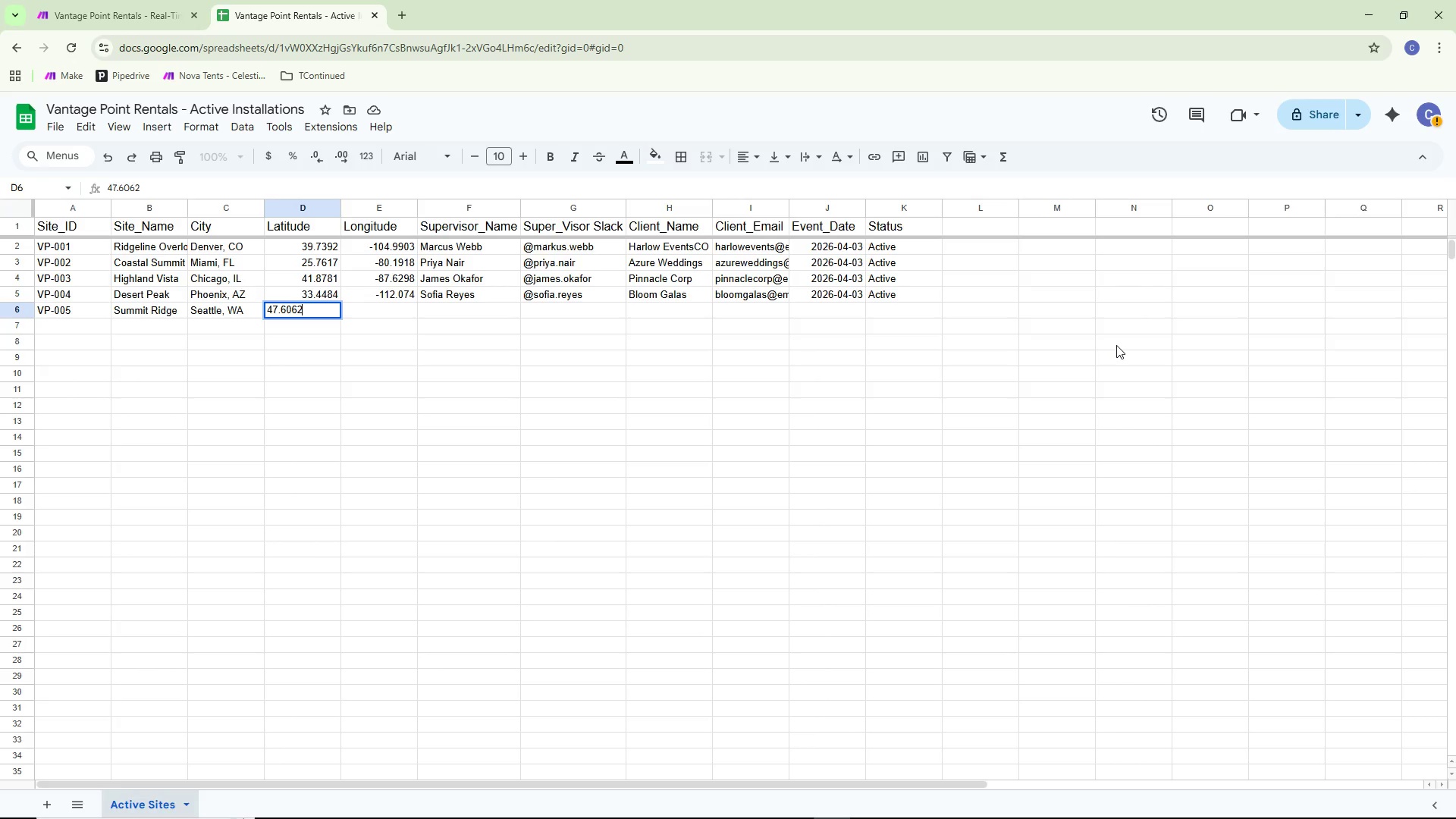 
key(Enter)
 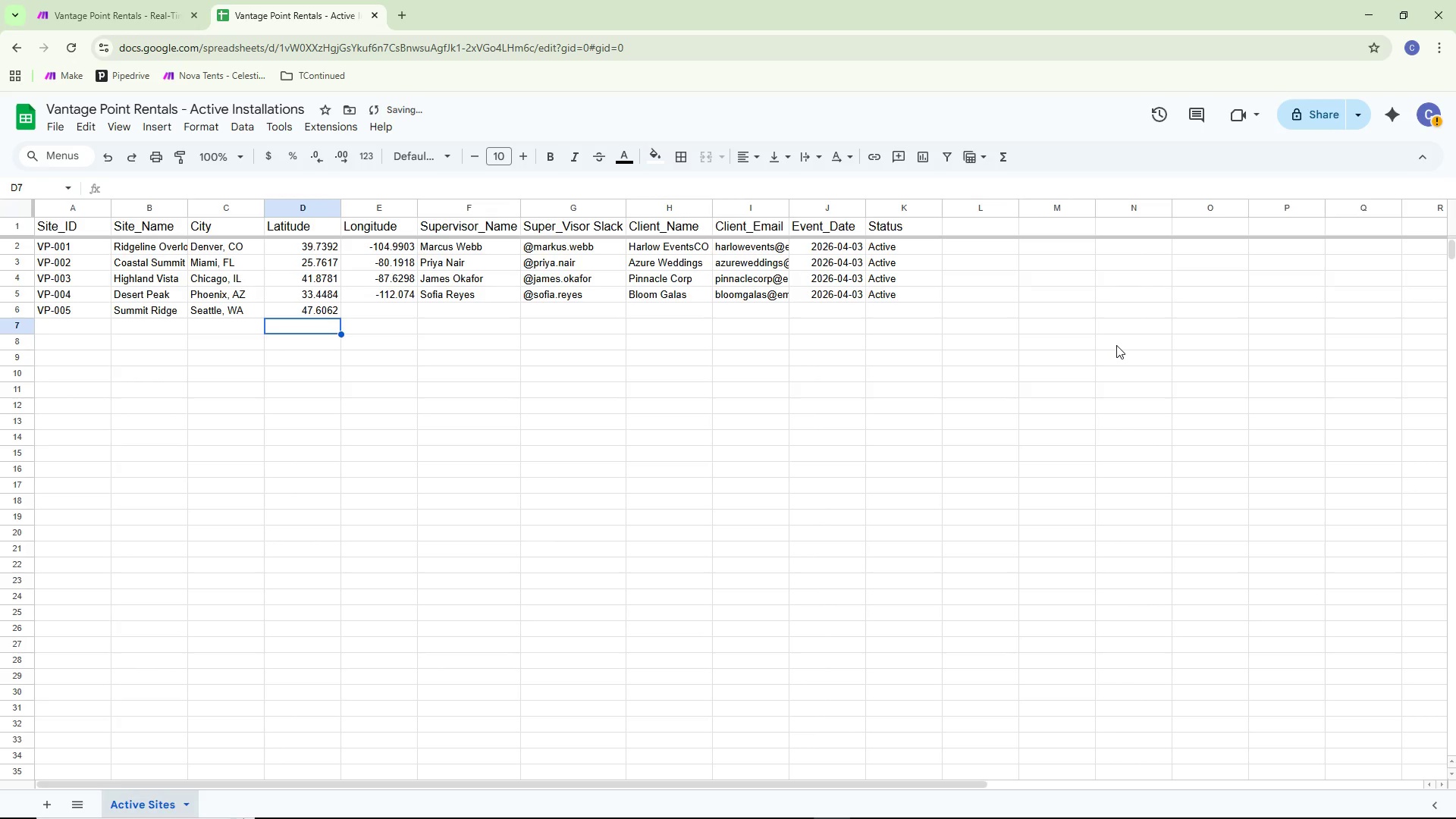 
key(ArrowRight)
 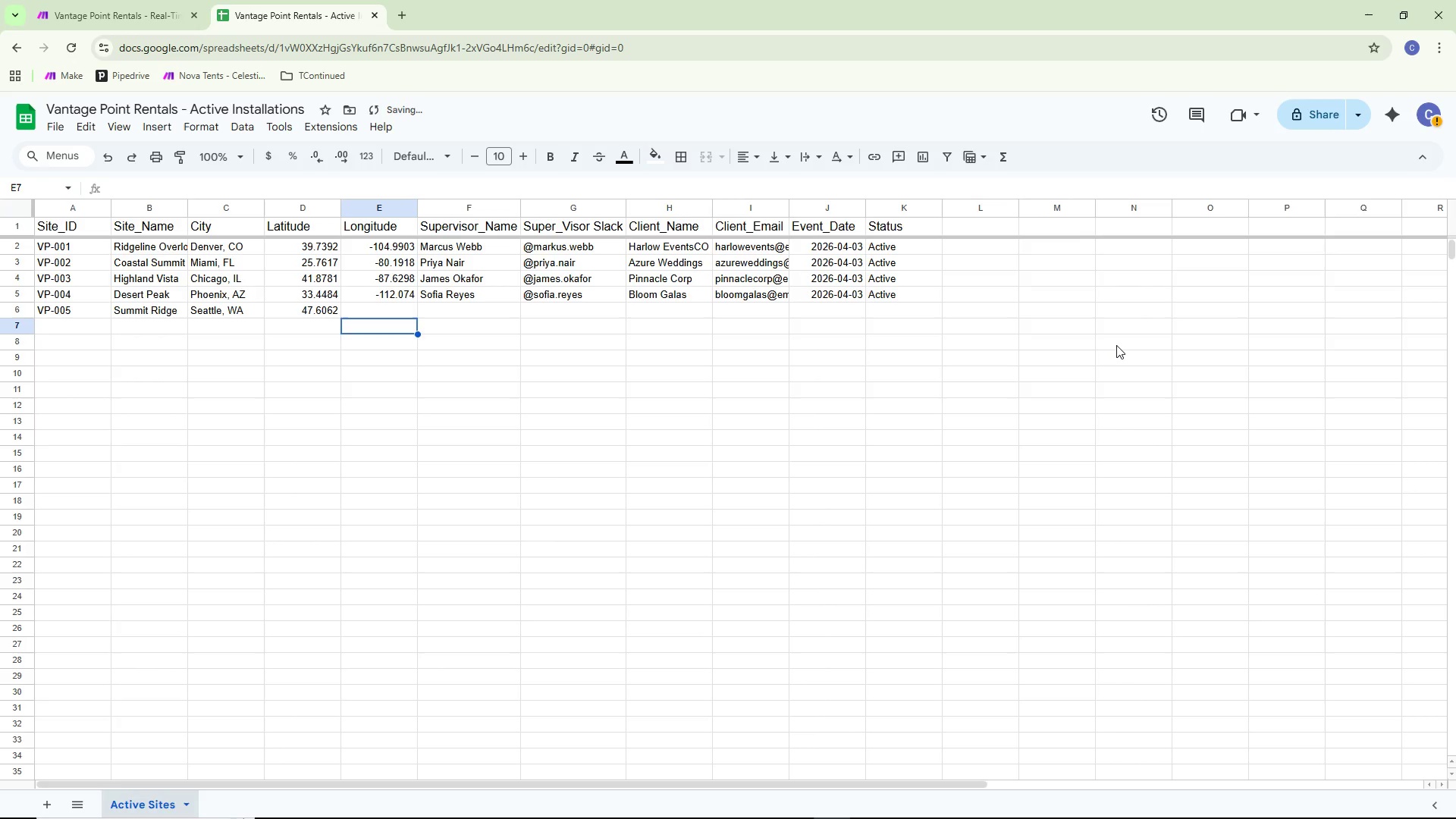 
key(ArrowUp)
 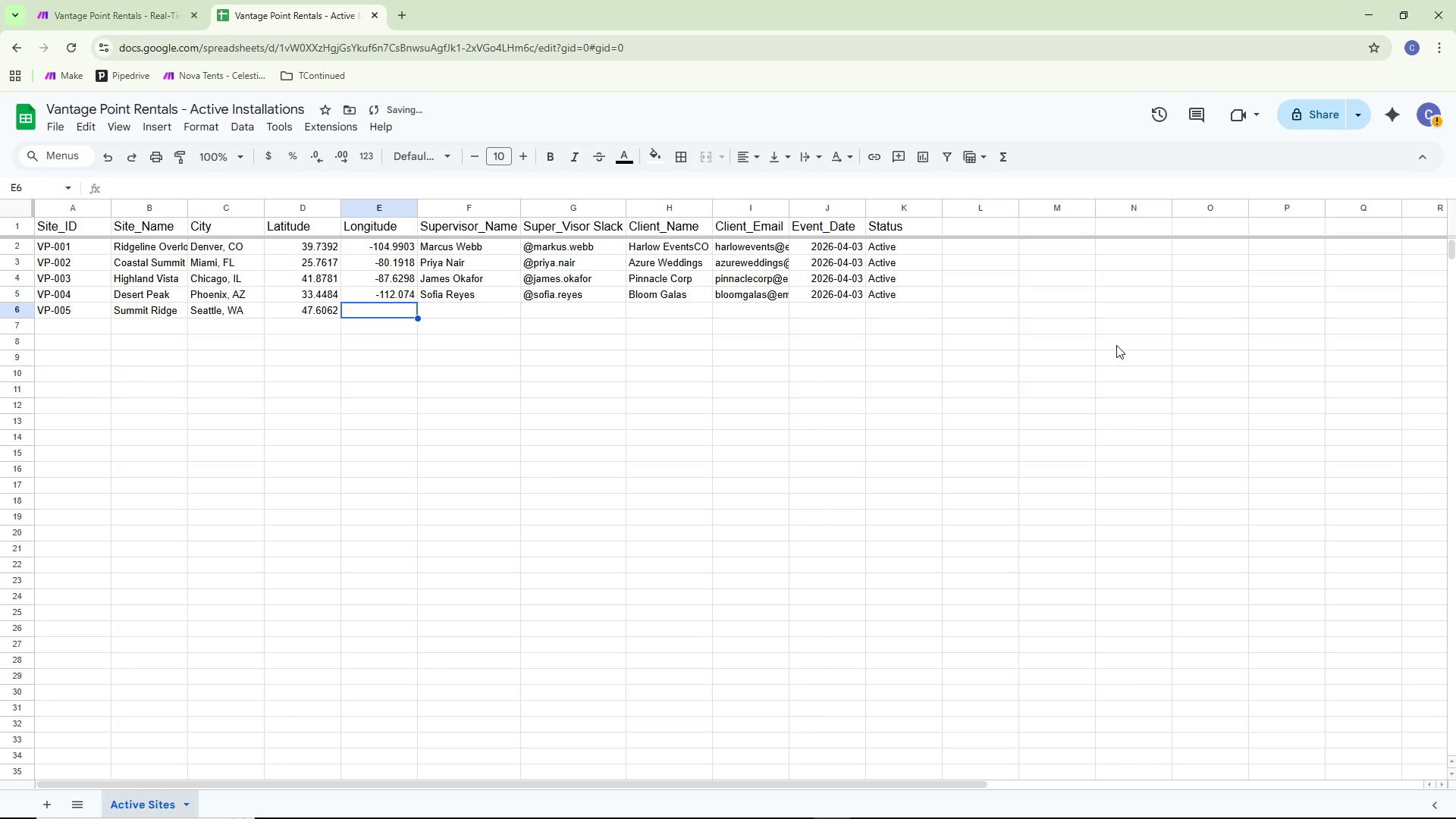 
key(Enter)
 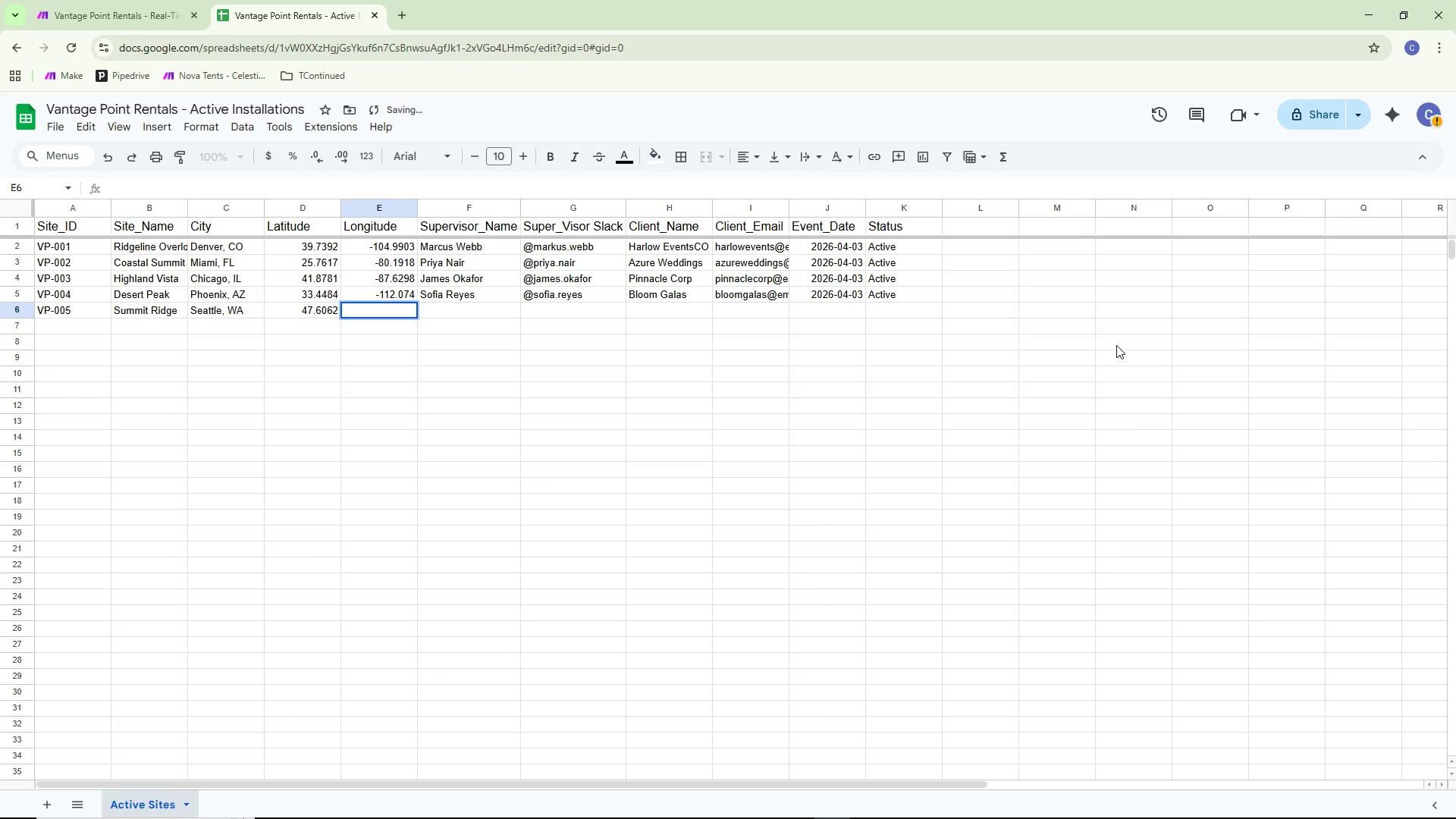 
type(-122.)
 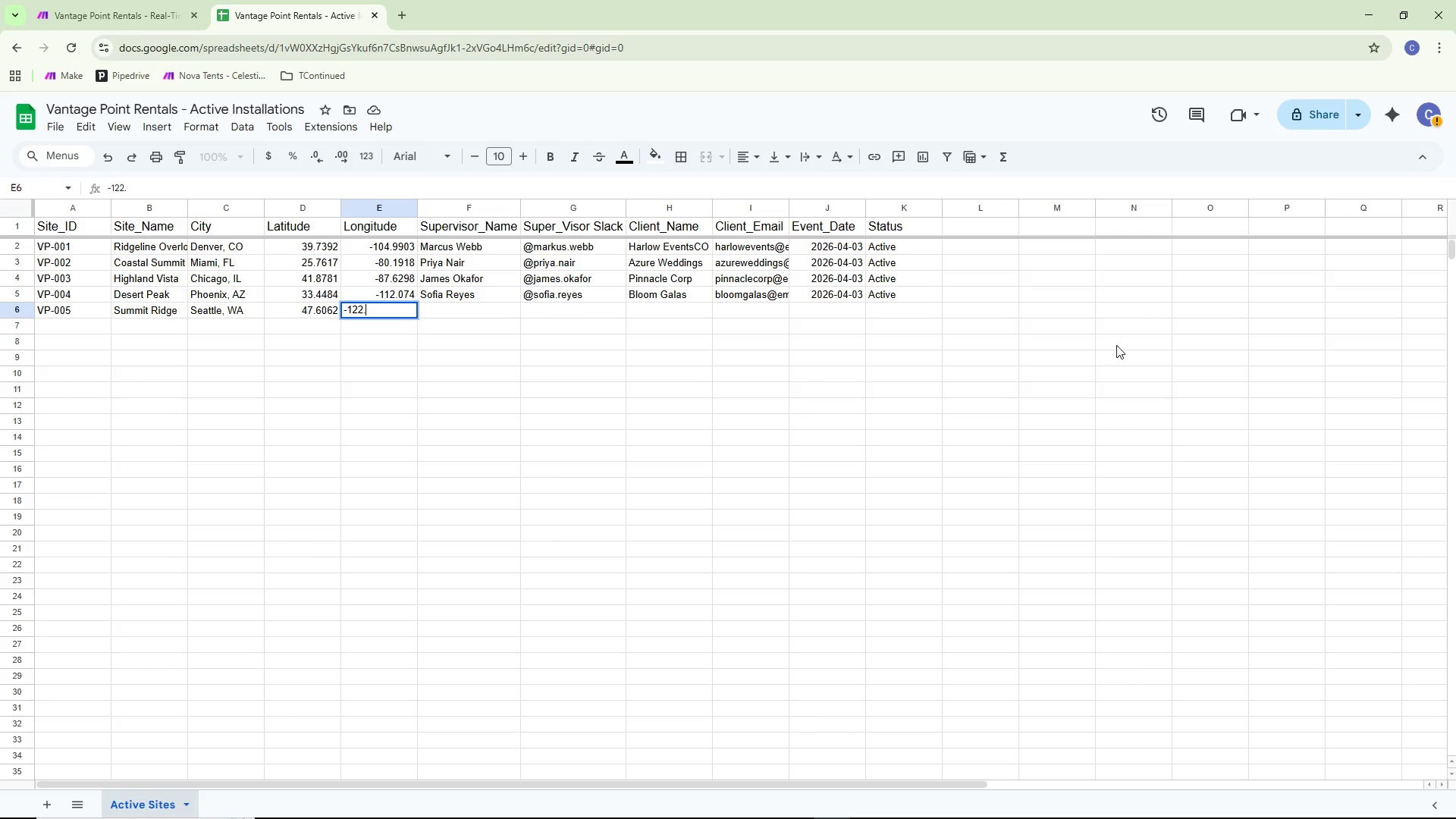 
wait(5.88)
 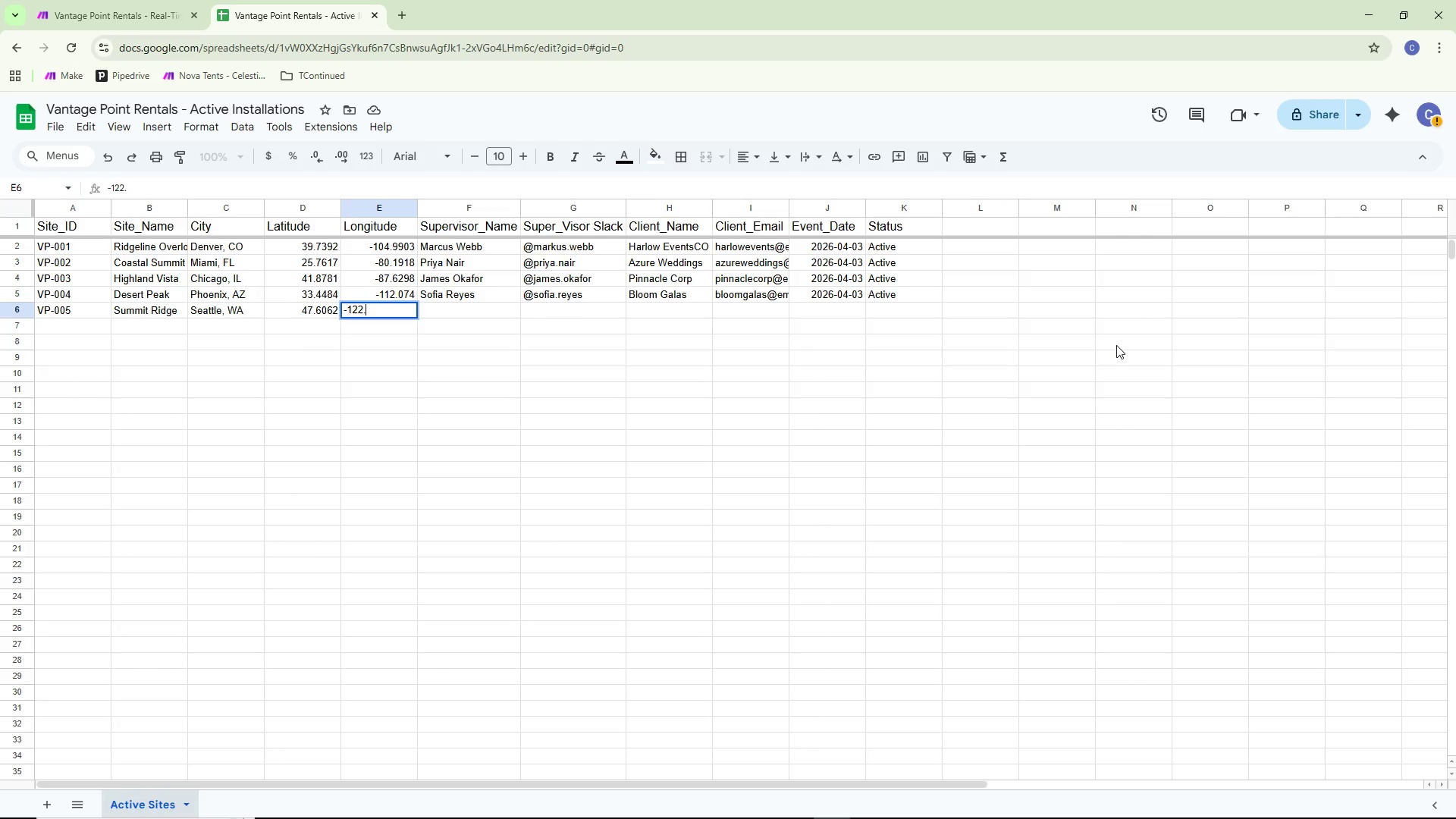 
type(3321)
 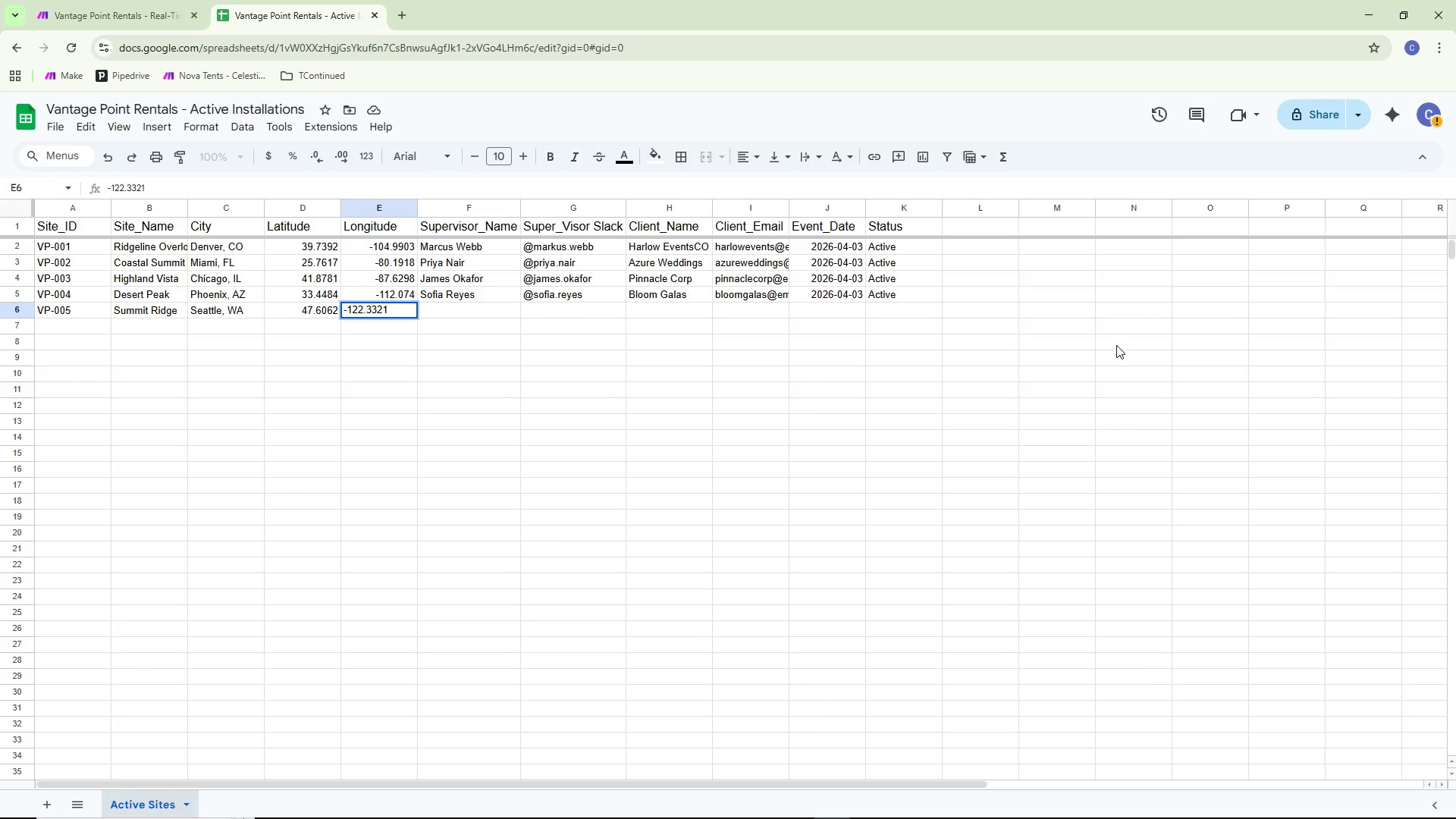 
key(Enter)
 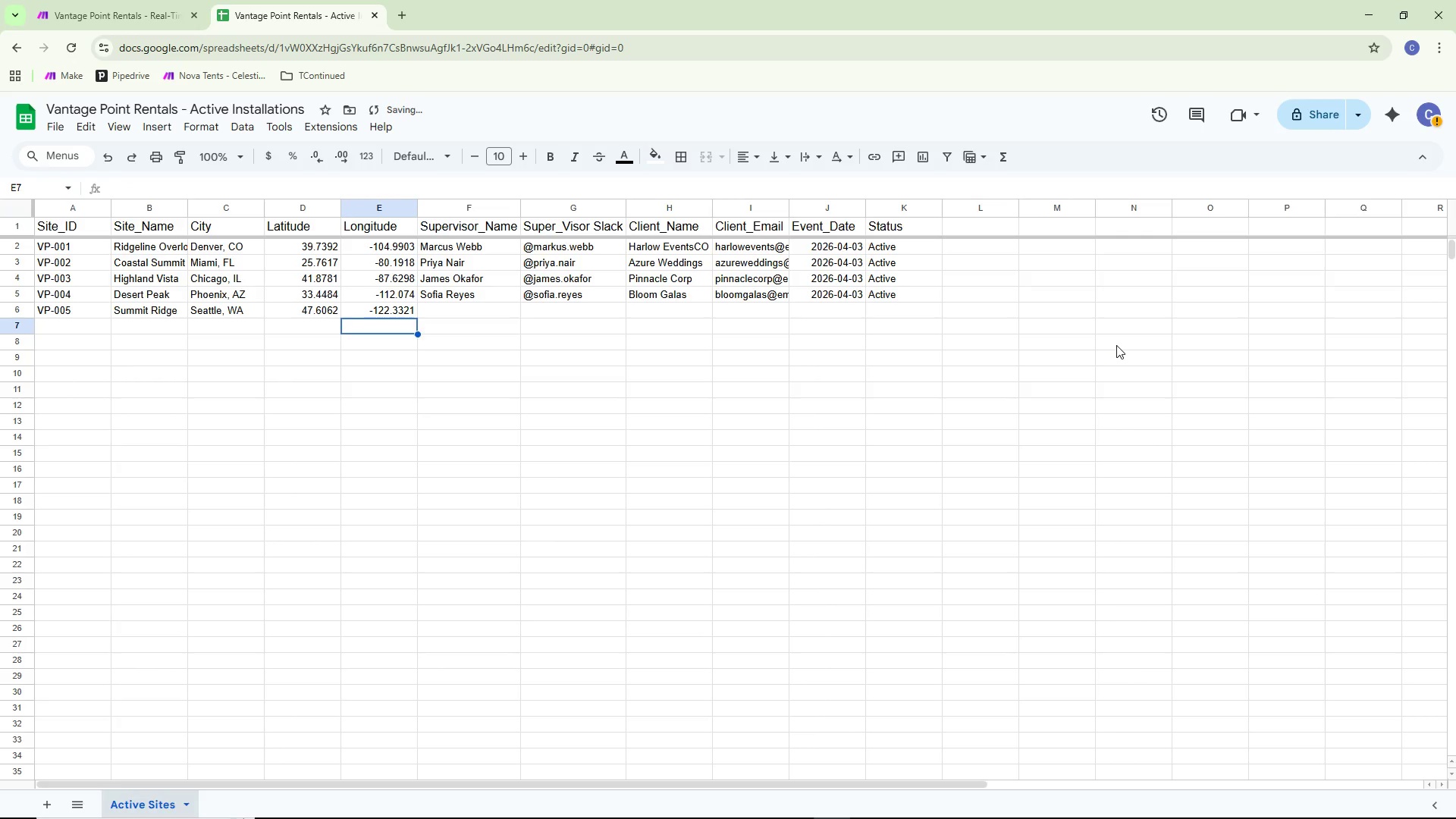 
key(ArrowRight)
 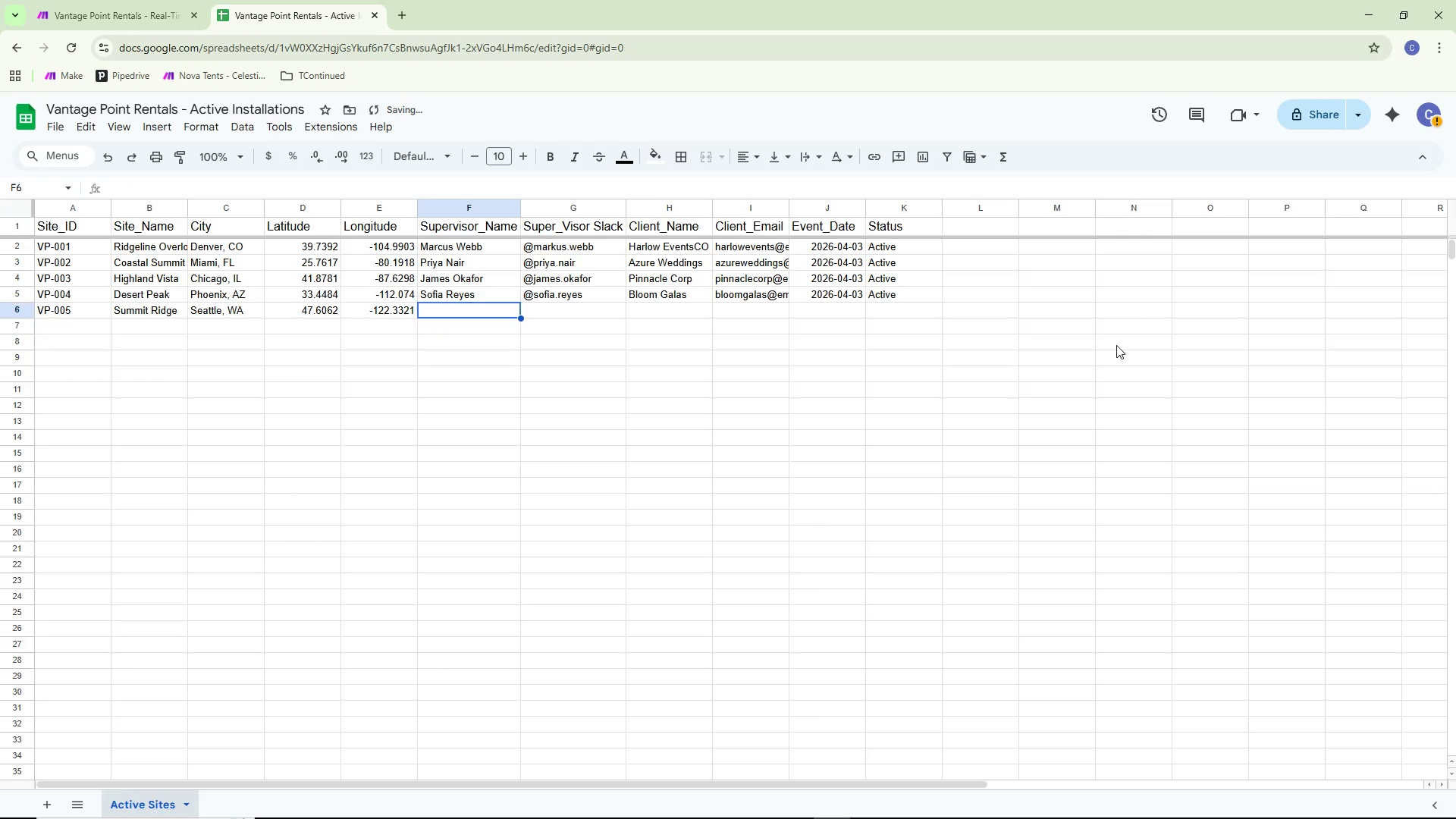 
key(ArrowUp)
 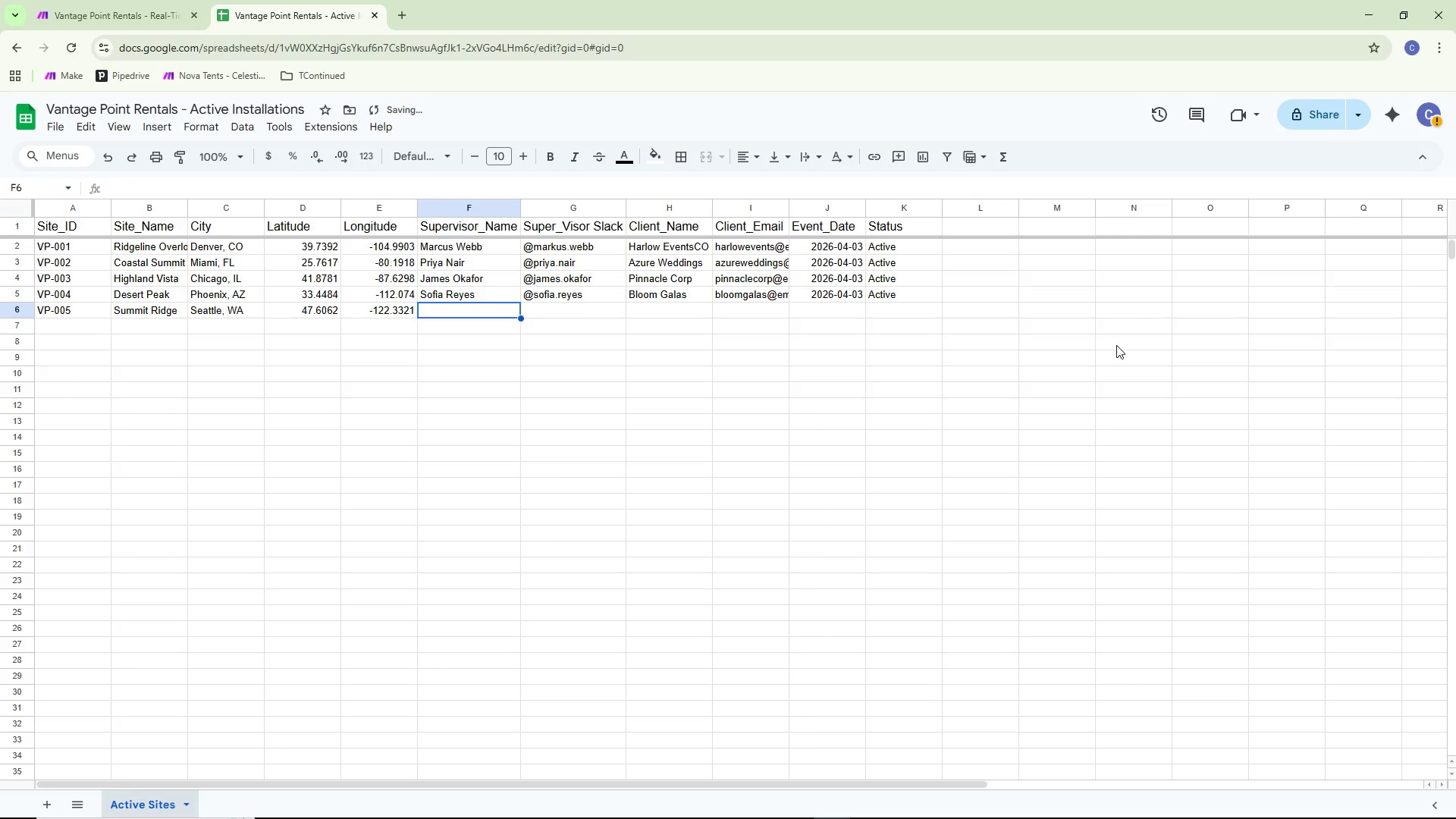 
key(Enter)
 